 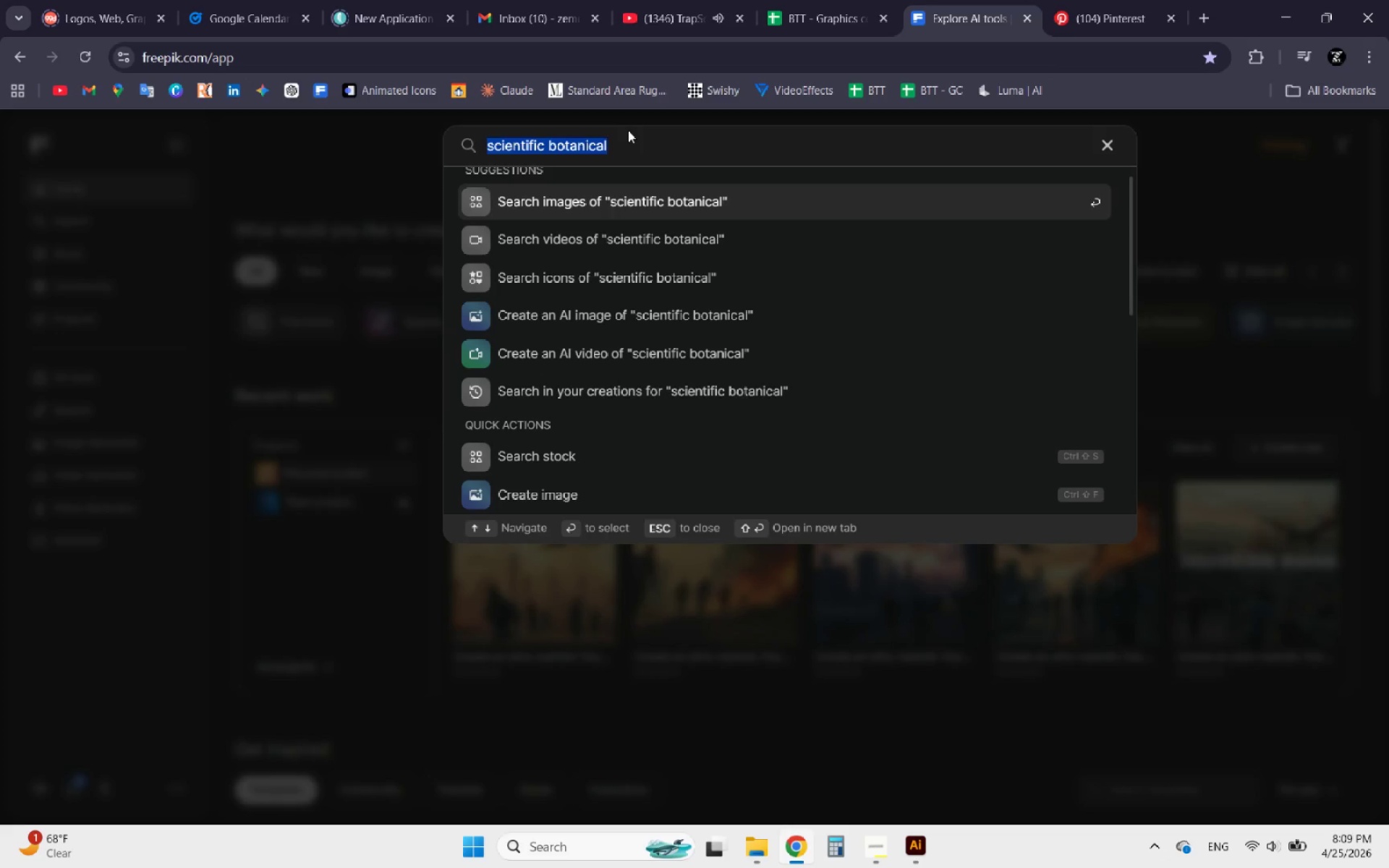 
key(Enter)
 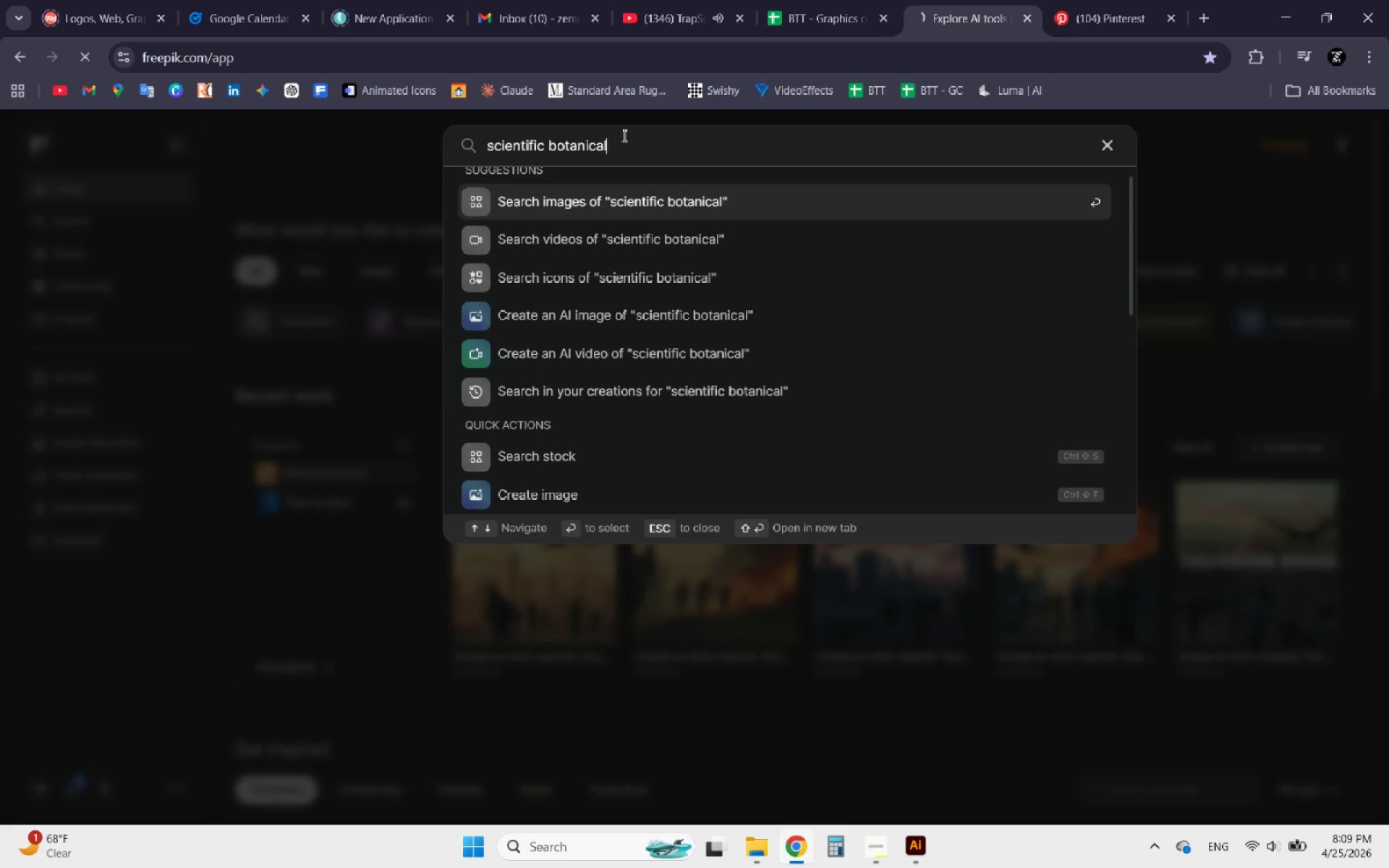 
key(Control+ControlLeft)
 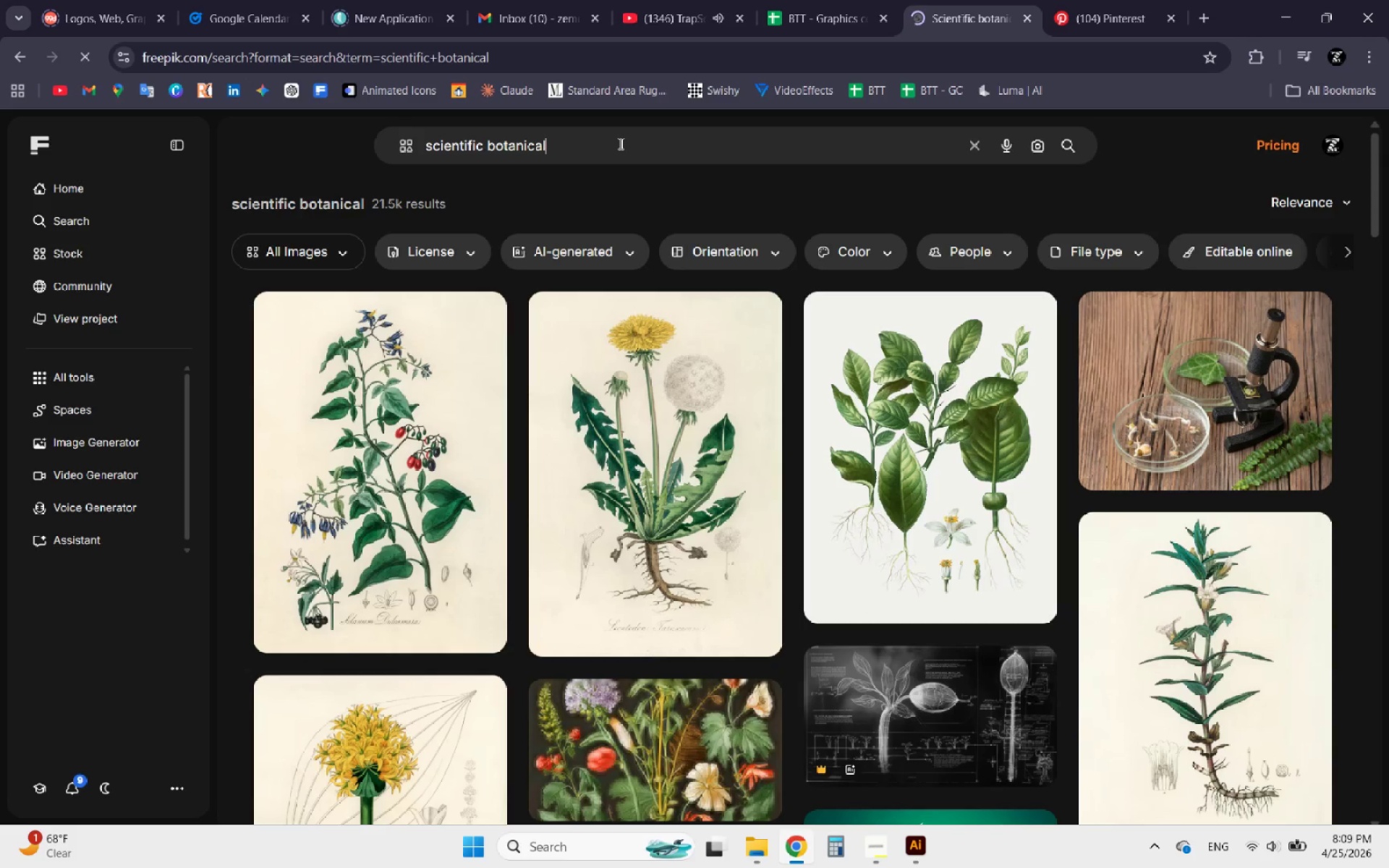 
wait(7.69)
 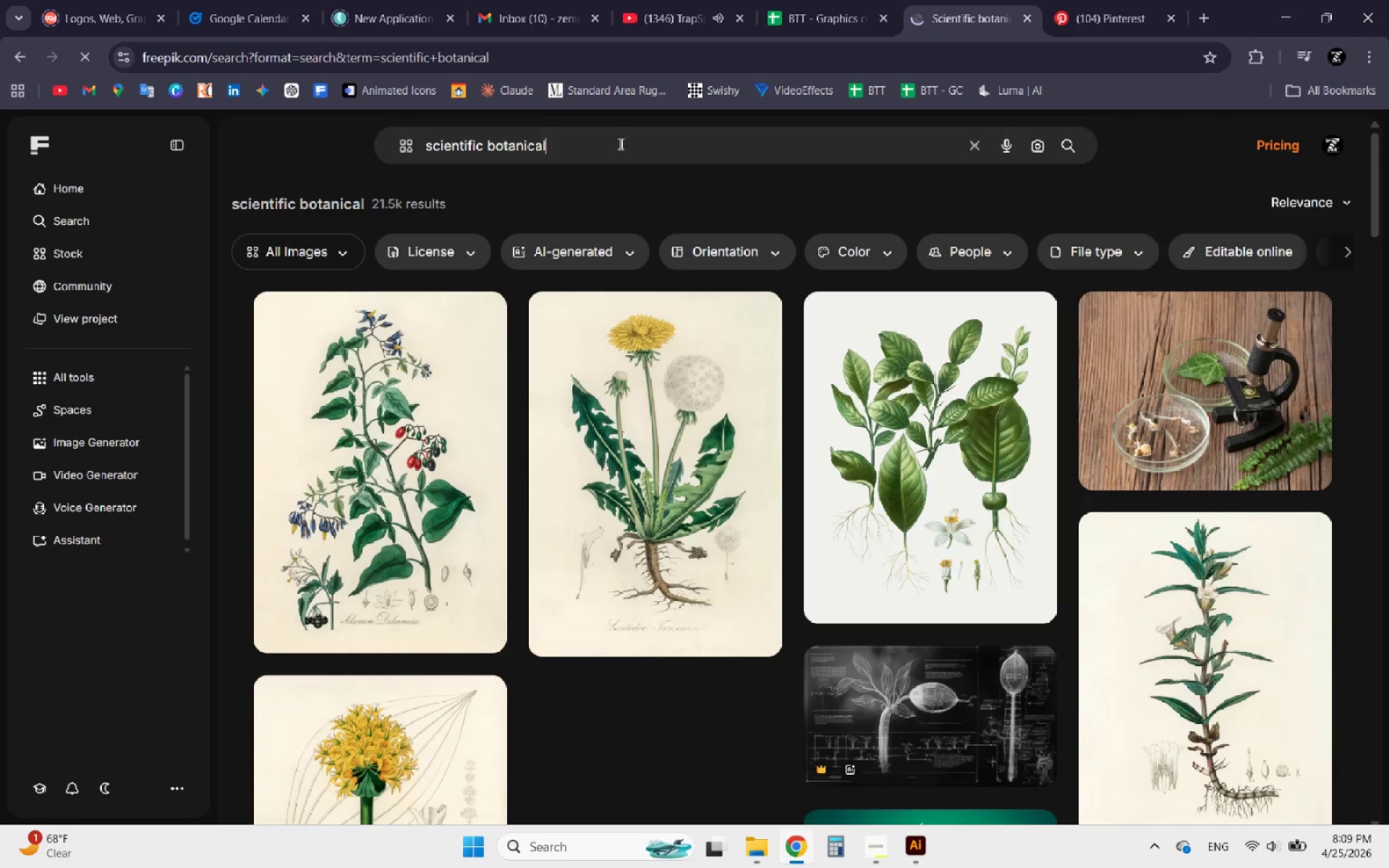 
scroll: coordinate [619, 313], scroll_direction: down, amount: 3.0
 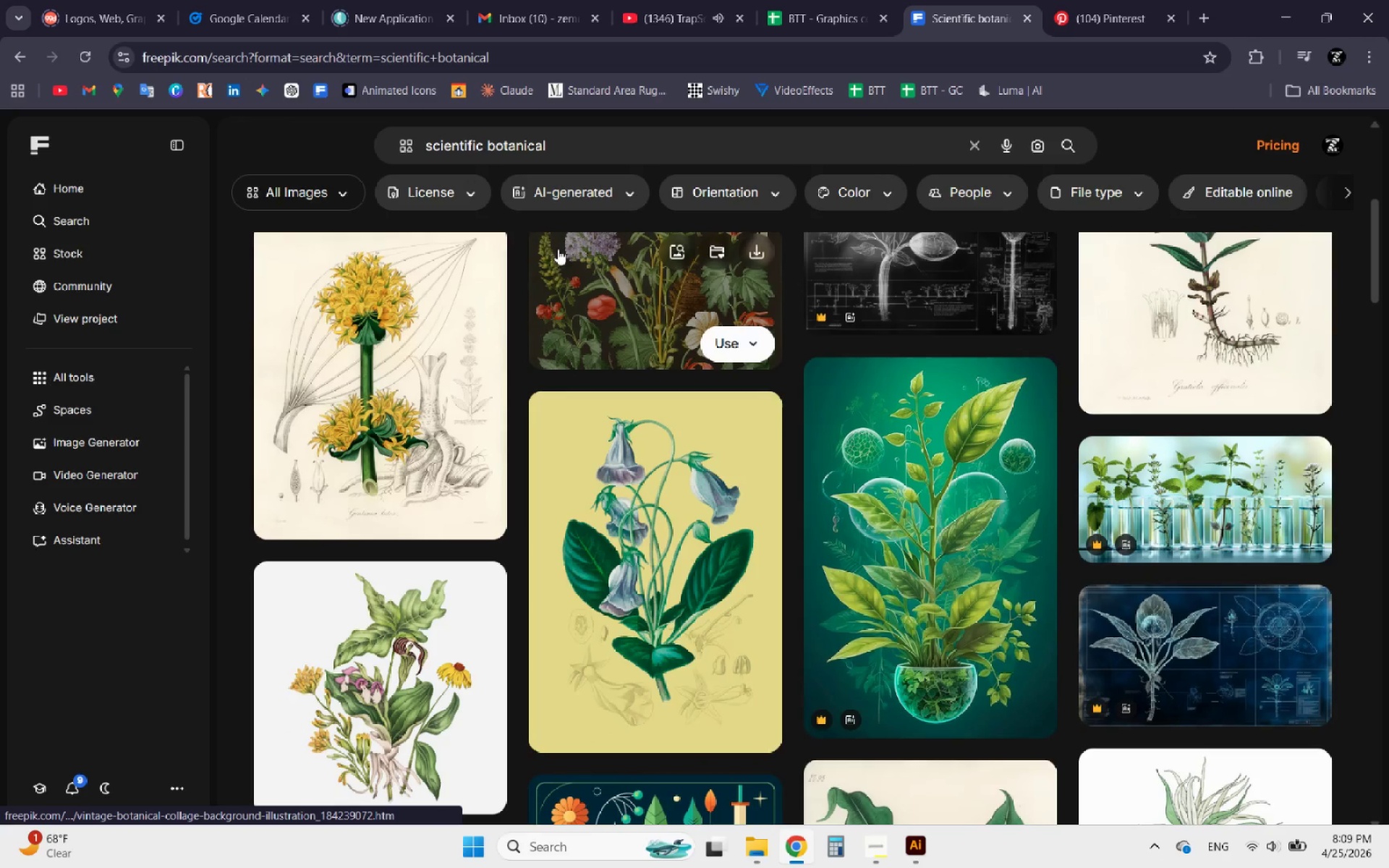 
left_click([462, 200])
 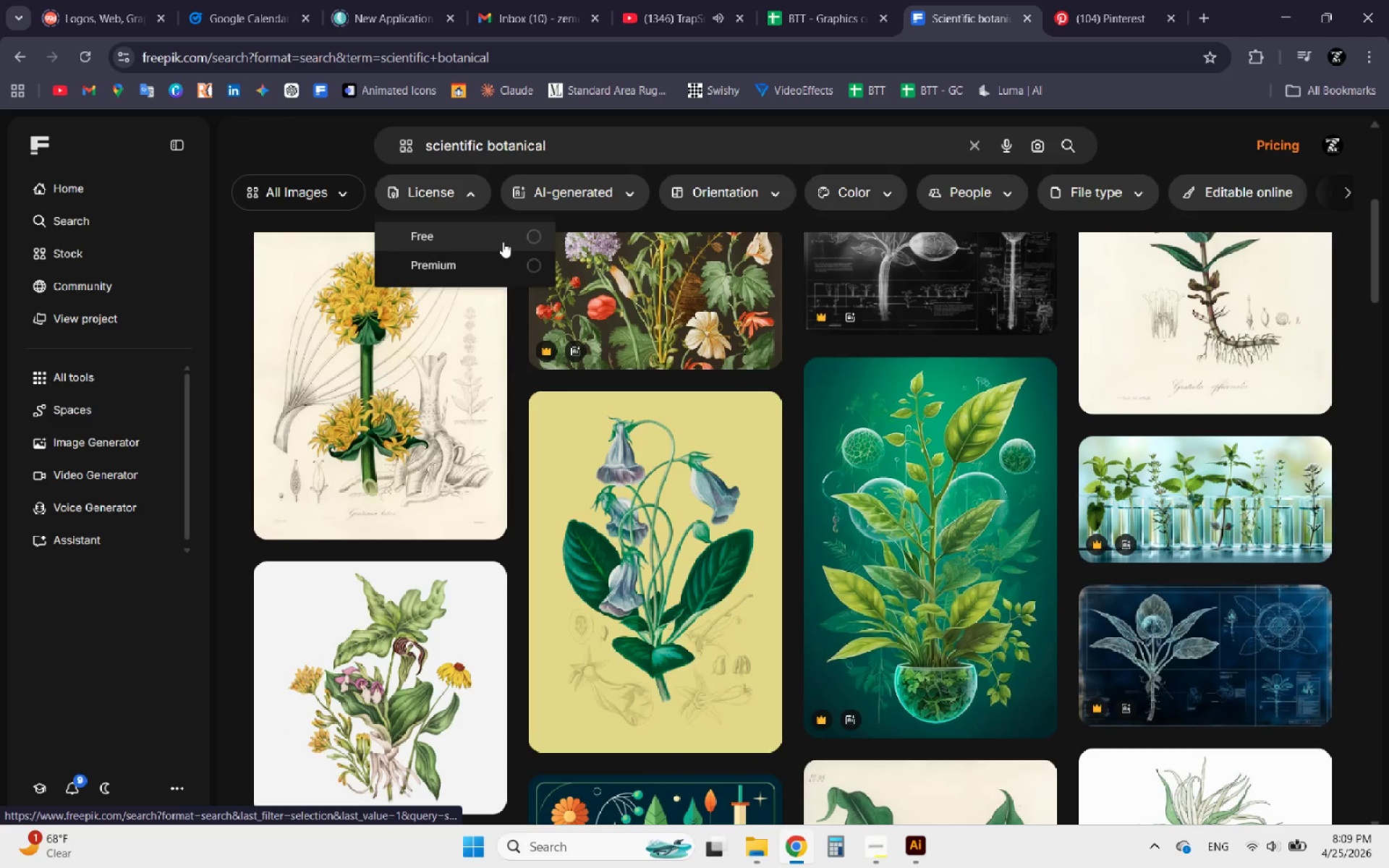 
left_click([503, 242])
 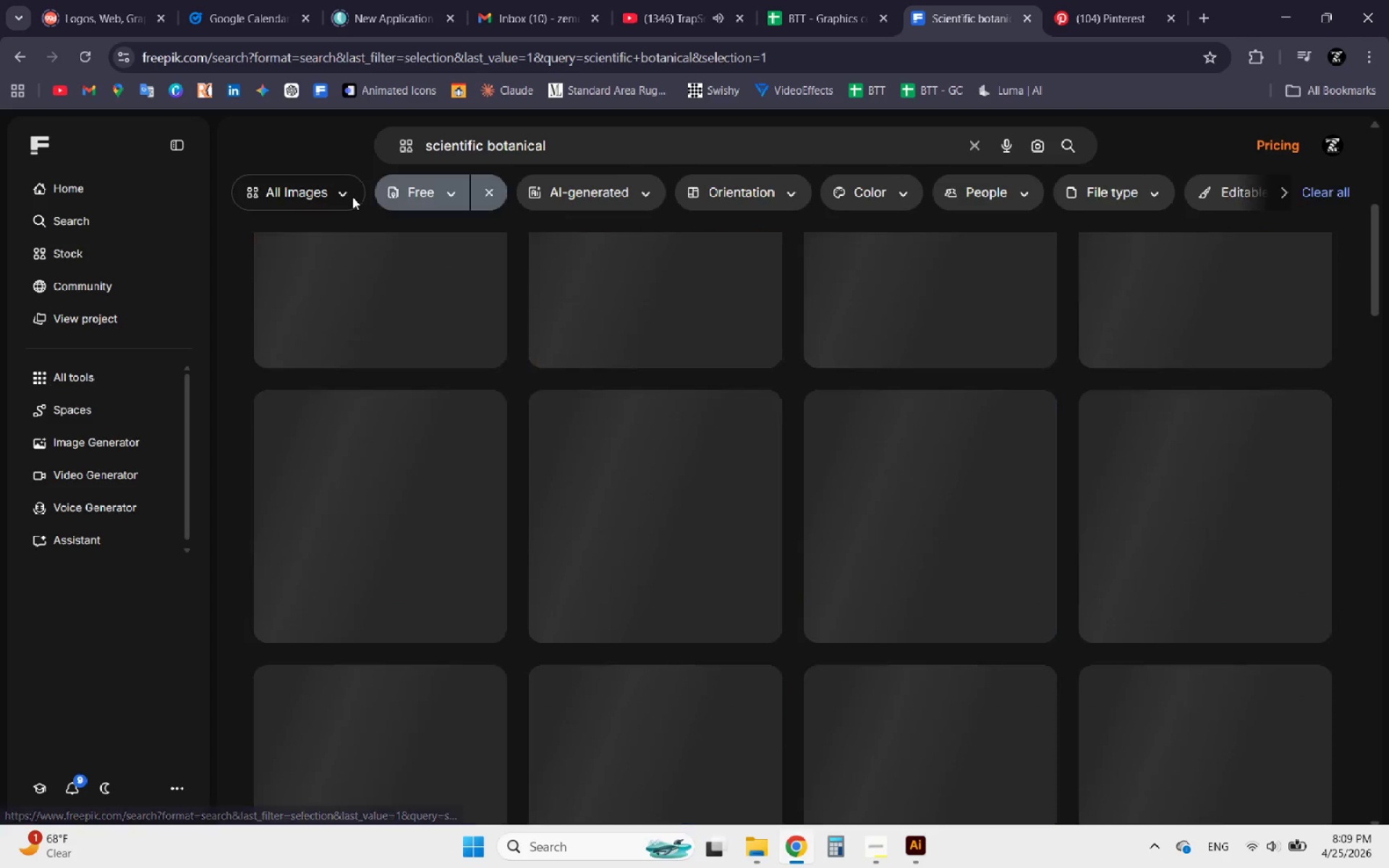 
left_click([344, 192])
 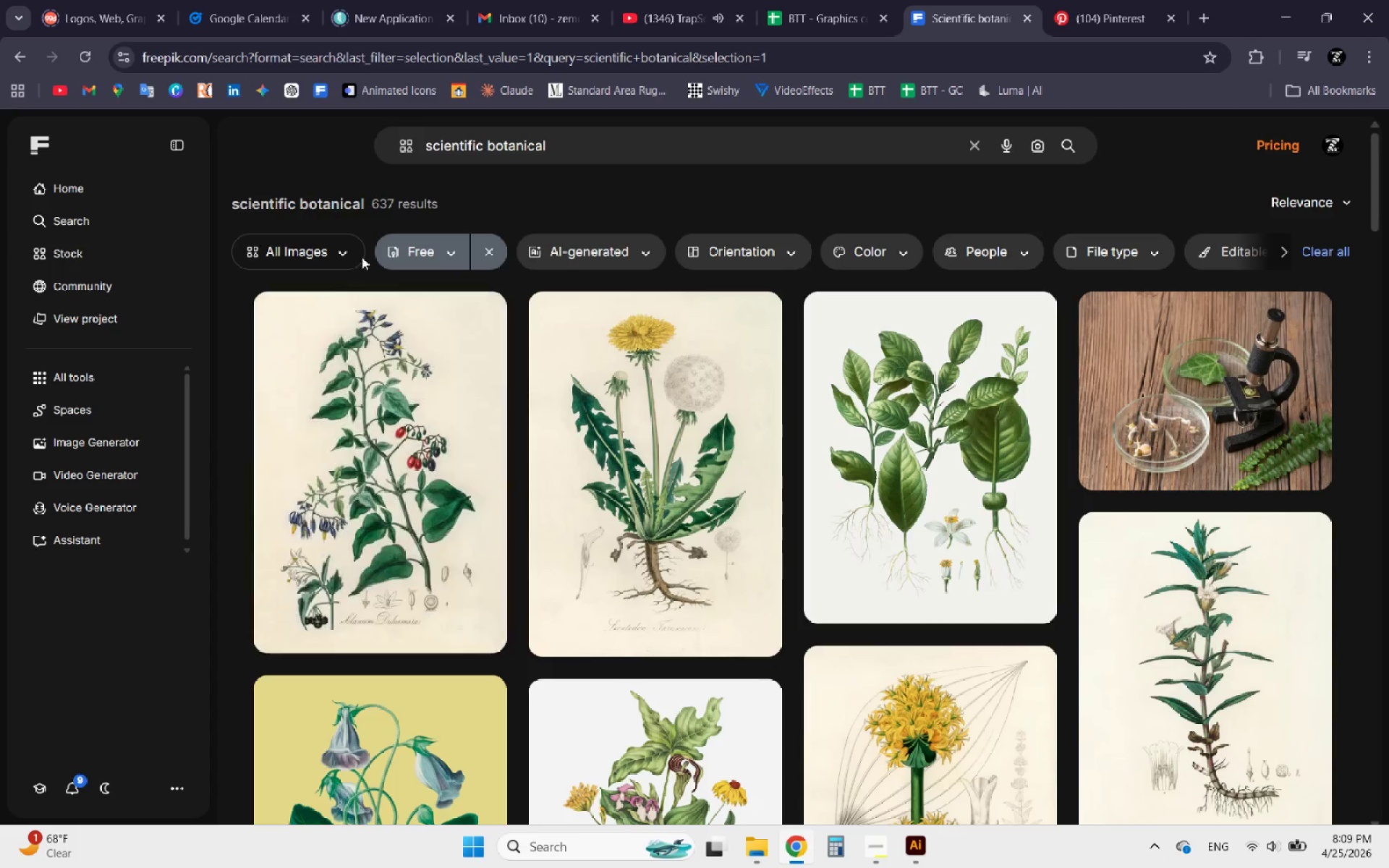 
left_click([344, 258])
 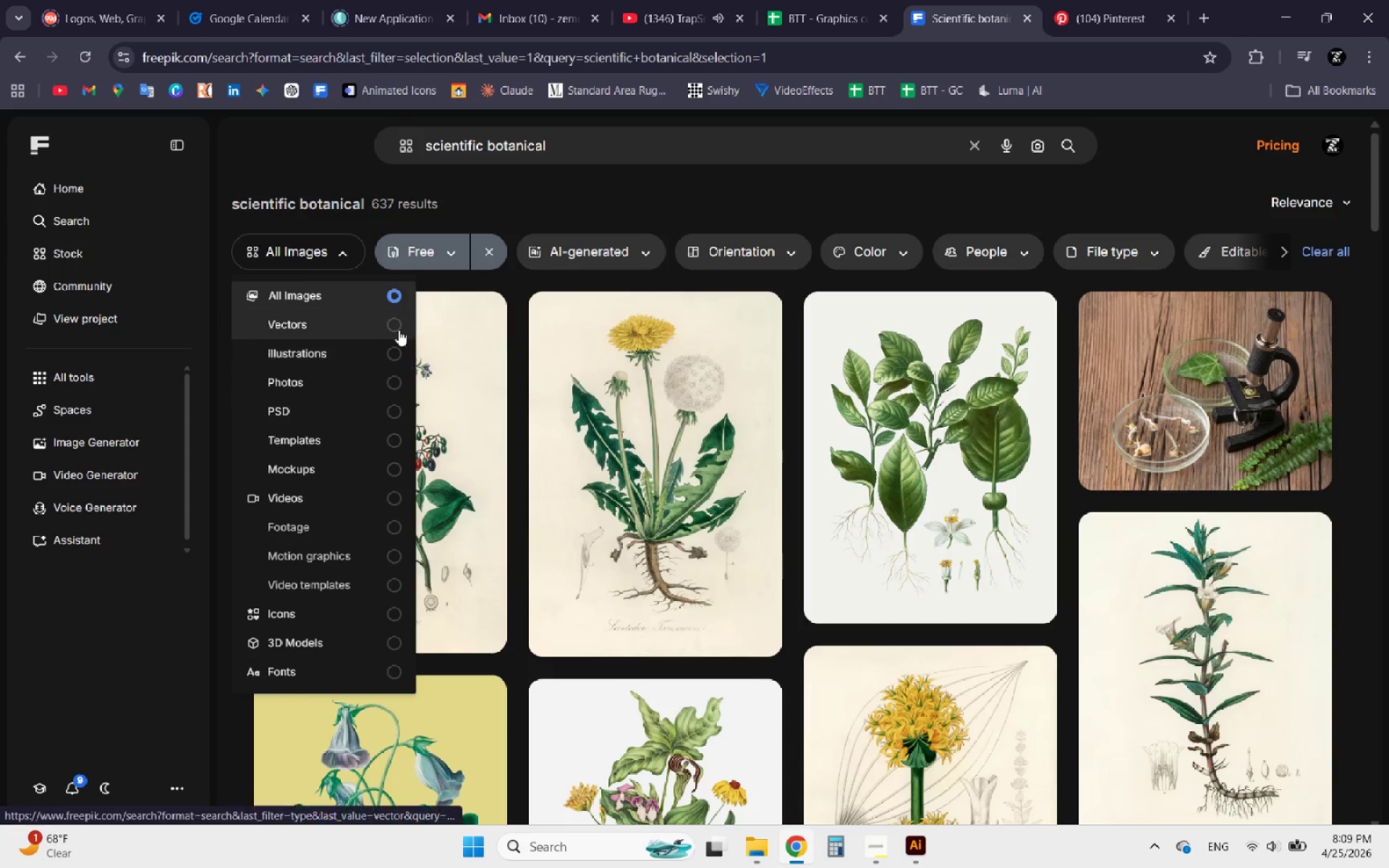 
left_click([398, 328])
 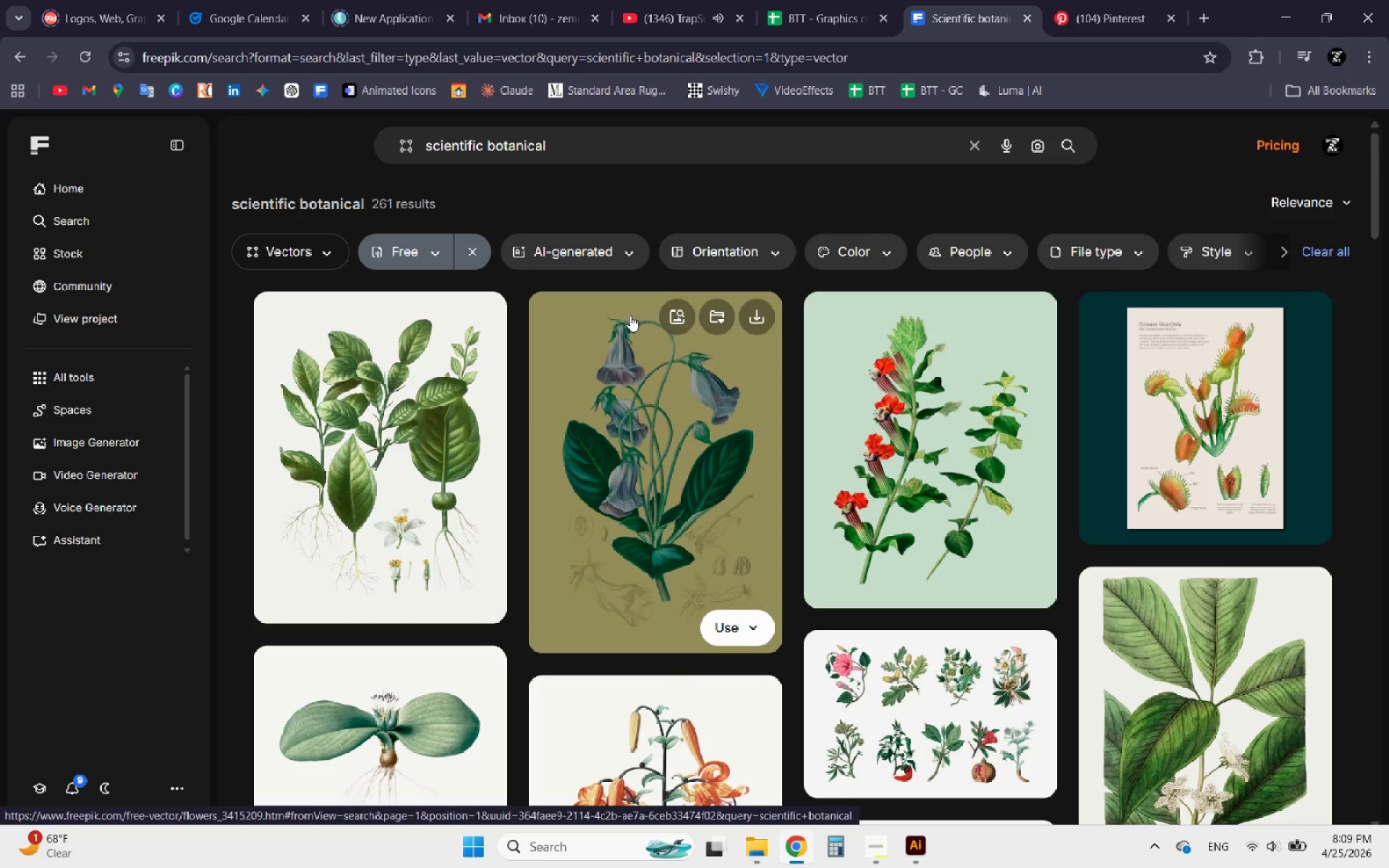 
wait(5.47)
 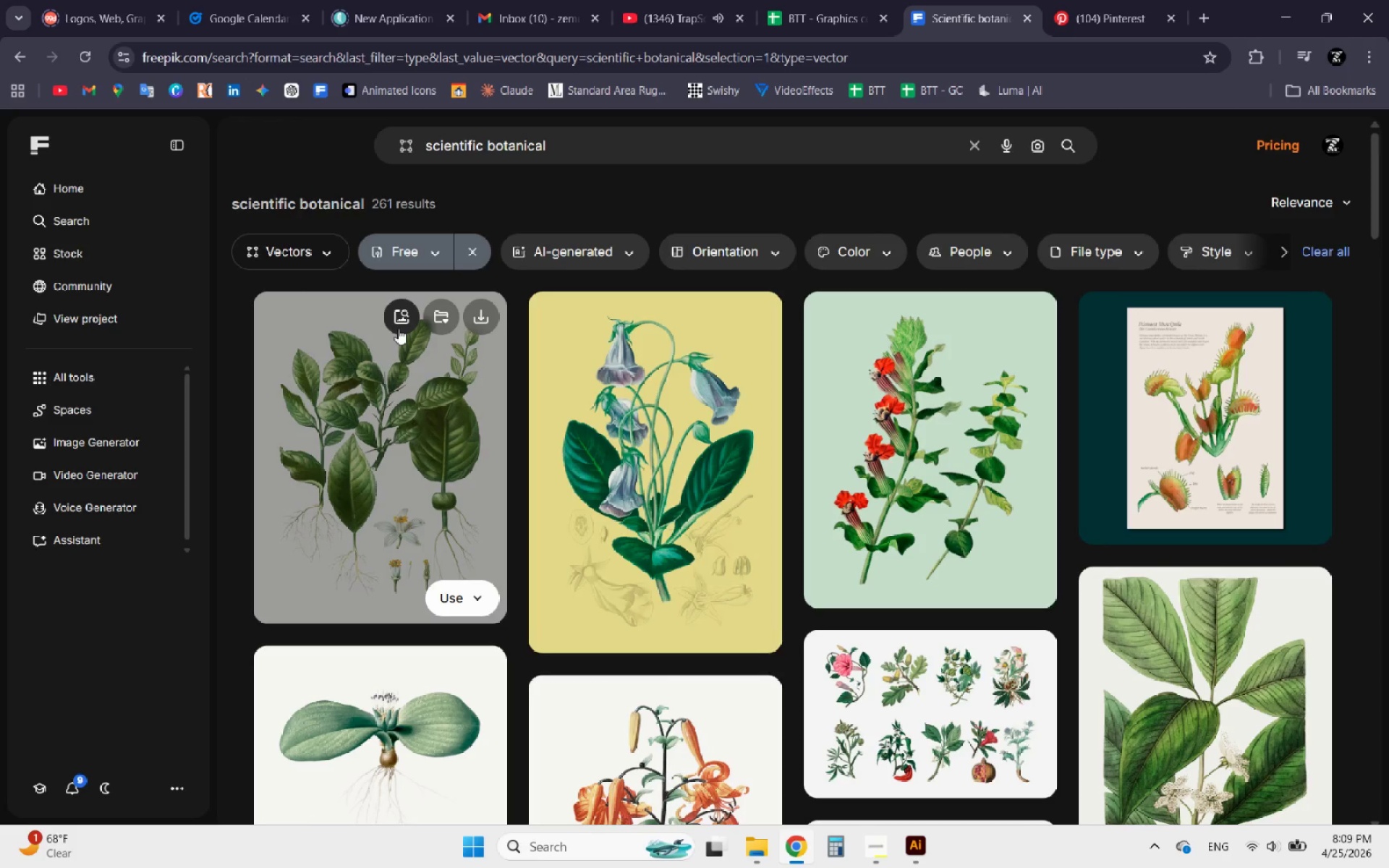 
left_click([438, 401])
 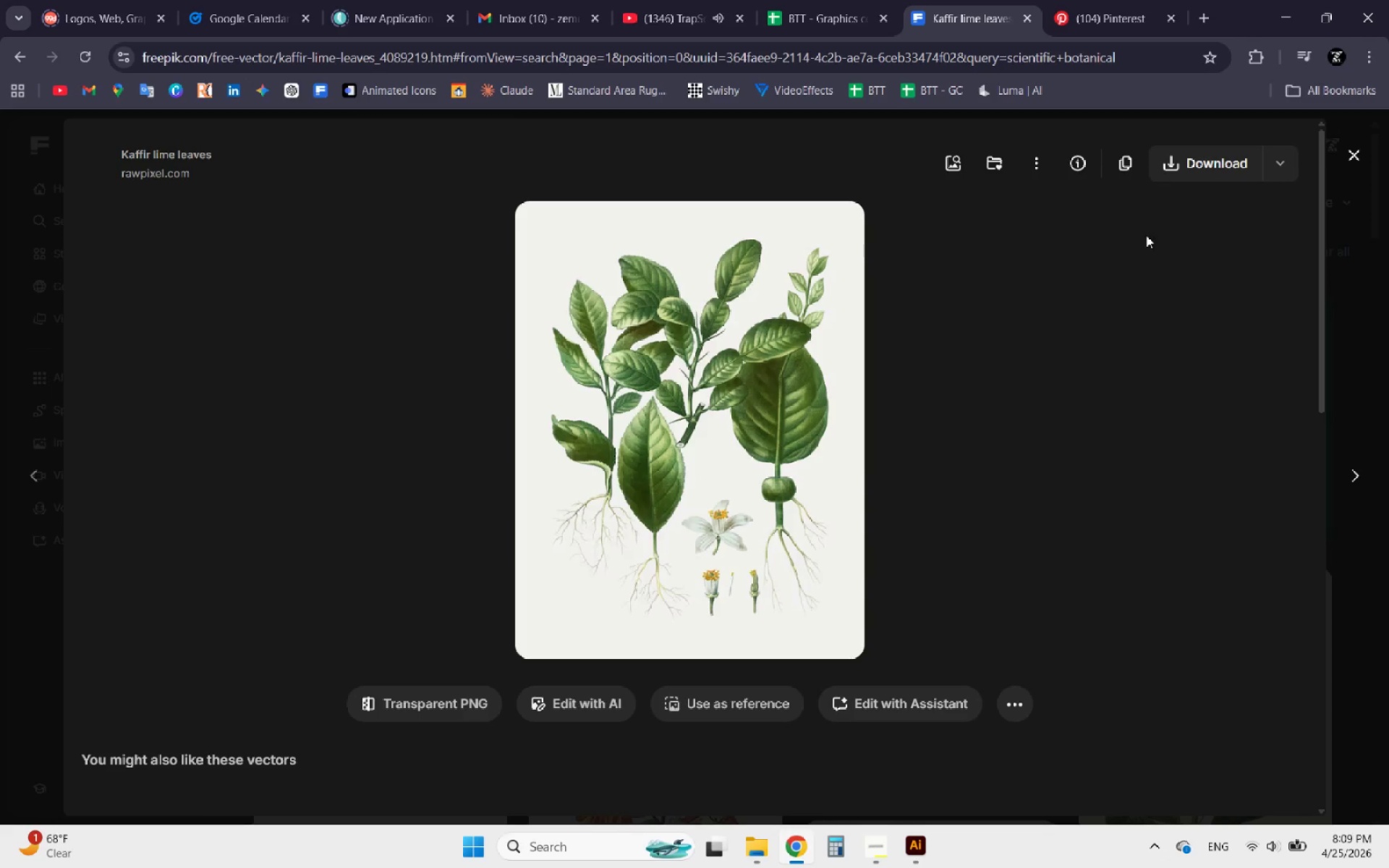 
left_click([1279, 162])
 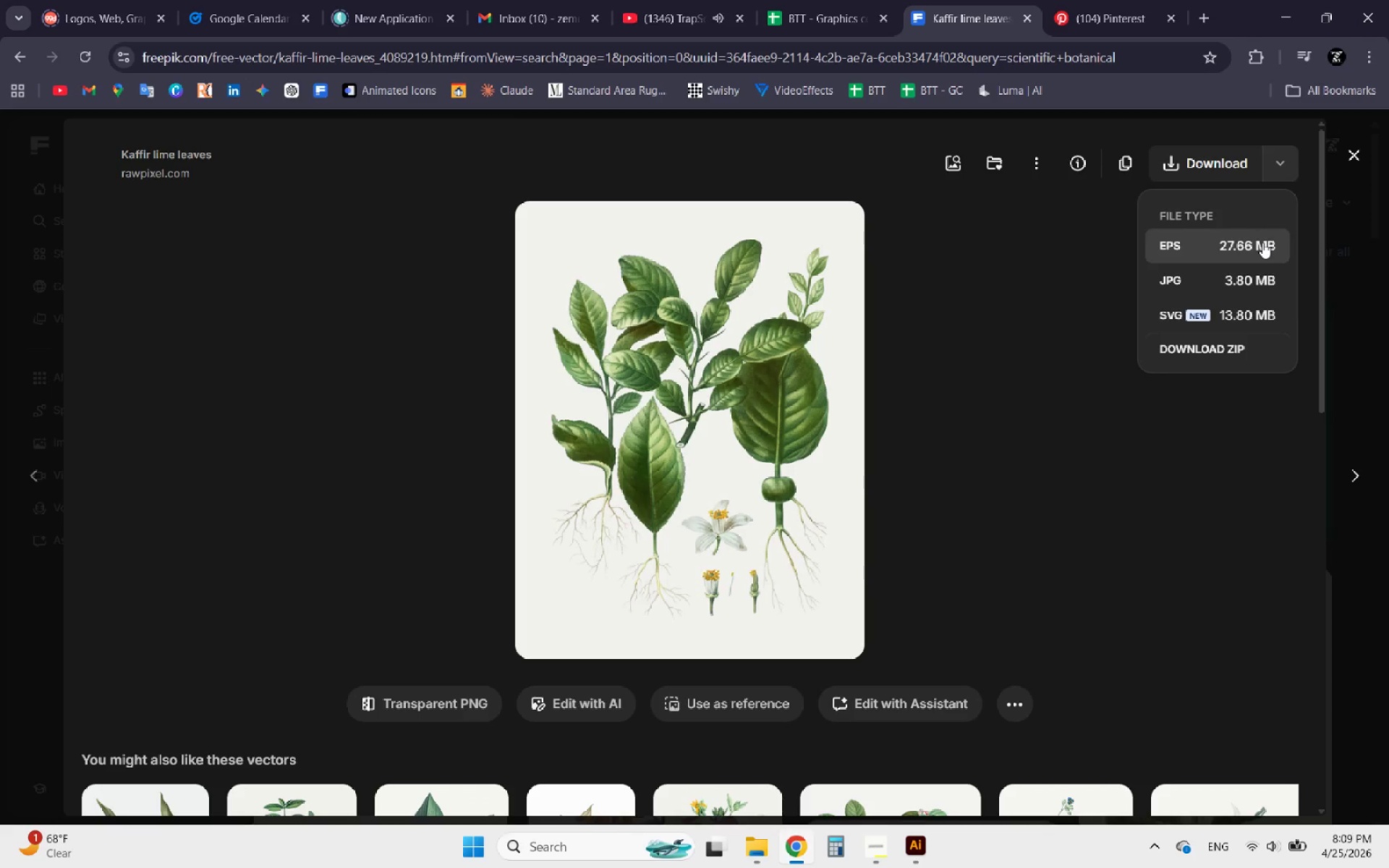 
left_click([1262, 242])
 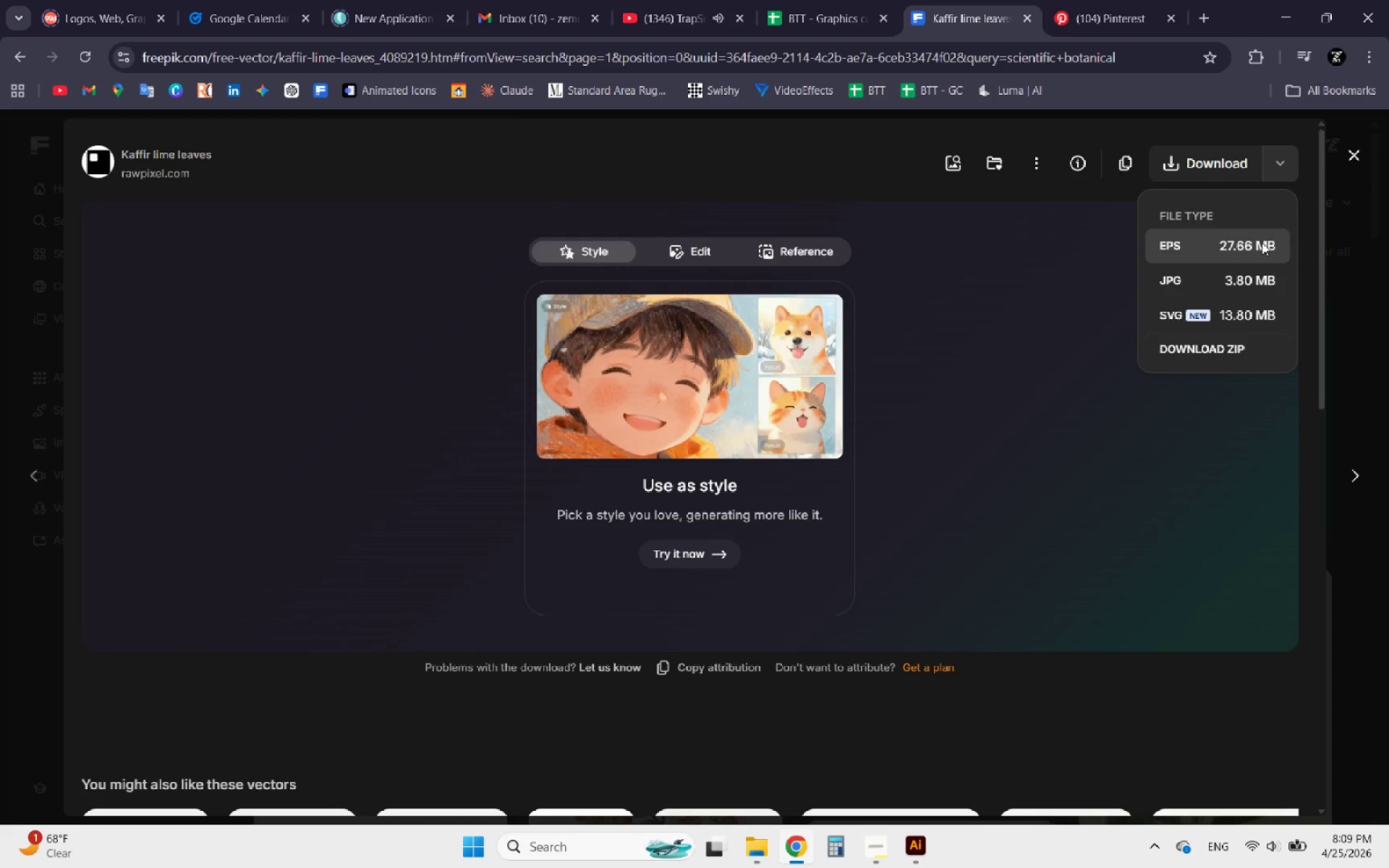 
wait(7.56)
 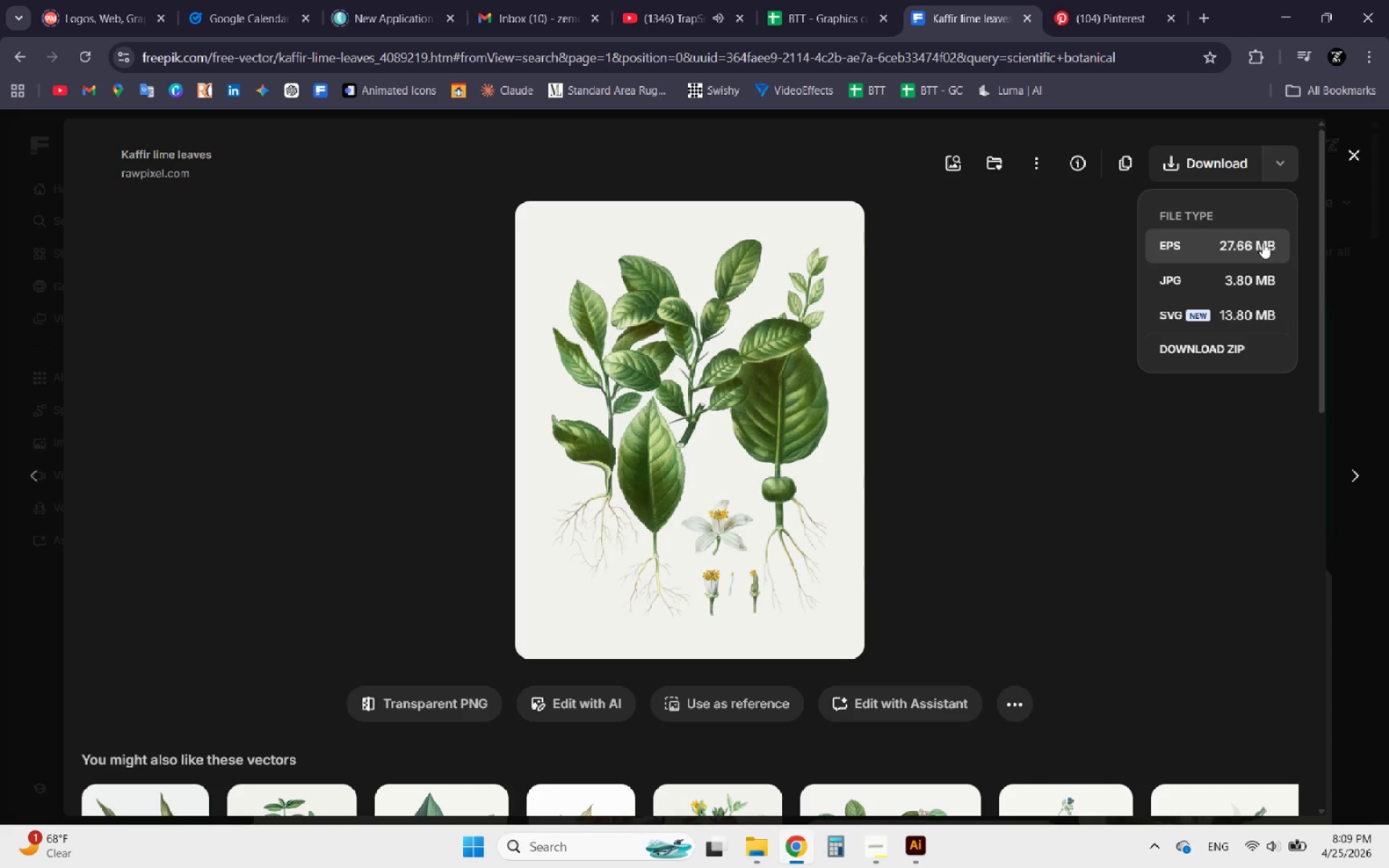 
left_click([289, 121])
 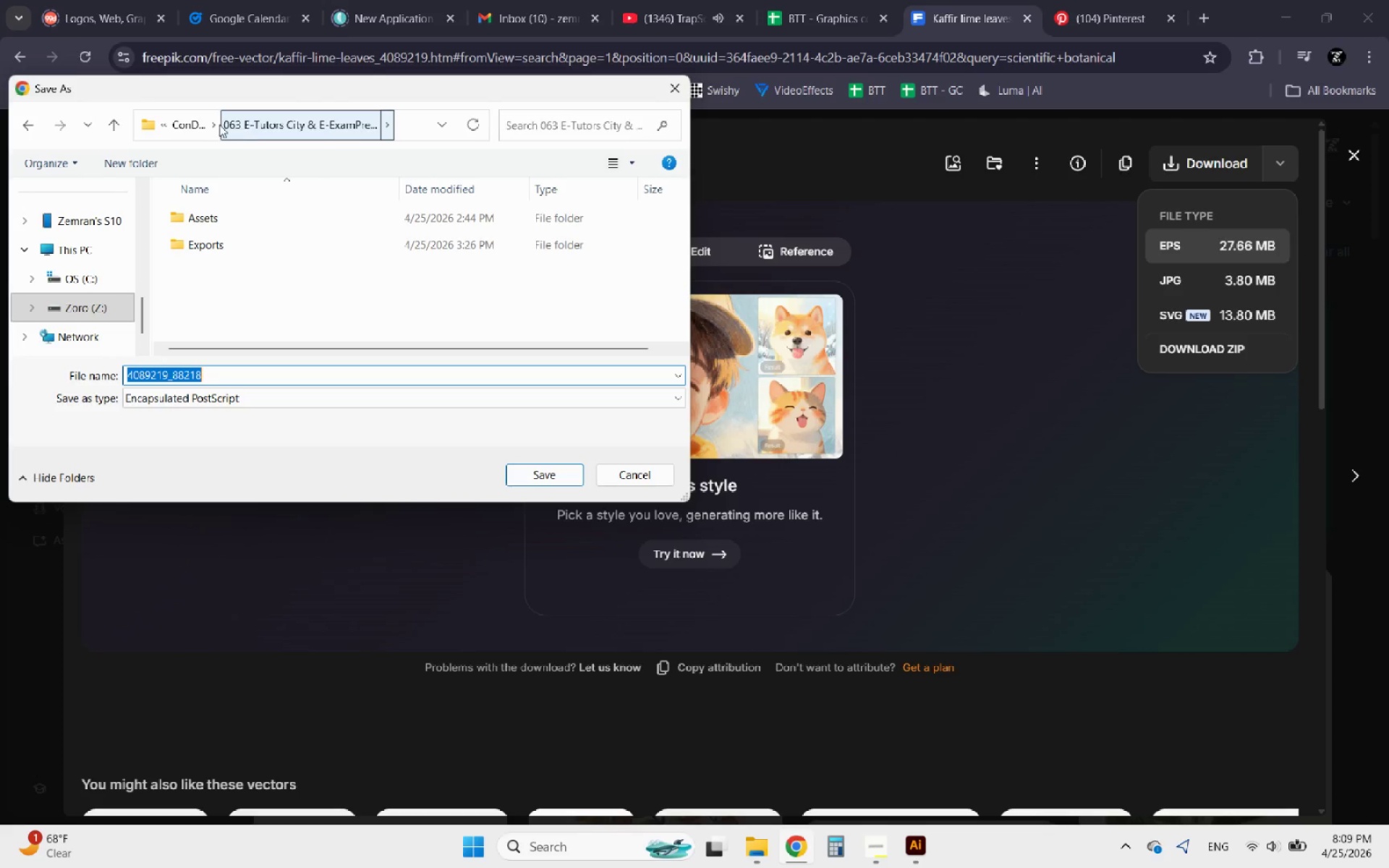 
left_click([196, 121])
 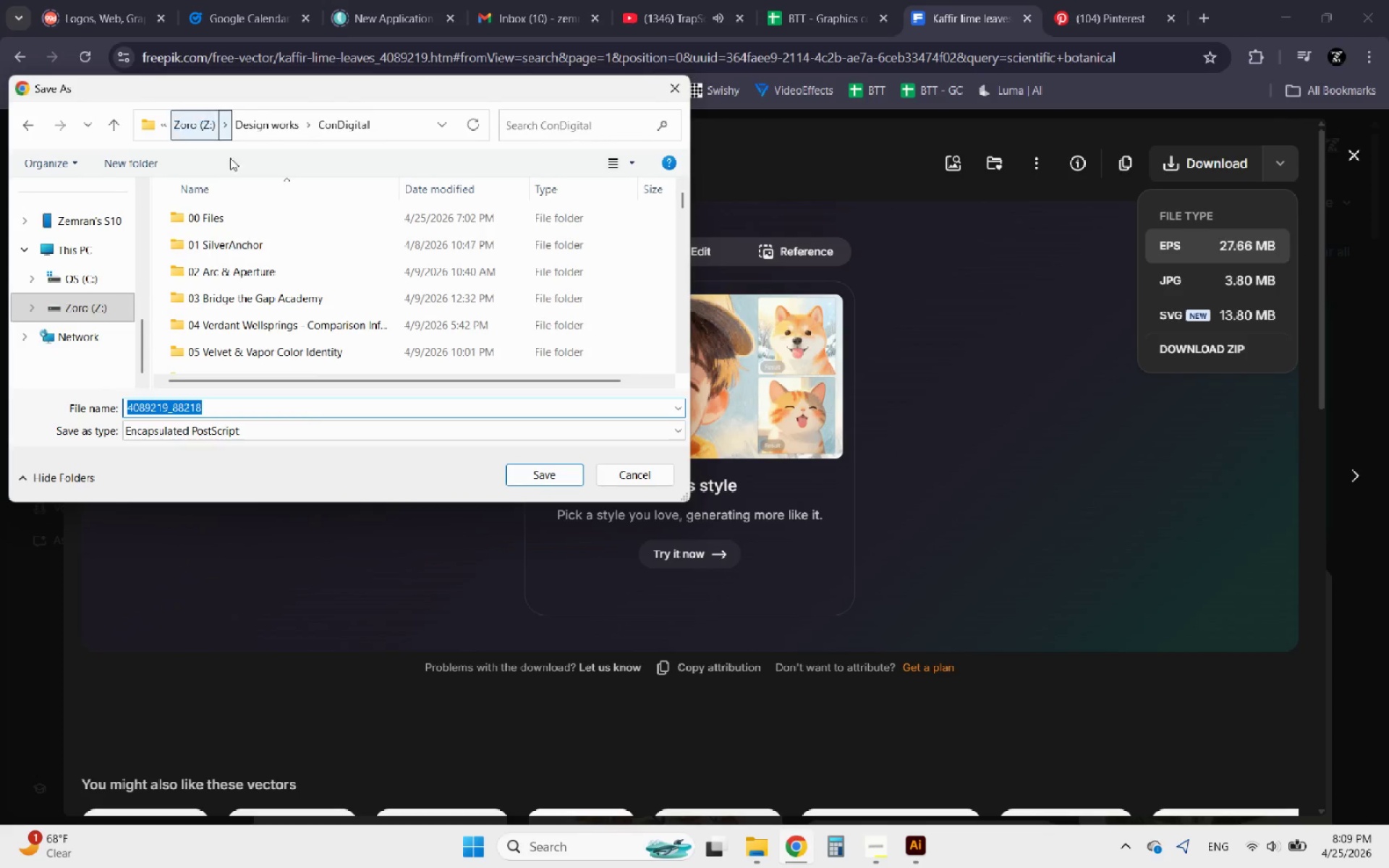 
scroll: coordinate [289, 271], scroll_direction: down, amount: 9.0
 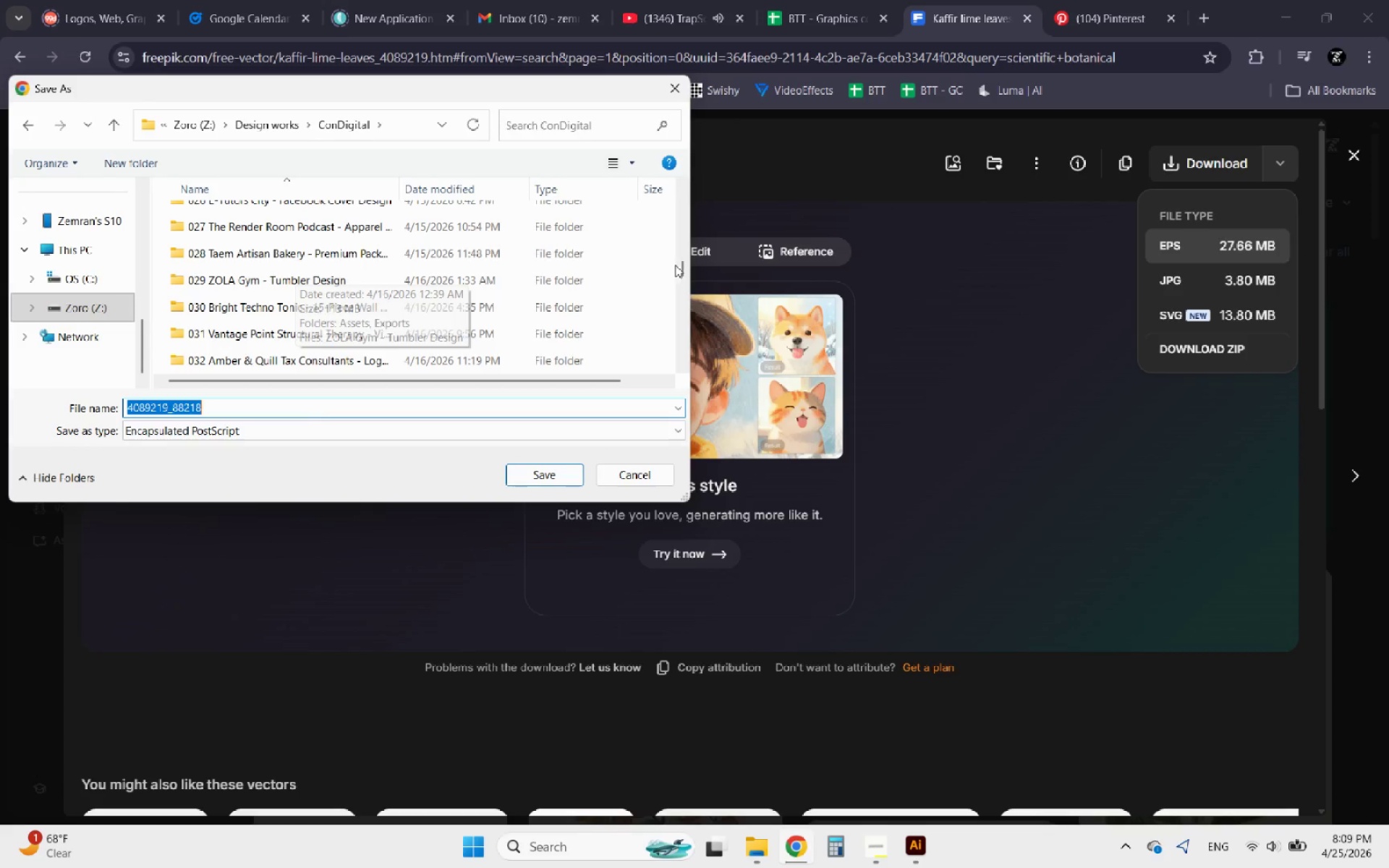 
left_click_drag(start_coordinate=[681, 265], to_coordinate=[682, 359])
 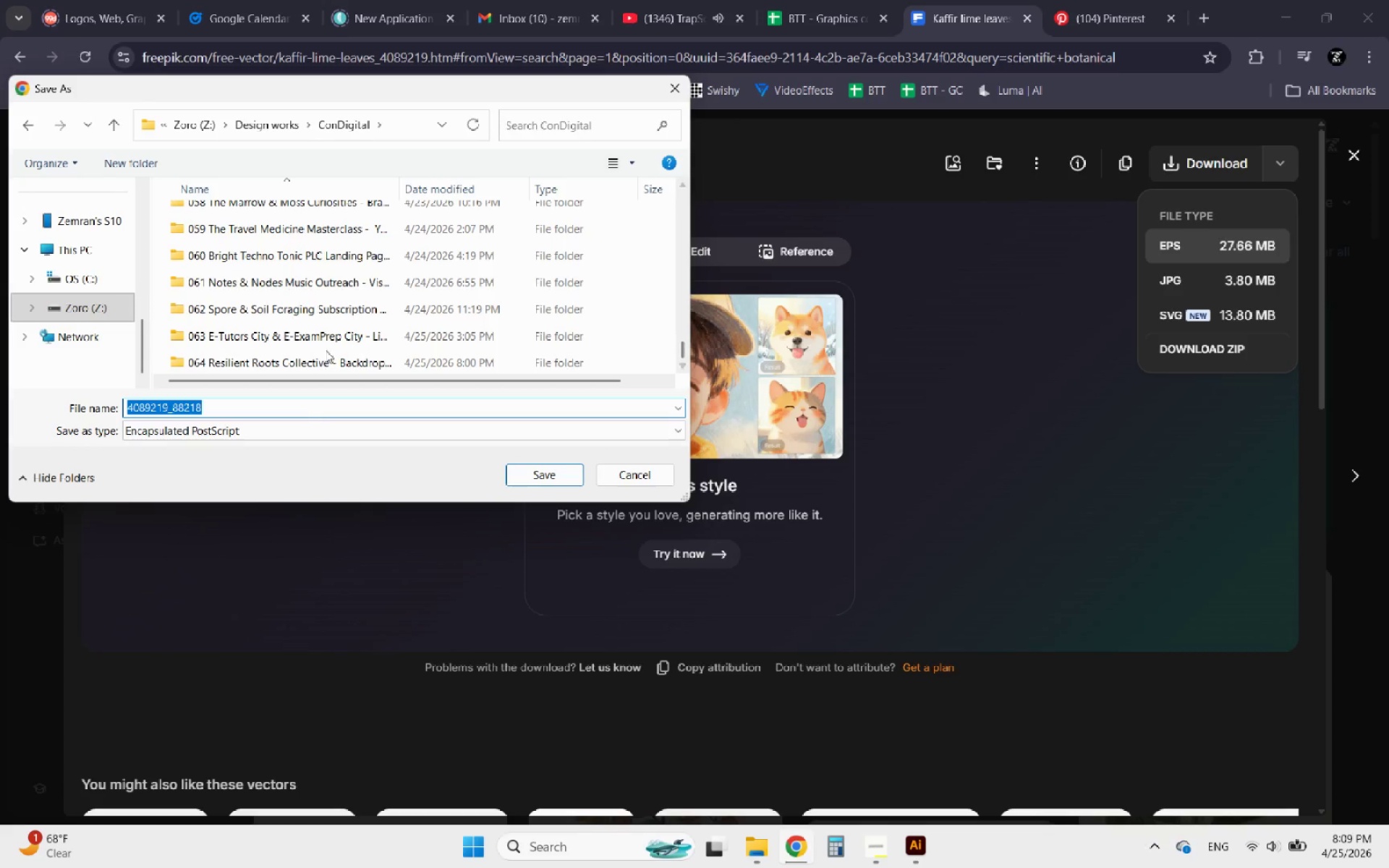 
left_click([269, 367])
 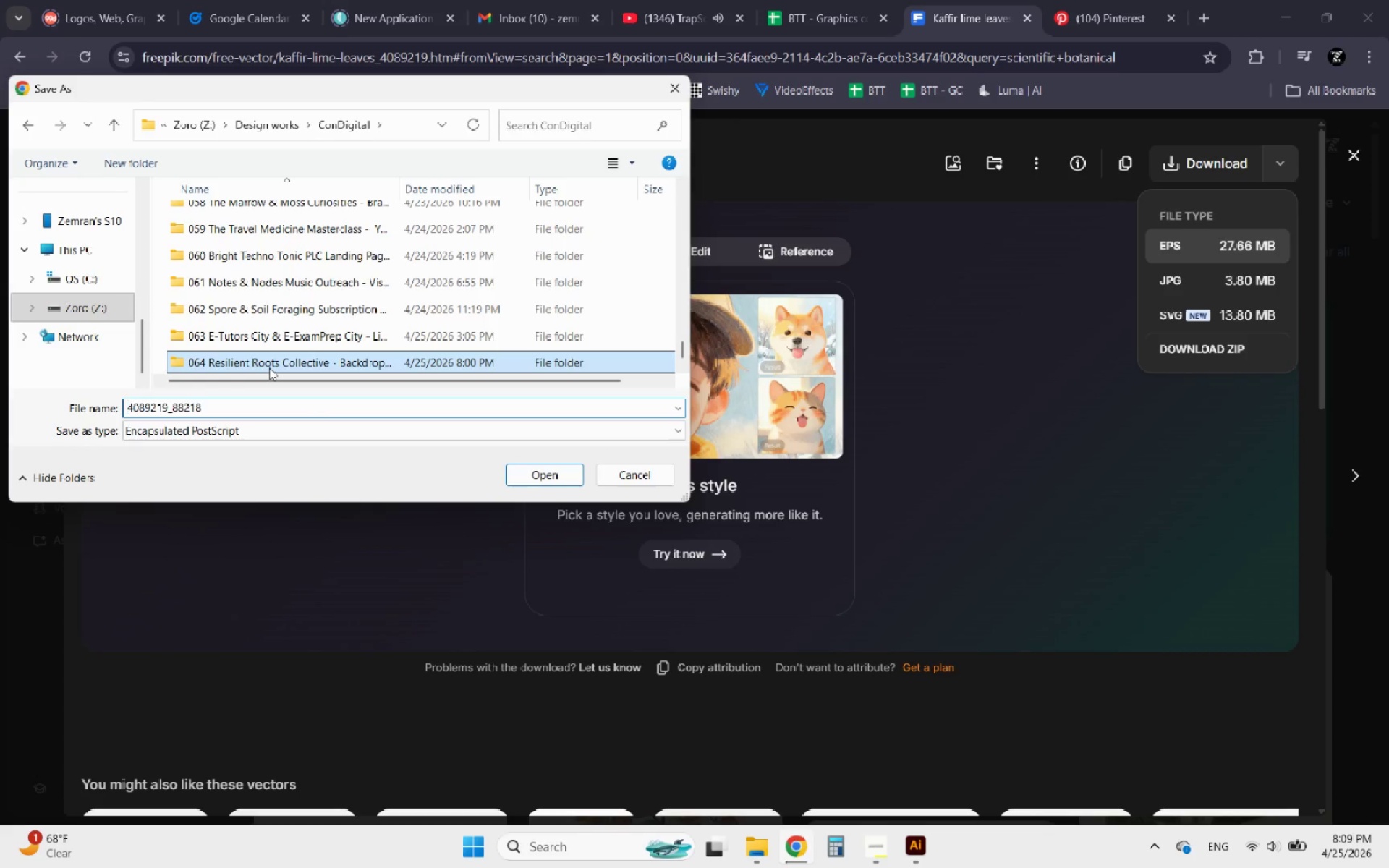 
scroll: coordinate [315, 351], scroll_direction: down, amount: 3.0
 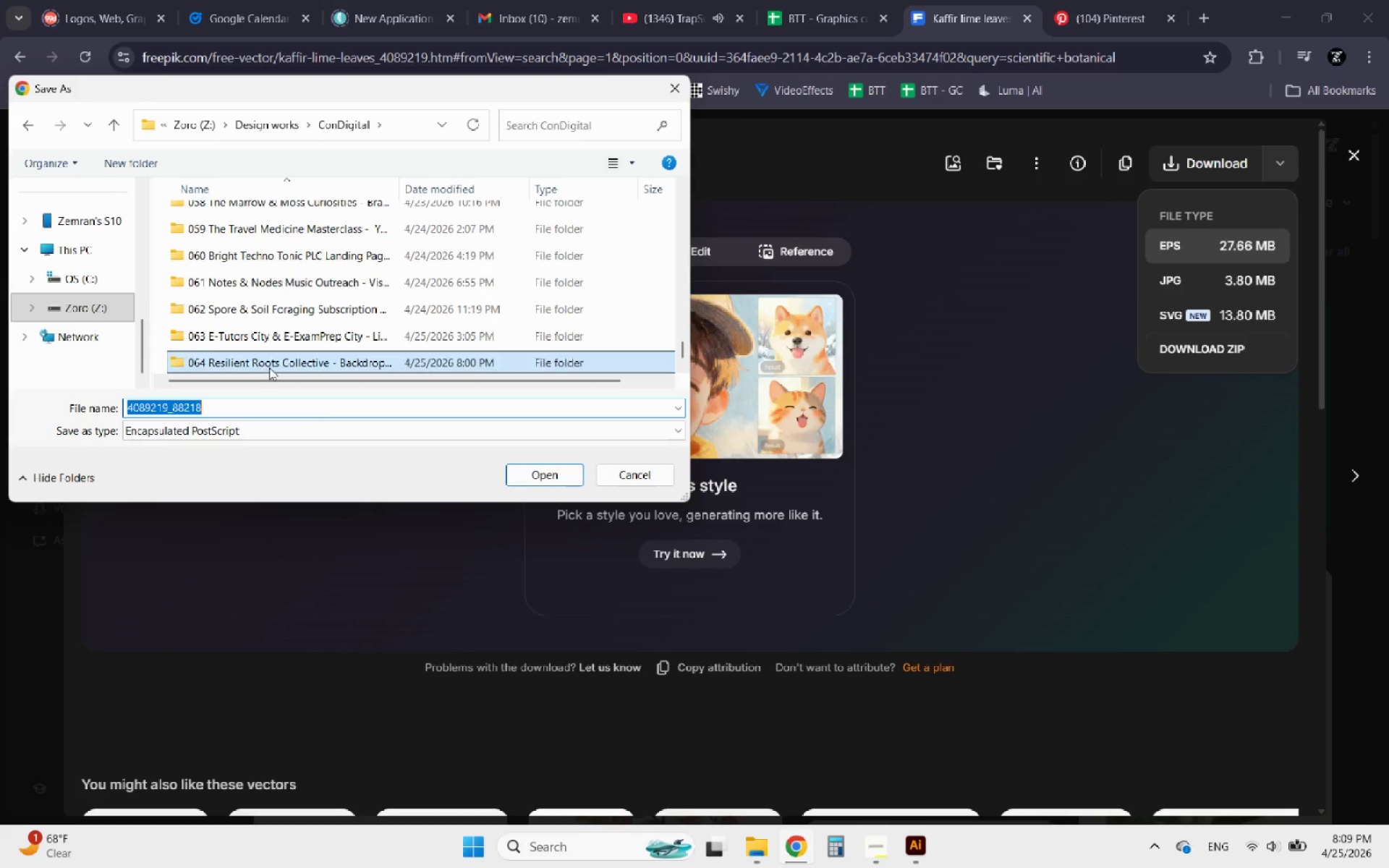 
double_click([269, 367])
 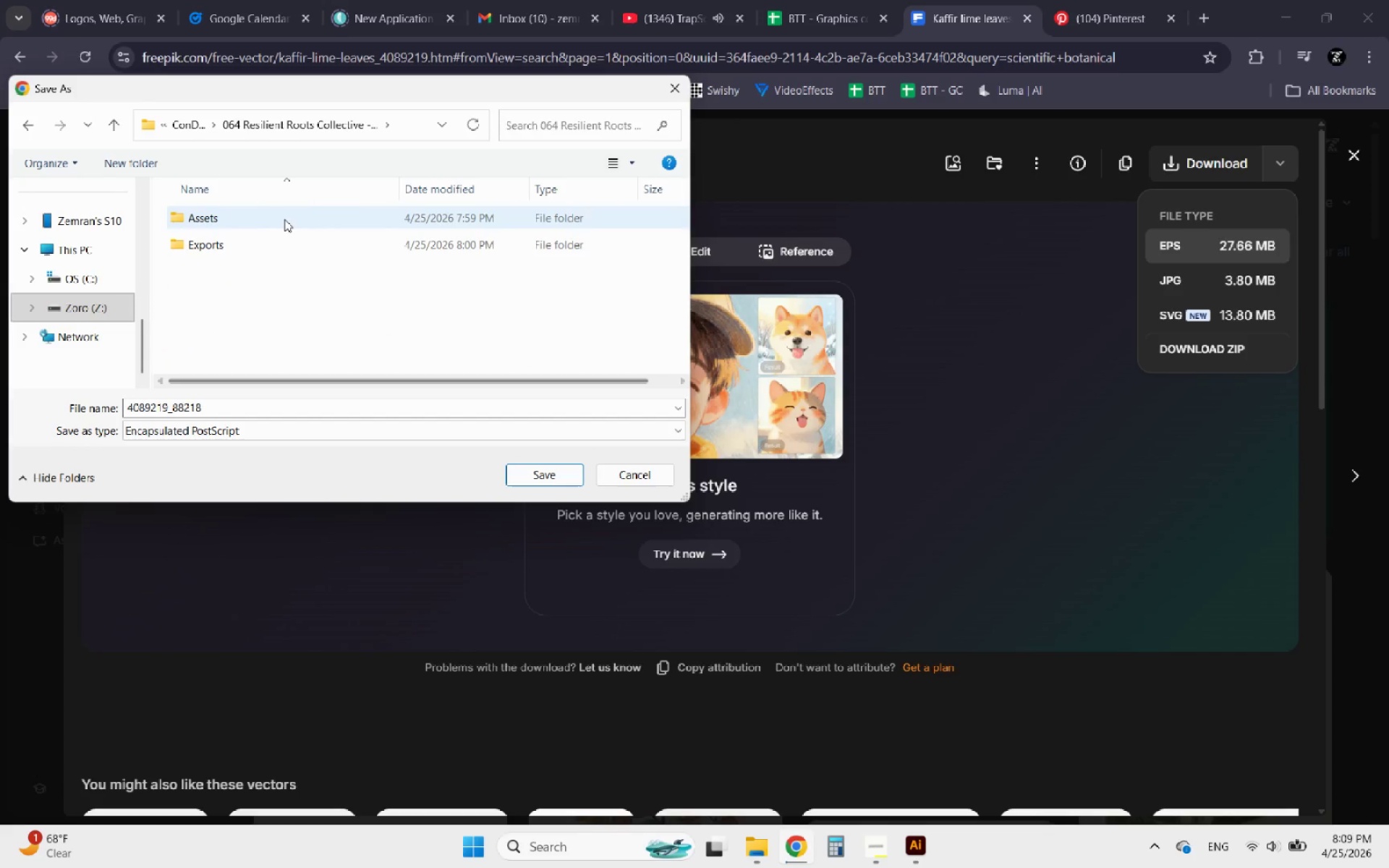 
double_click([278, 217])
 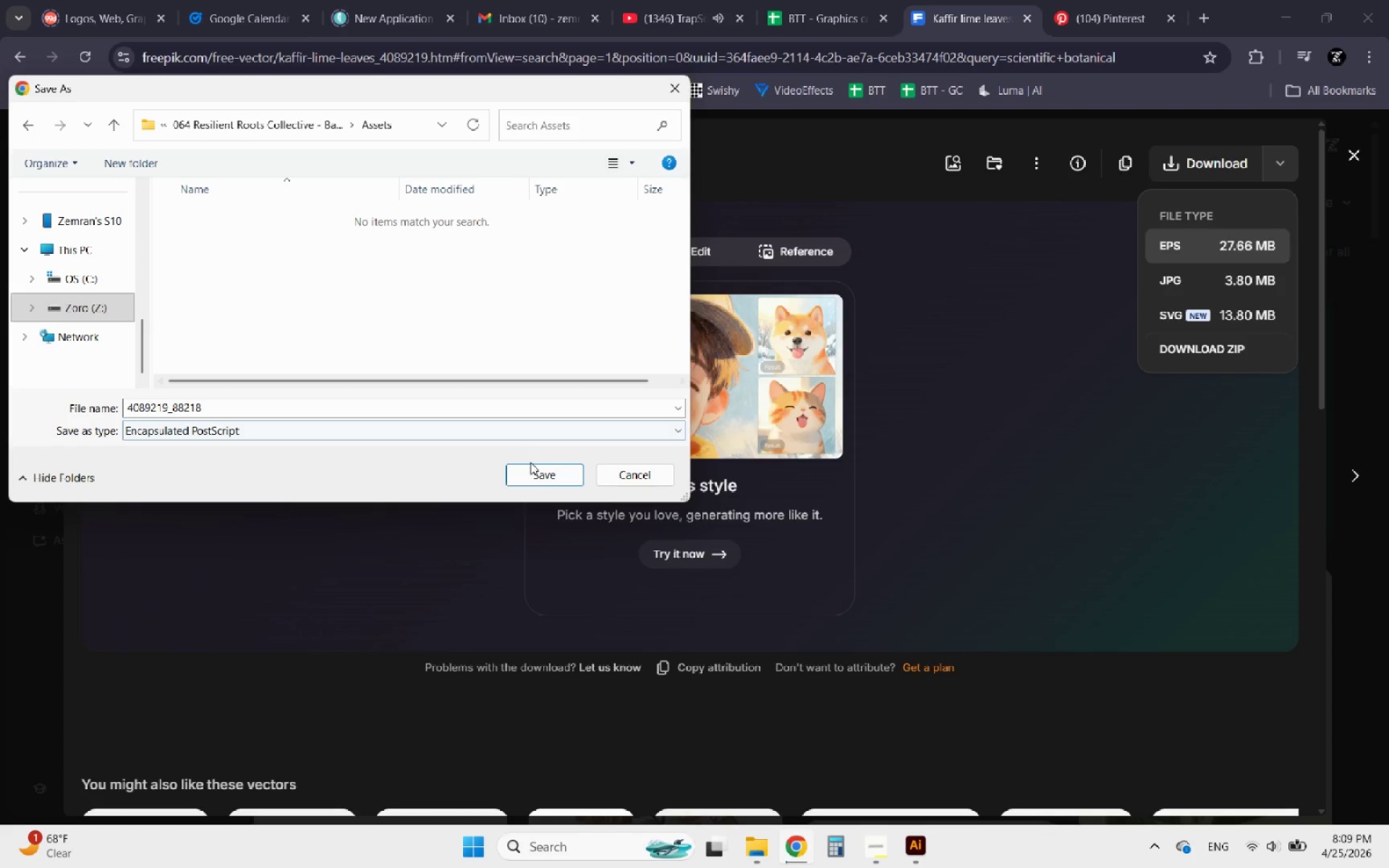 
left_click([532, 470])
 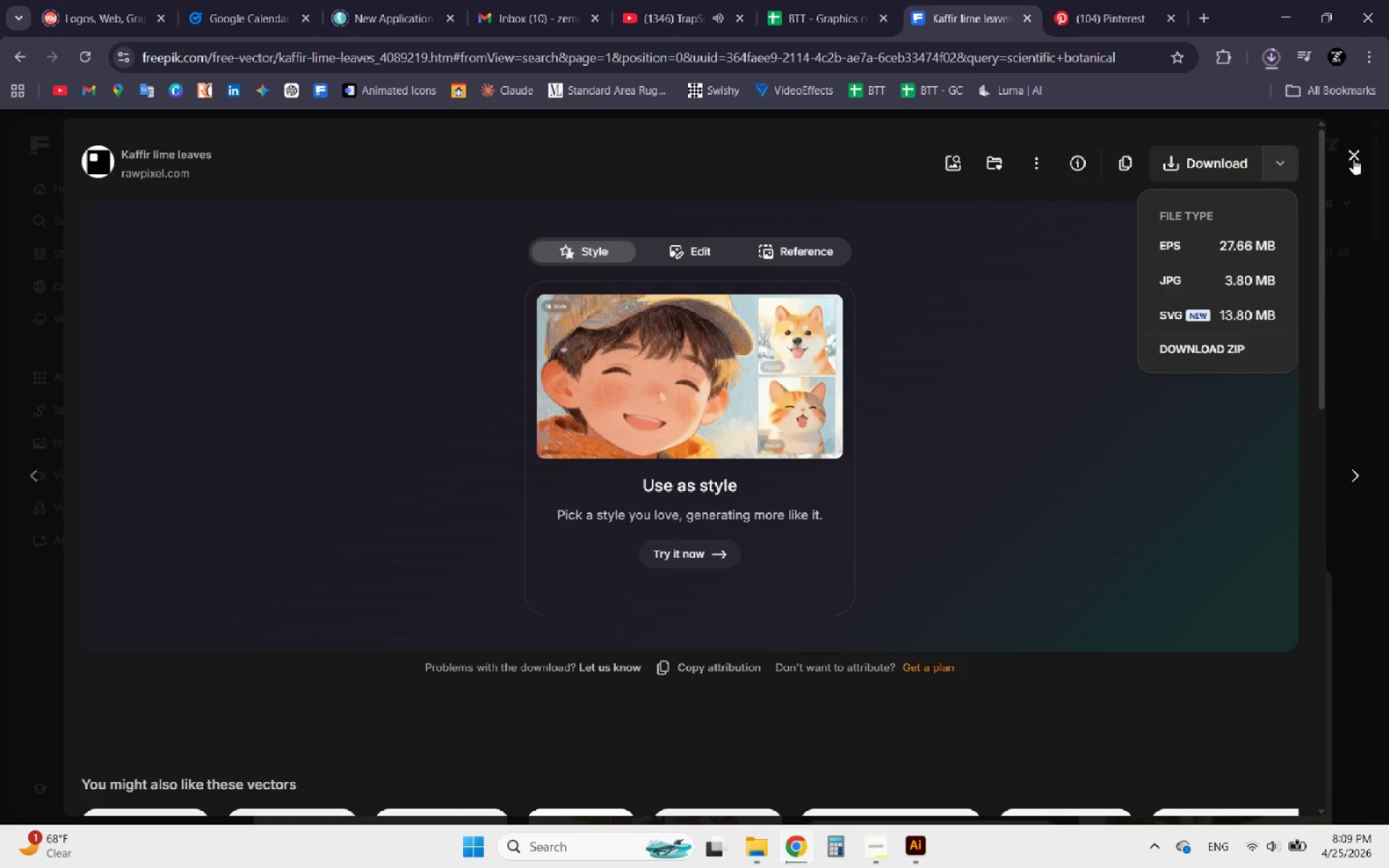 
left_click([1359, 156])
 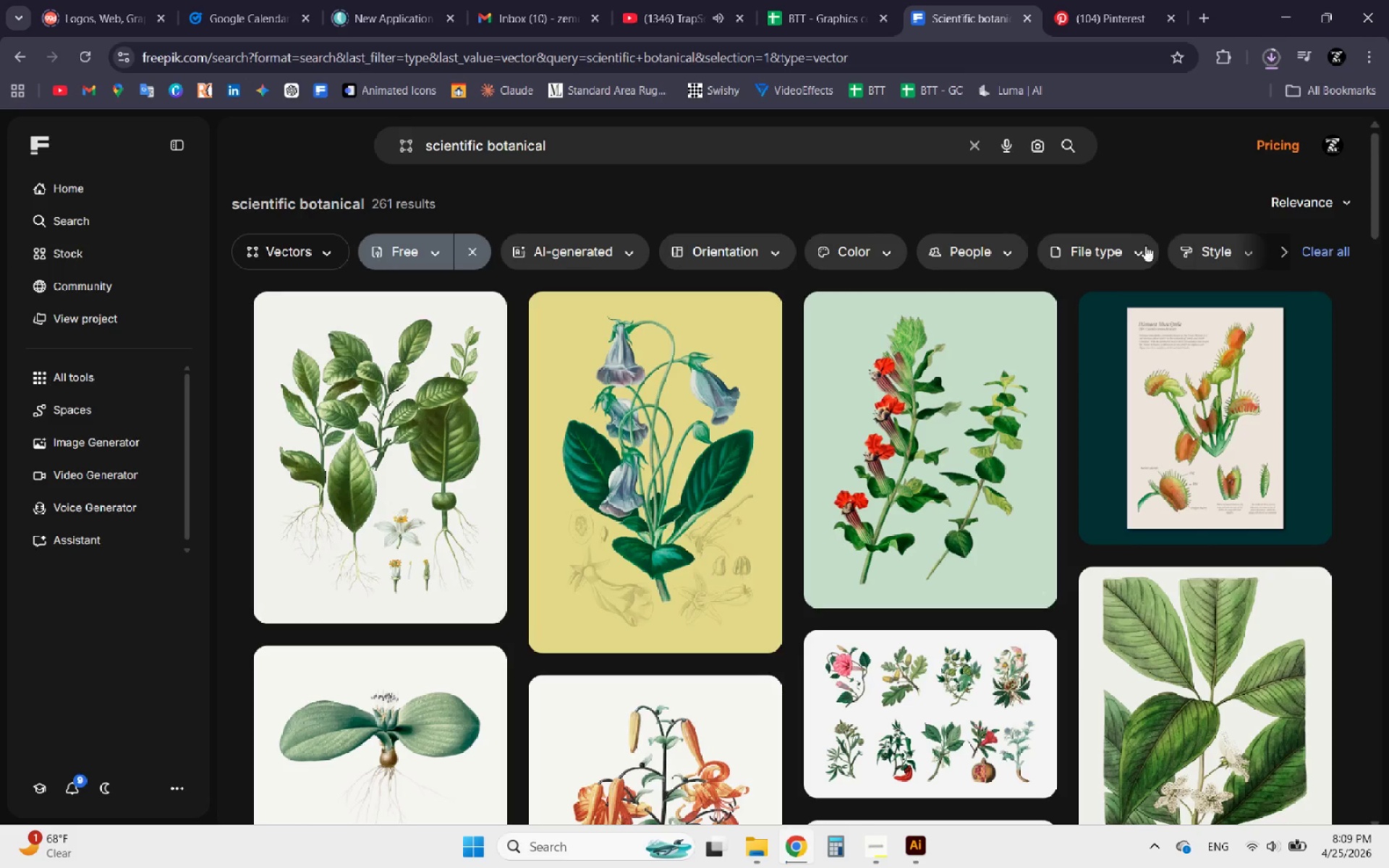 
scroll: coordinate [940, 301], scroll_direction: down, amount: 10.0
 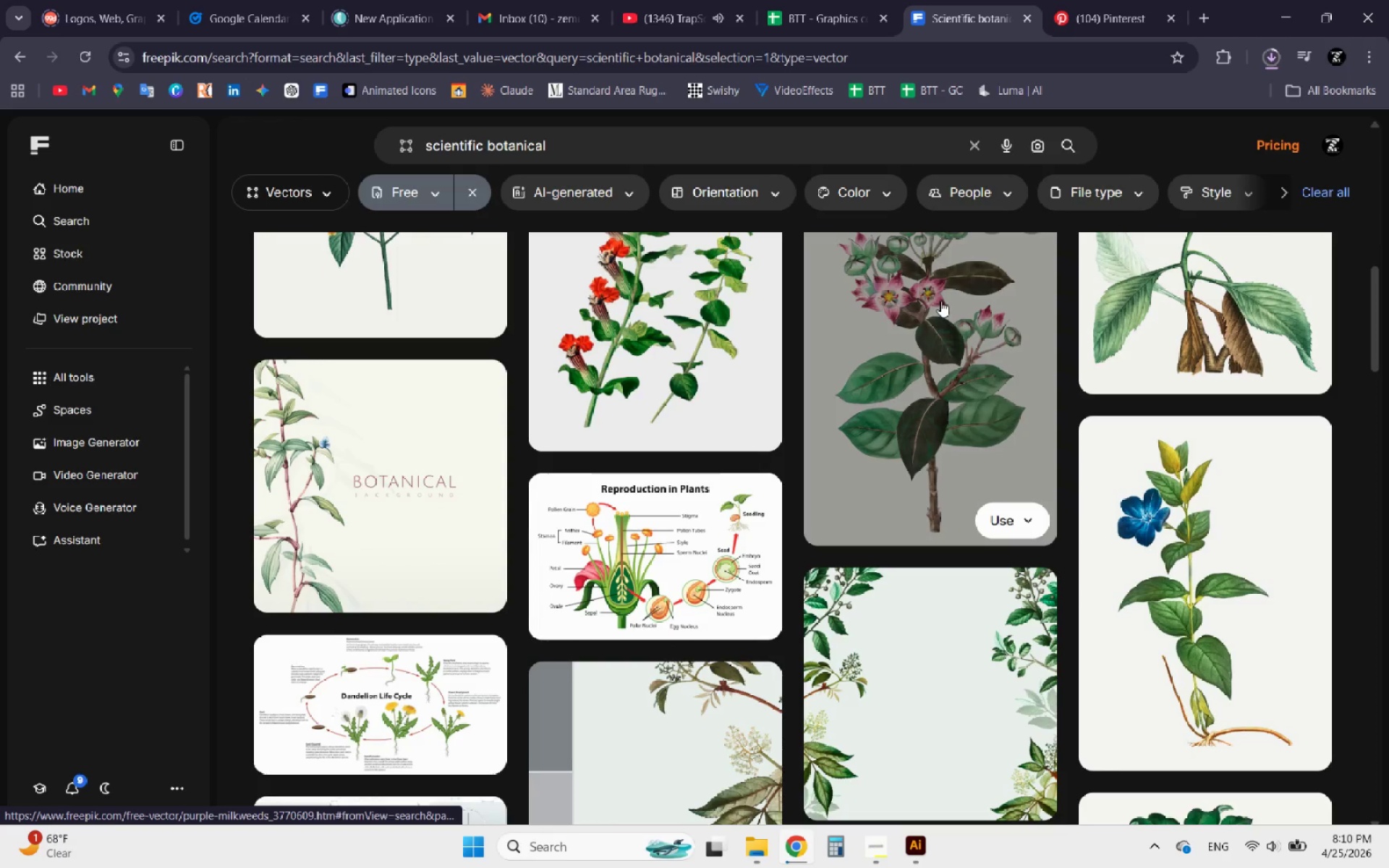 
scroll: coordinate [938, 301], scroll_direction: down, amount: 1.0
 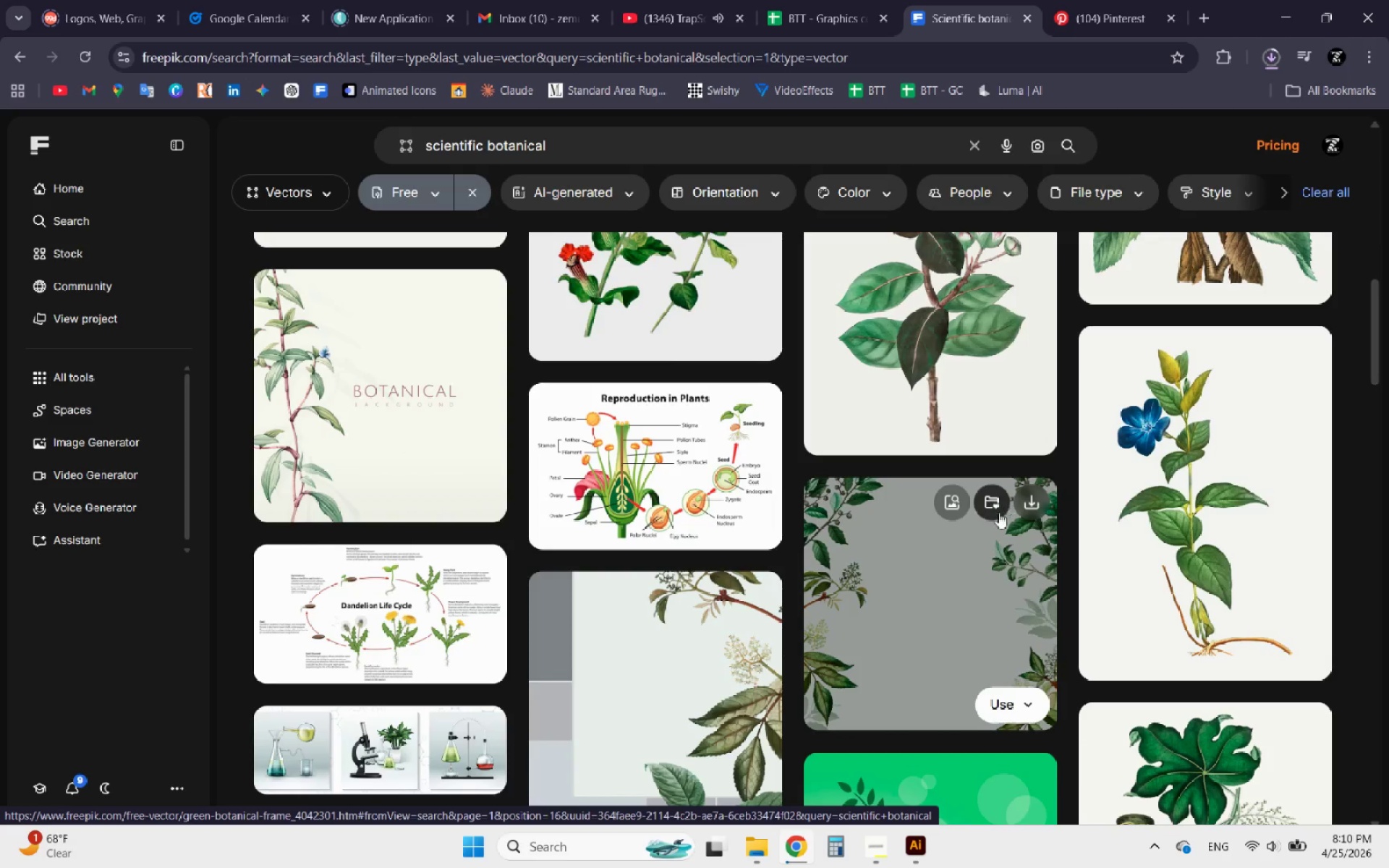 
left_click([944, 600])
 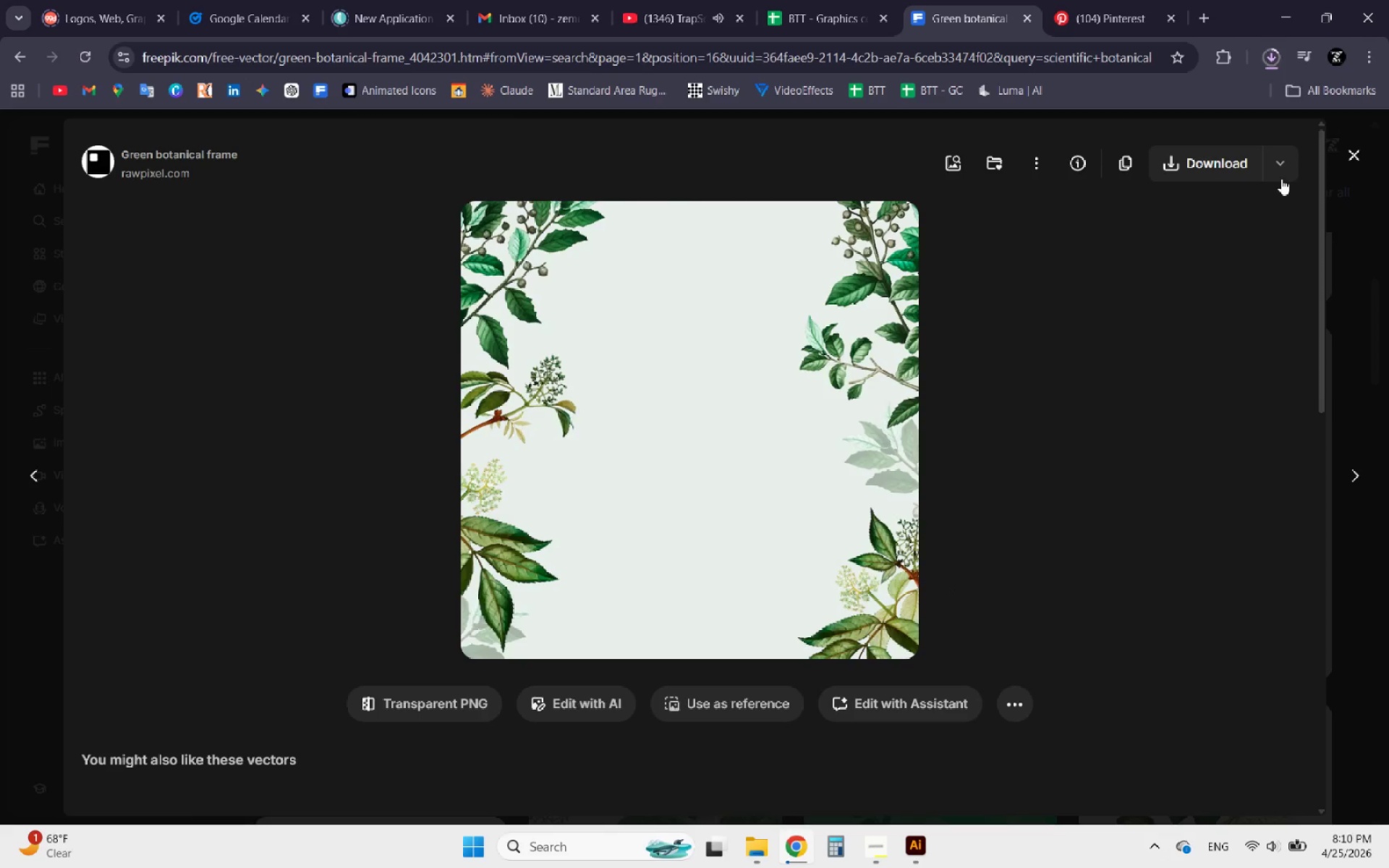 
left_click([1282, 173])
 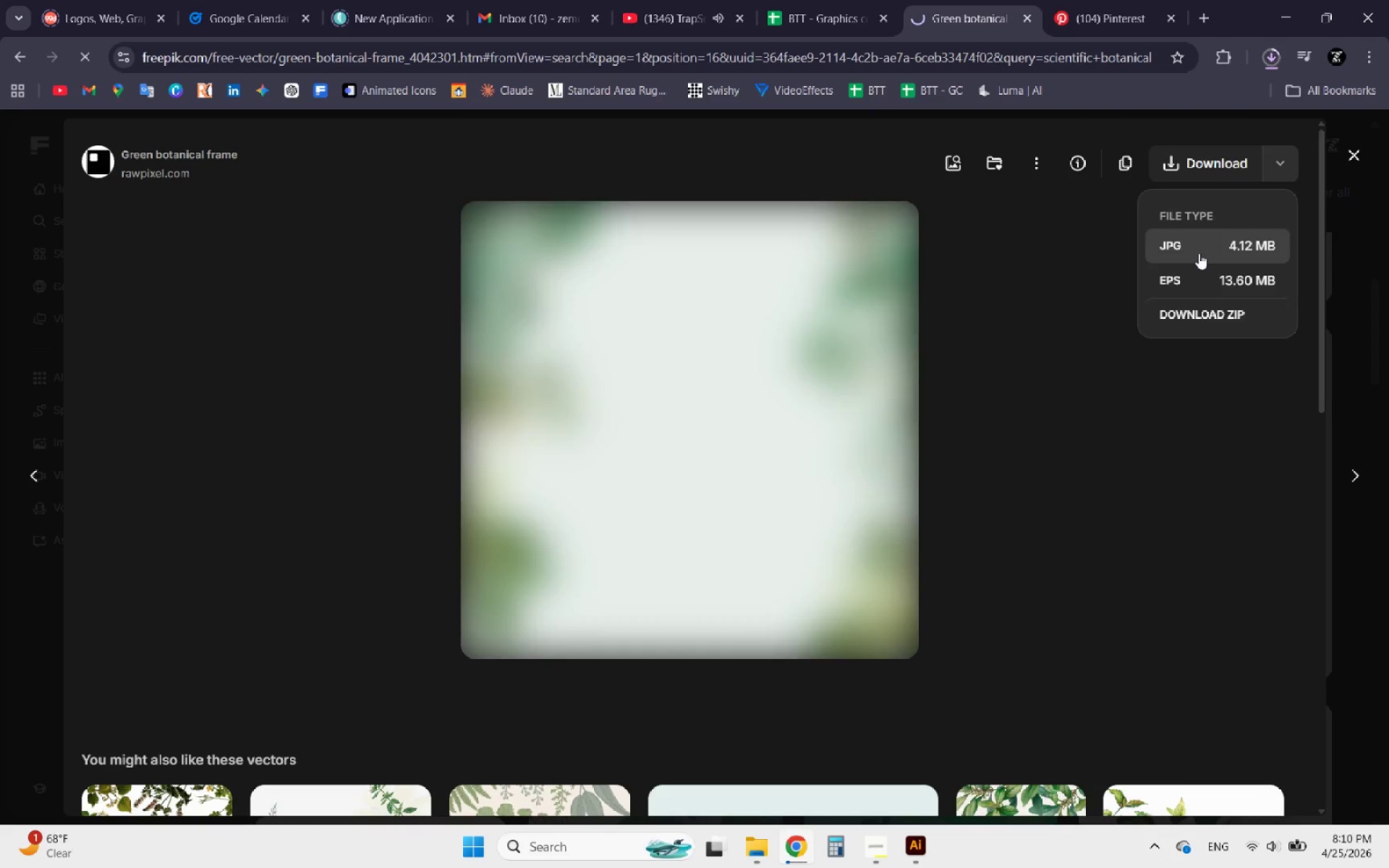 
wait(8.14)
 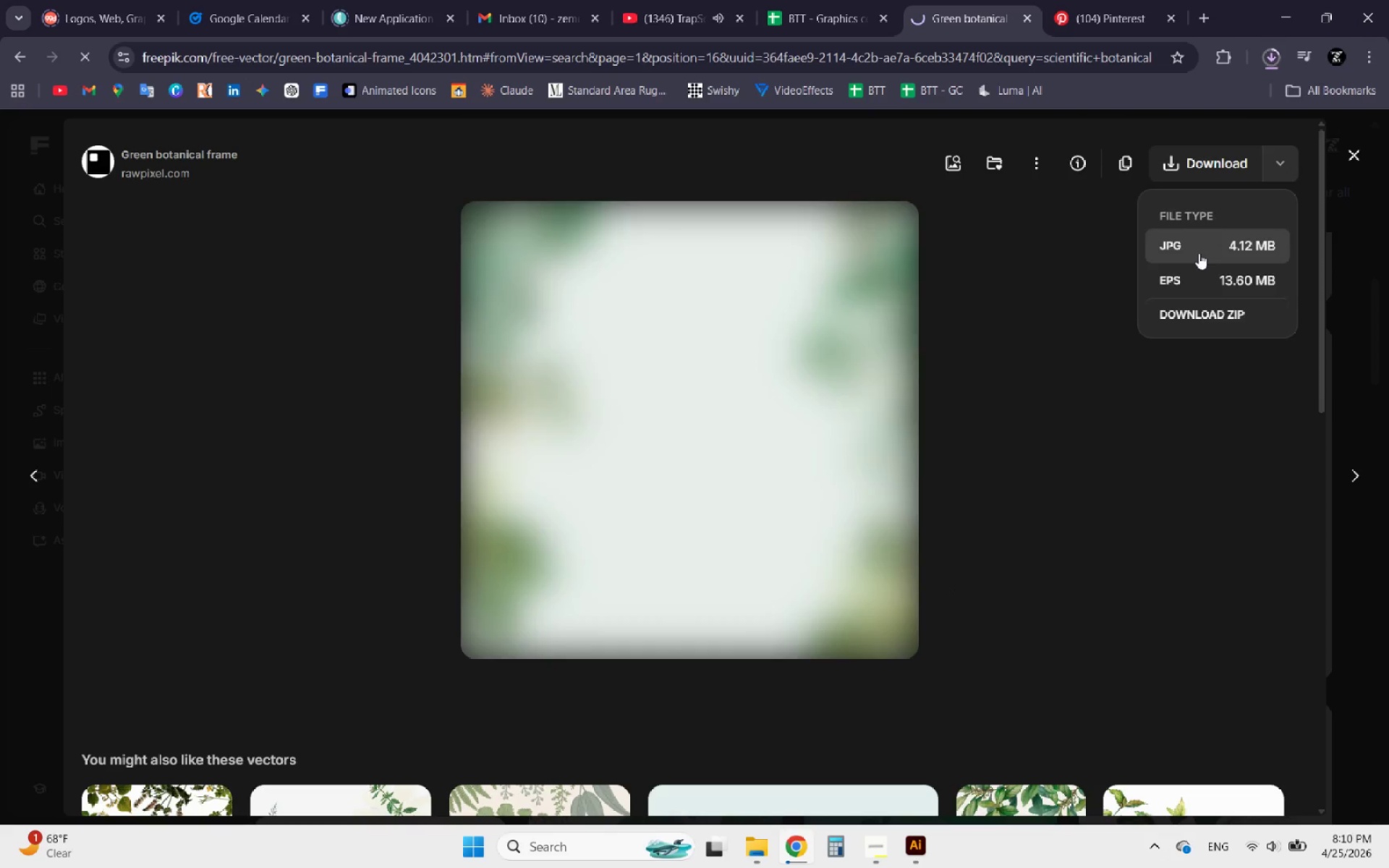 
left_click([624, 470])
 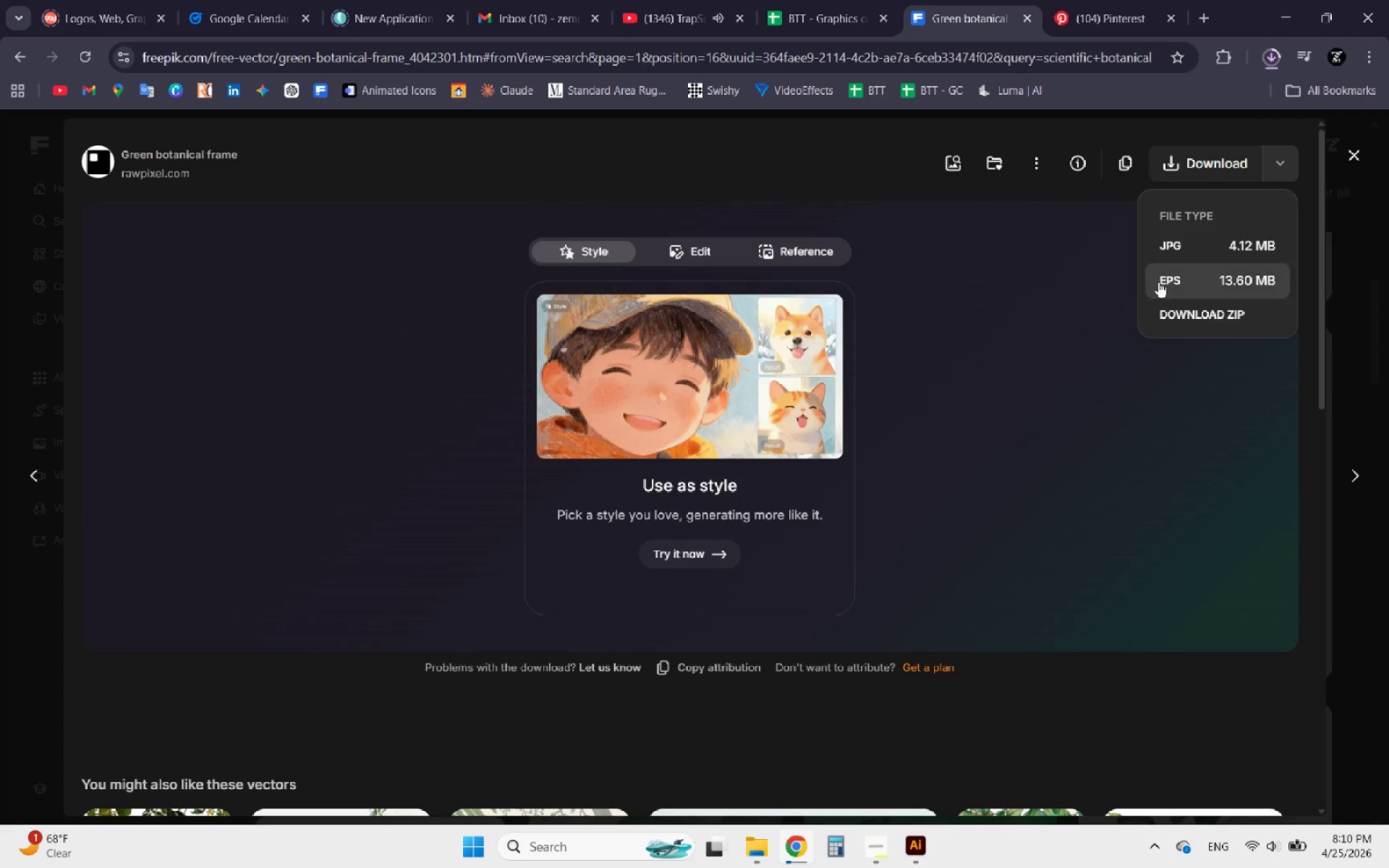 
left_click([1211, 279])
 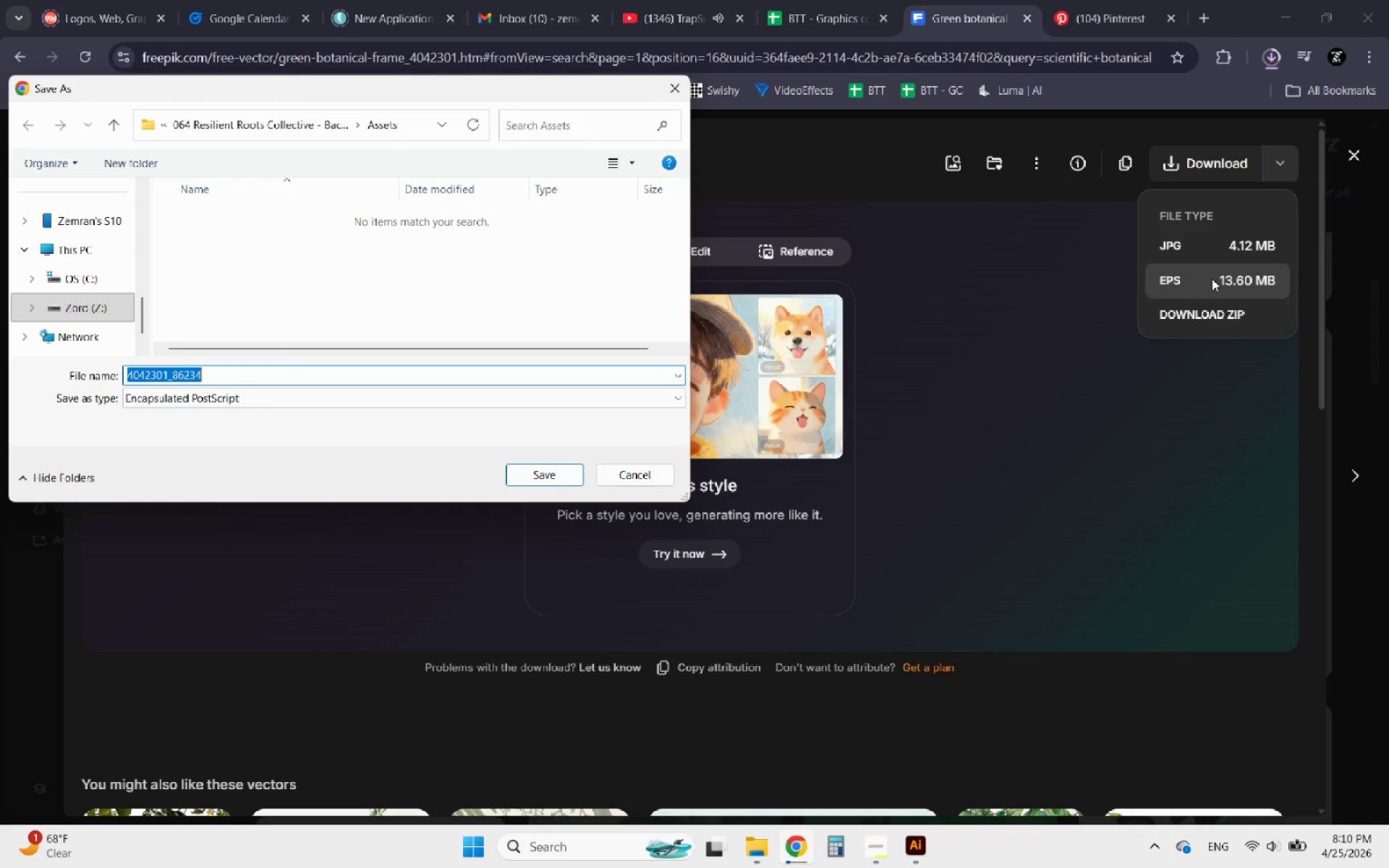 
wait(10.3)
 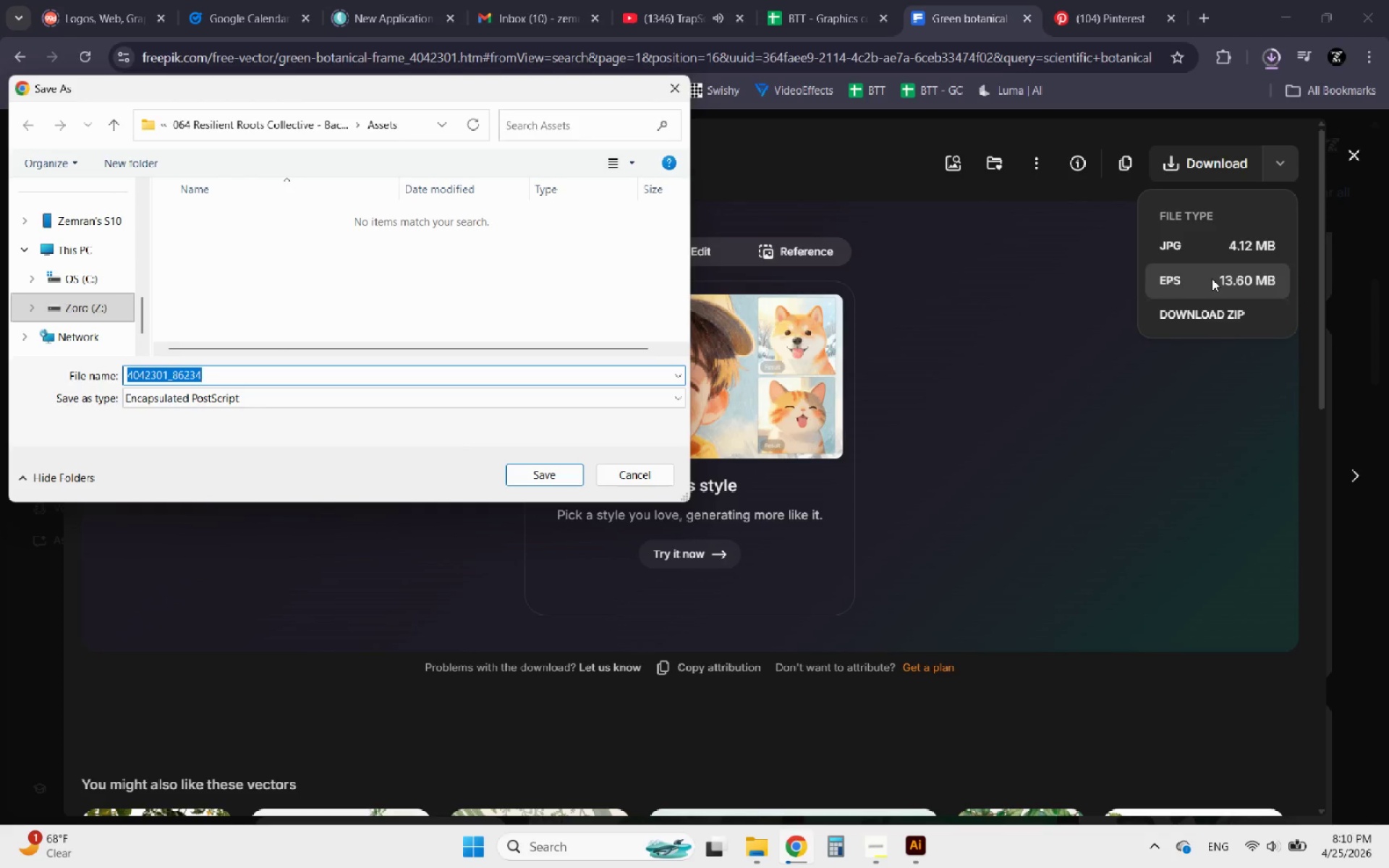 
key(Control+V)
 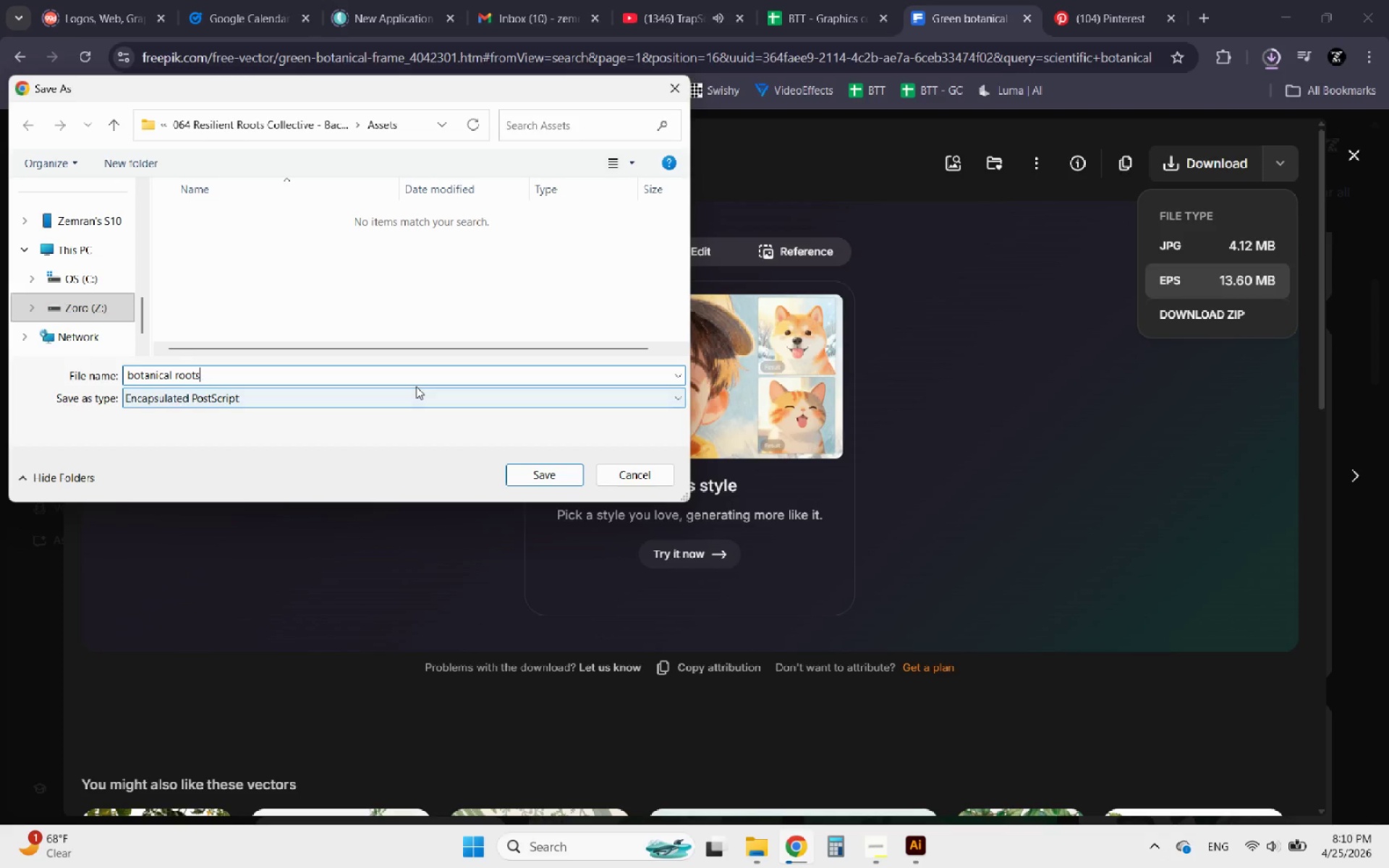 
left_click([626, 471])
 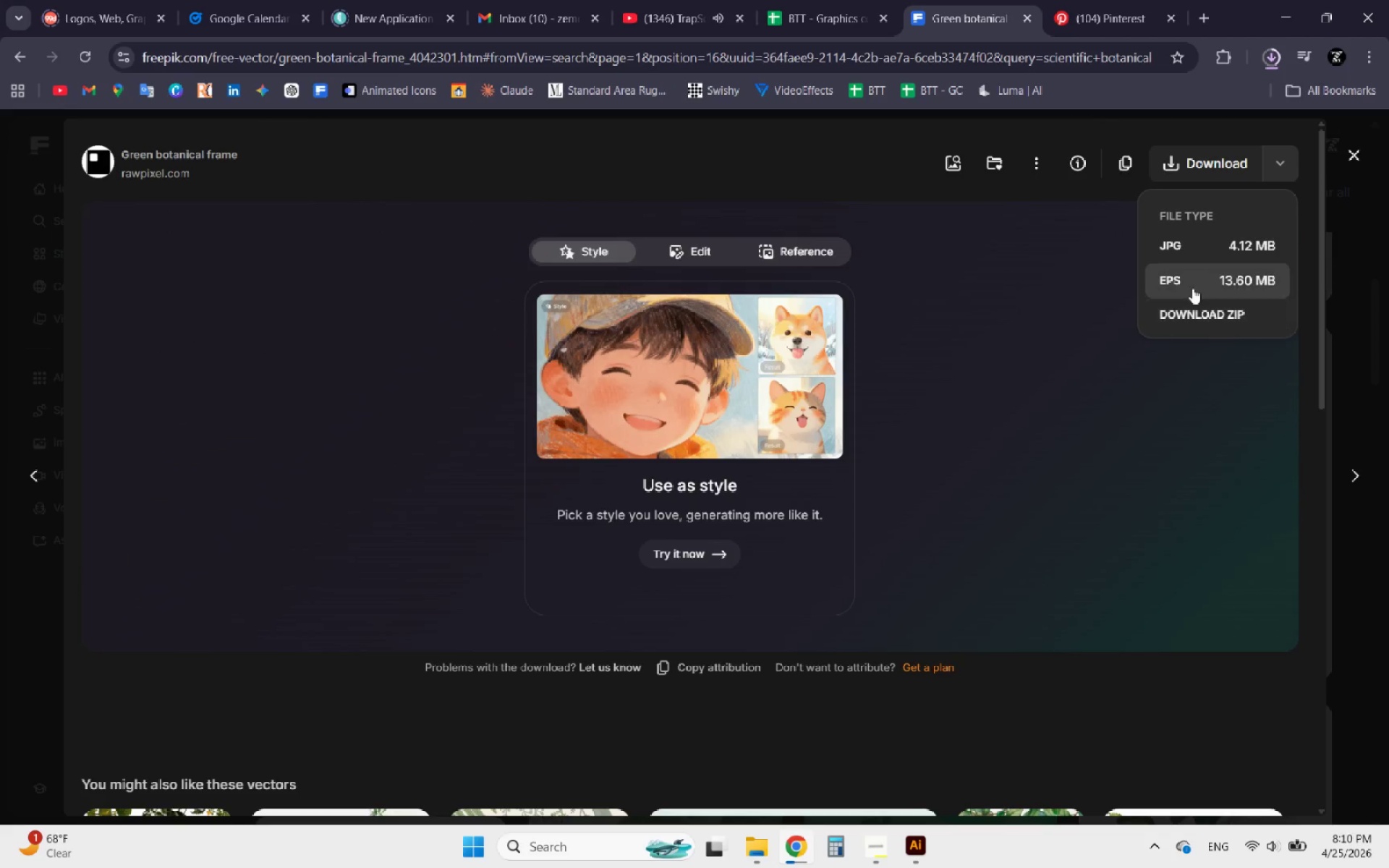 
left_click([1192, 287])
 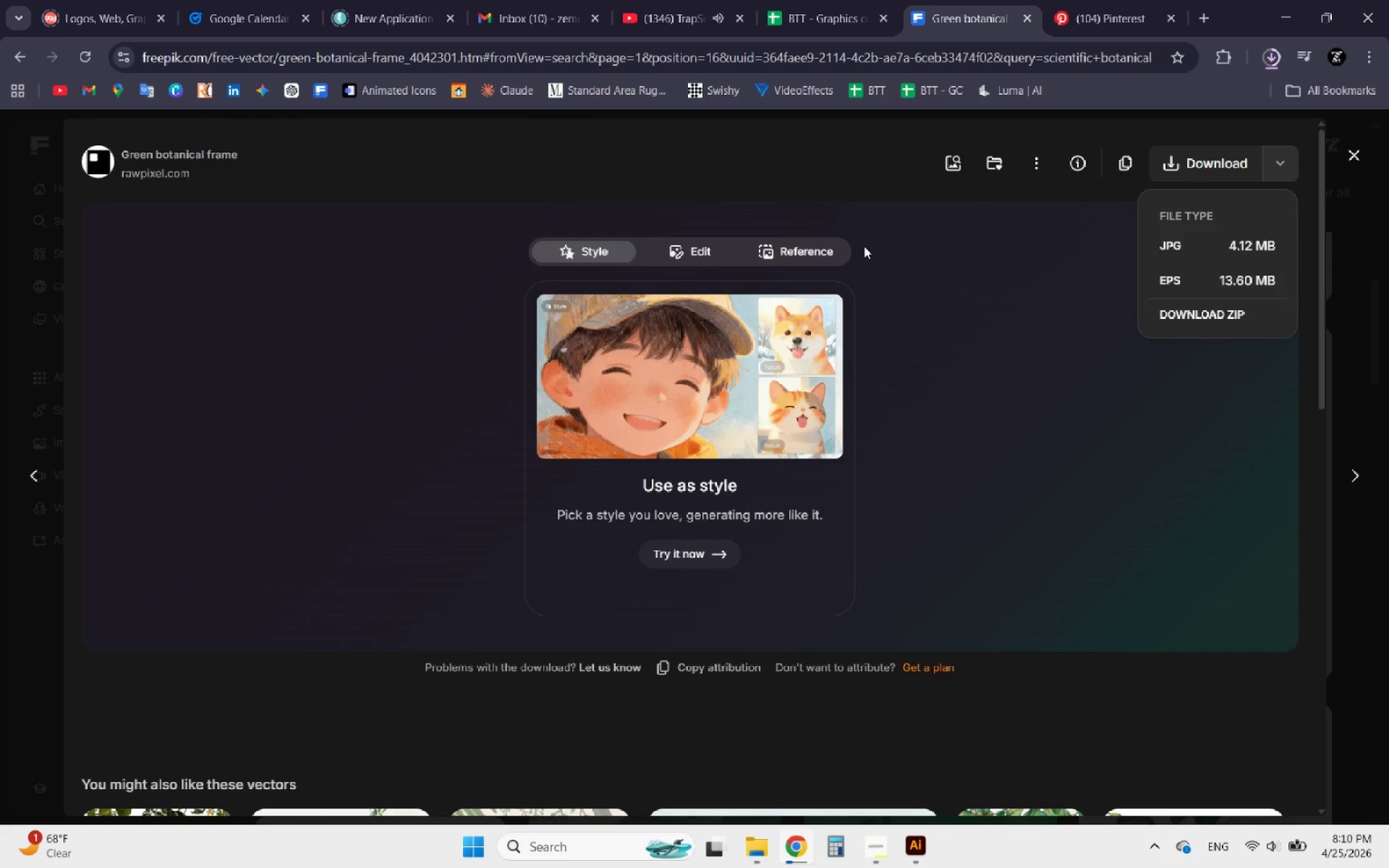 
wait(6.69)
 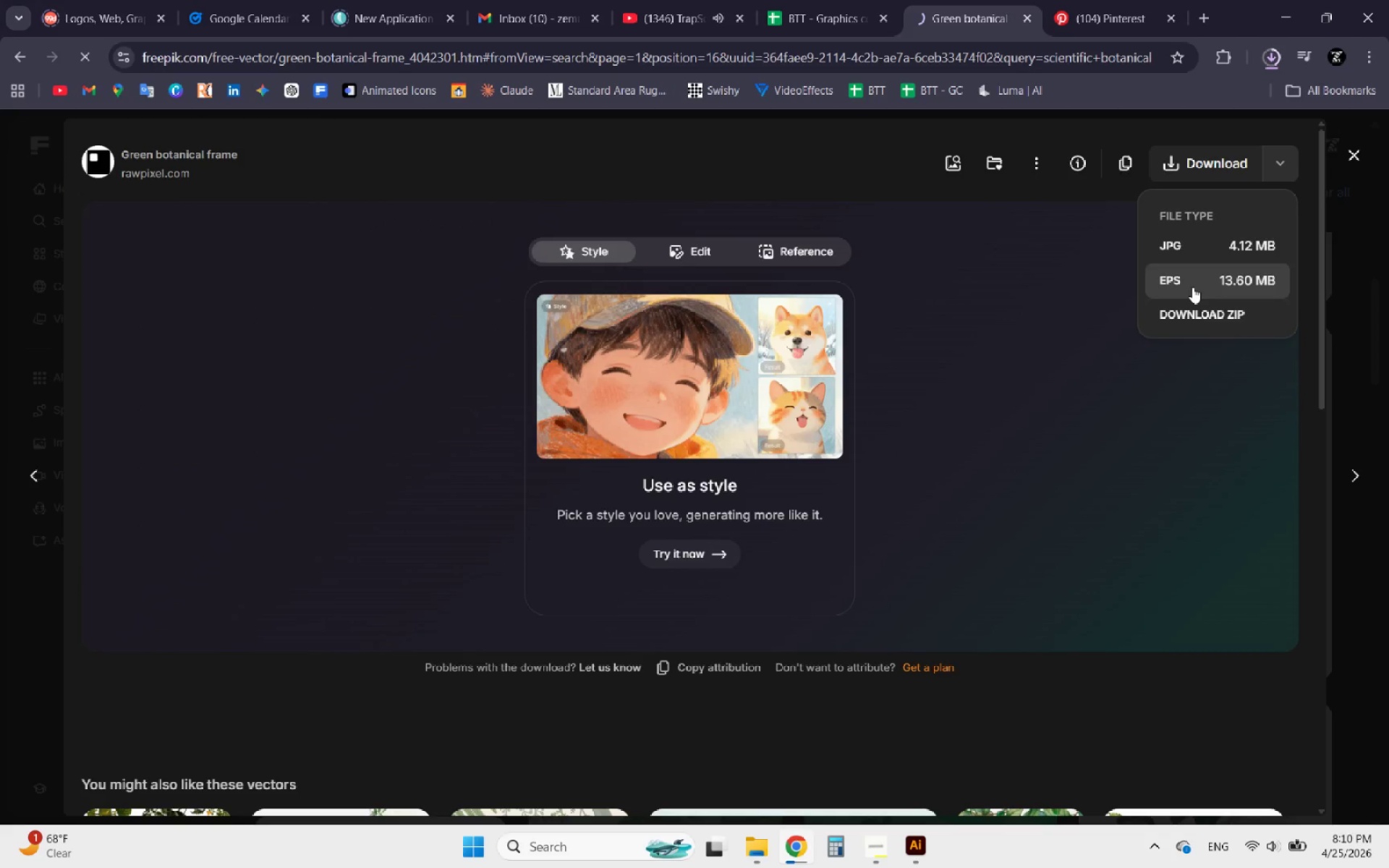 
left_click([568, 475])
 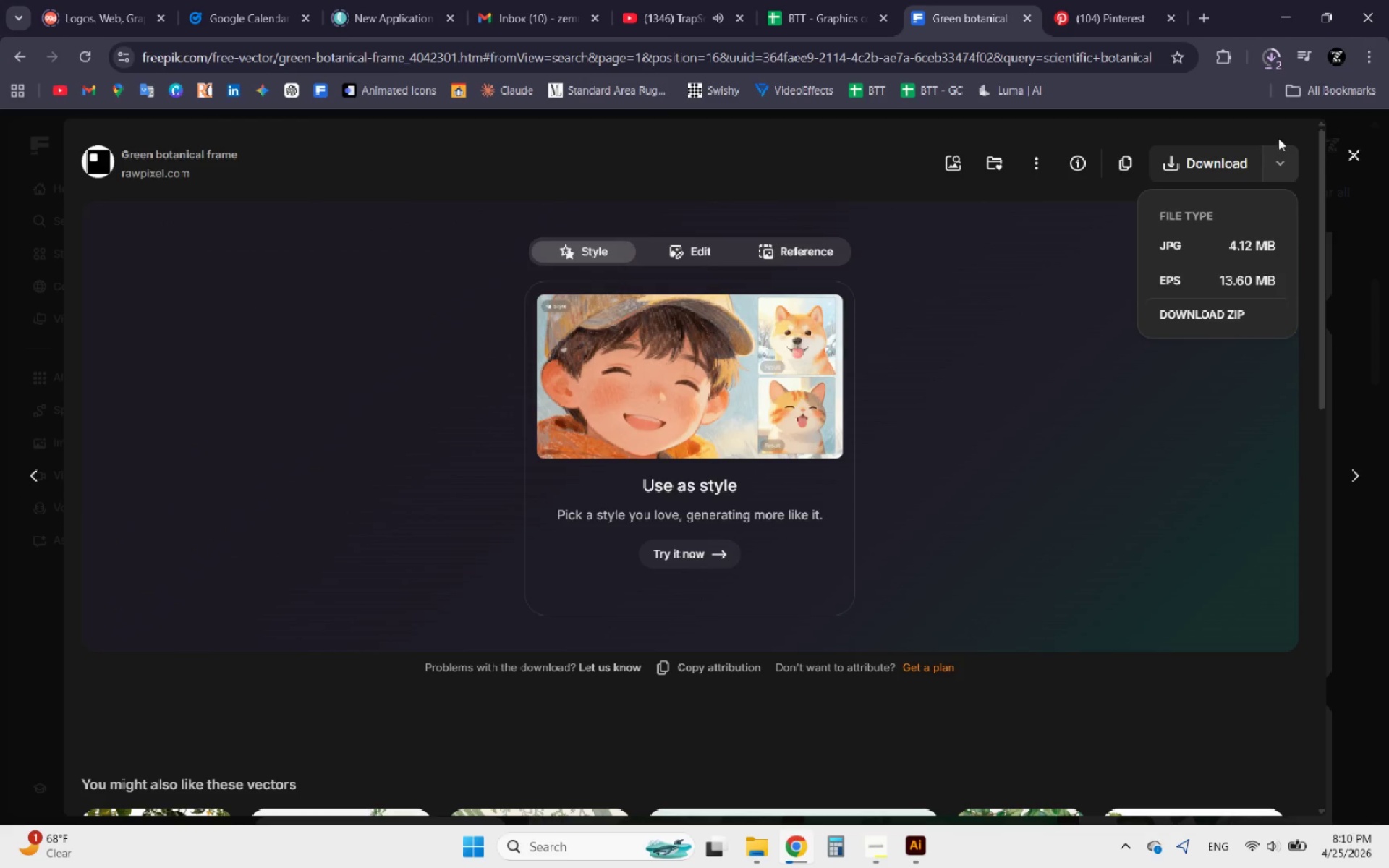 
left_click([1353, 149])
 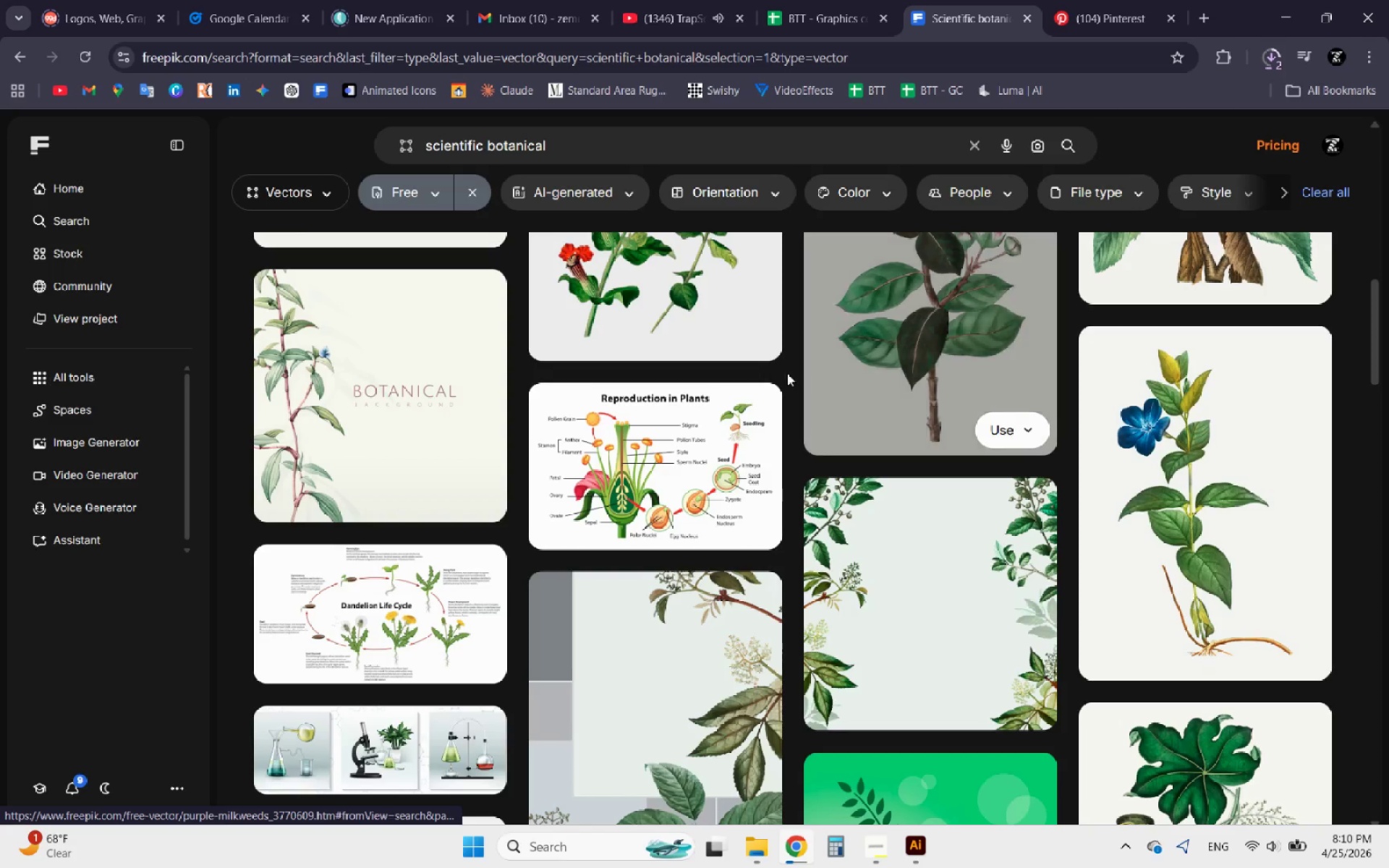 
scroll: coordinate [749, 392], scroll_direction: down, amount: 9.0
 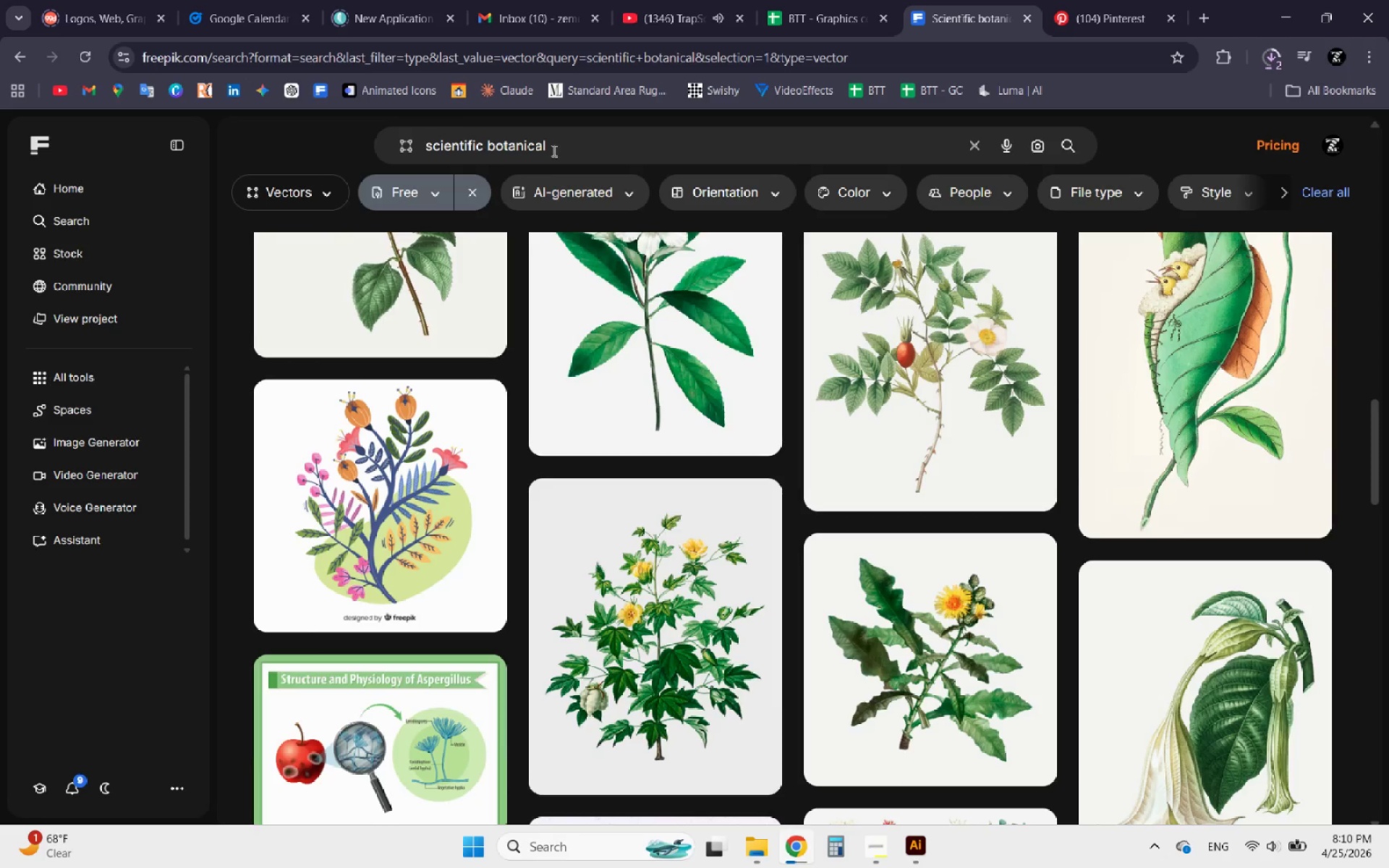 
left_click_drag(start_coordinate=[488, 149], to_coordinate=[393, 150])
 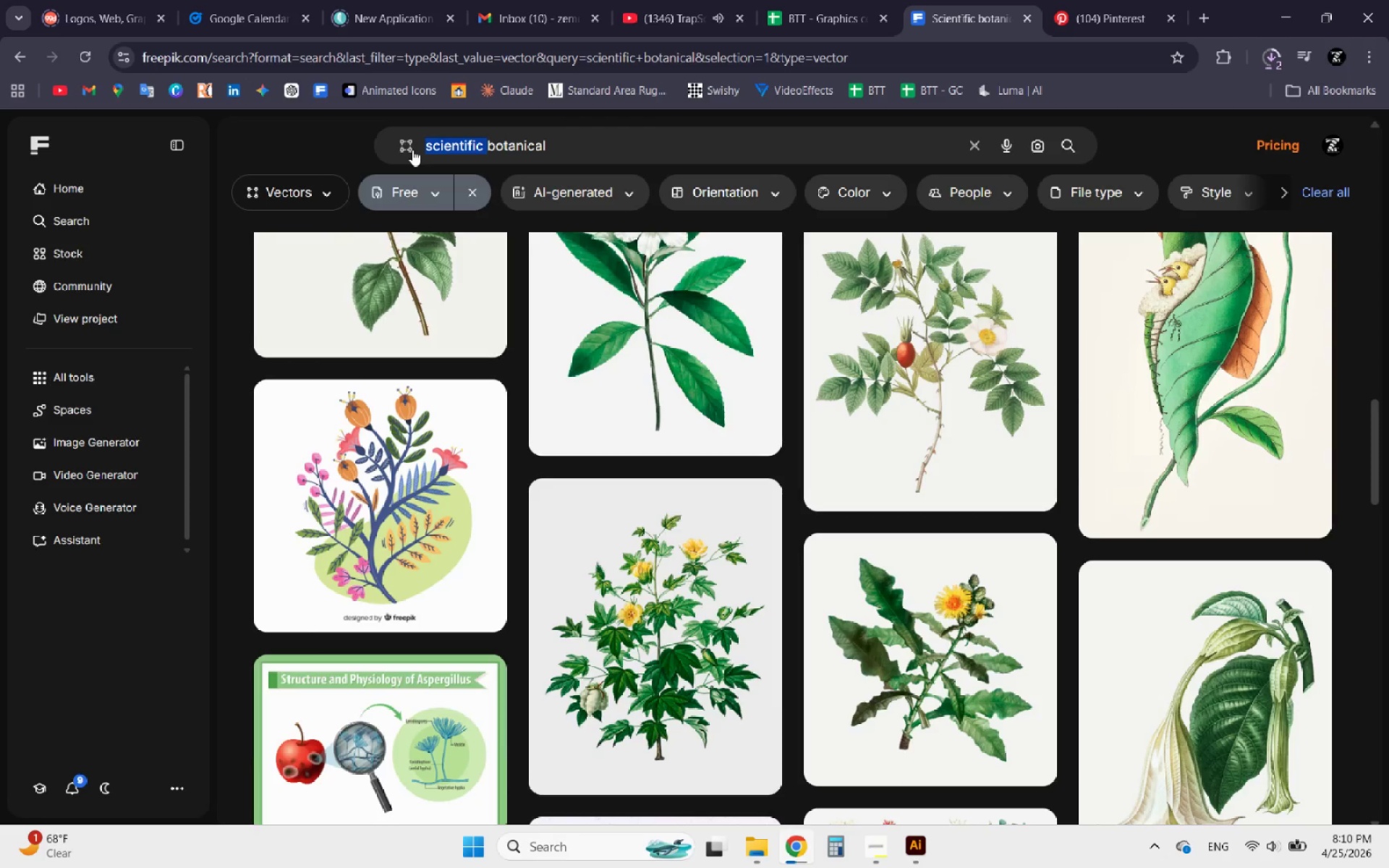 
key(Backspace)
 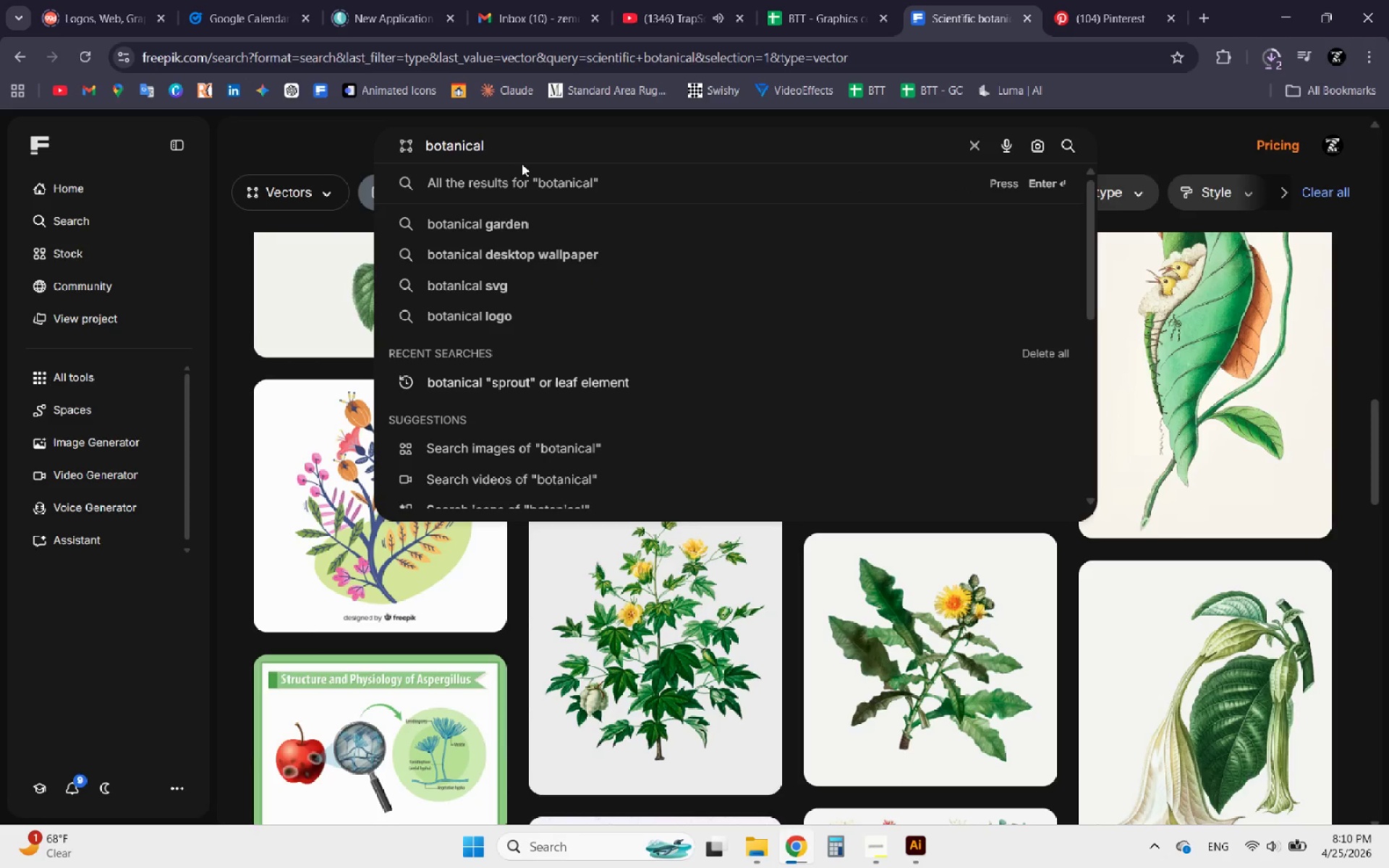 
key(Control+Z)
 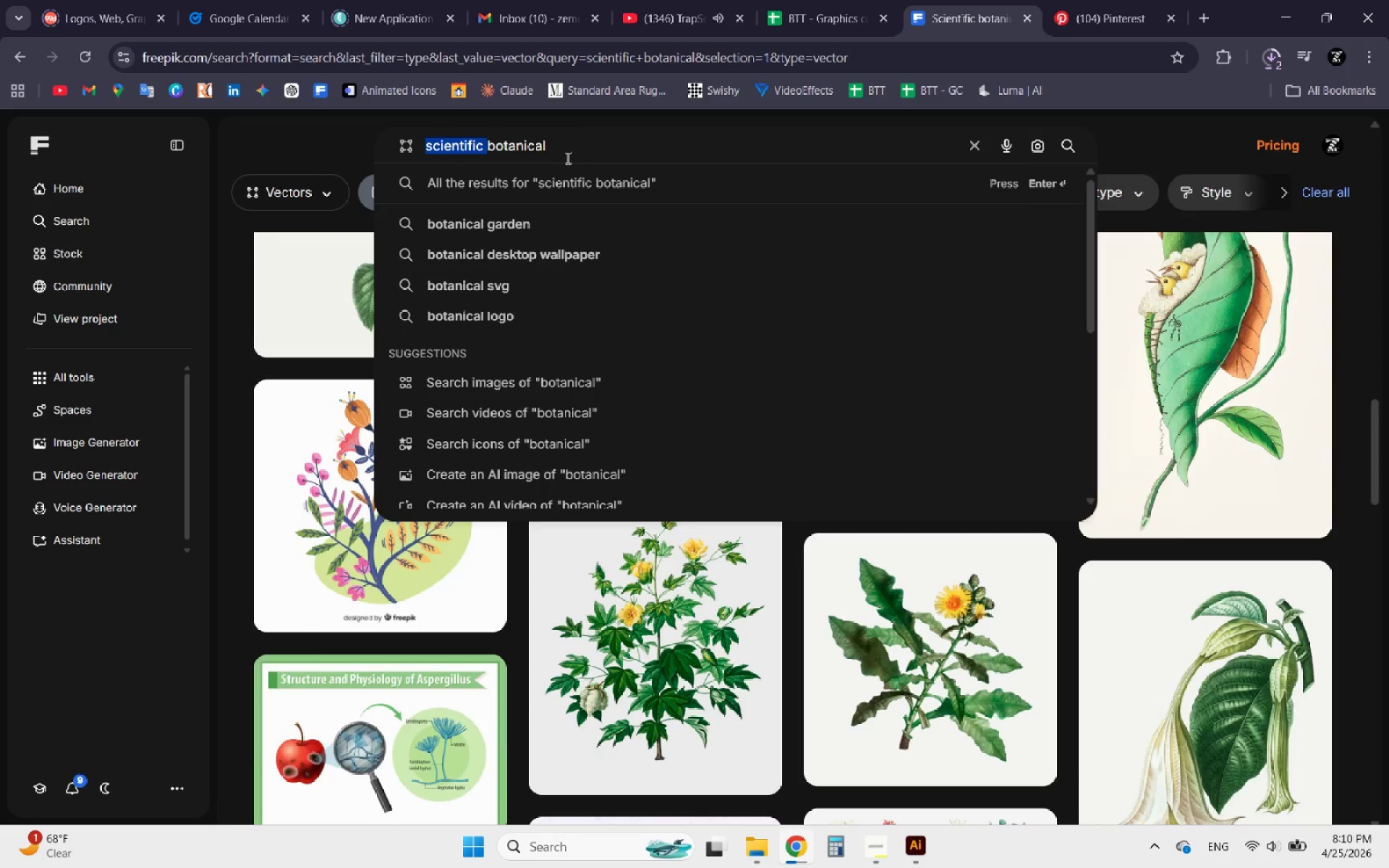 
left_click([569, 157])
 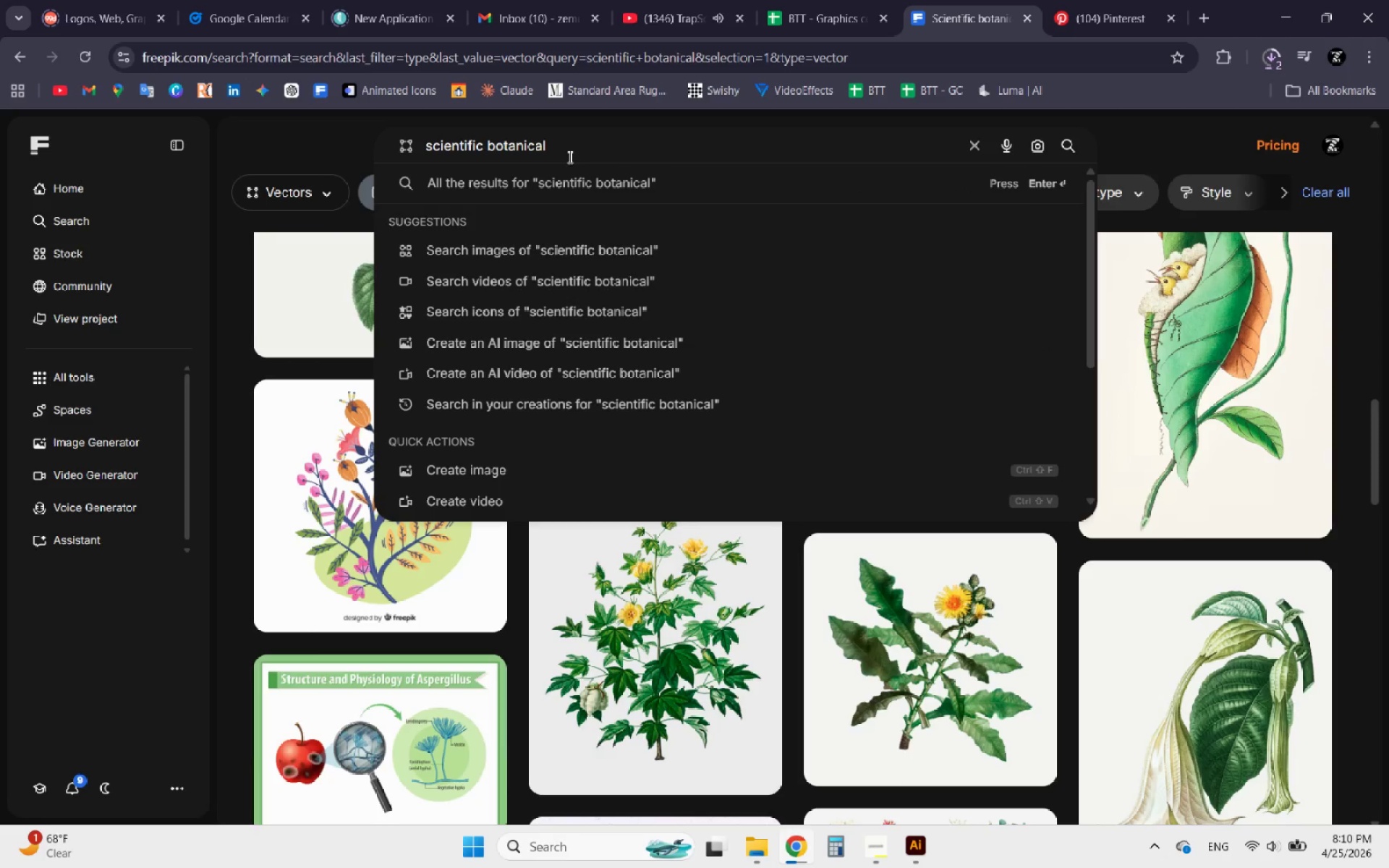 
type( background)
 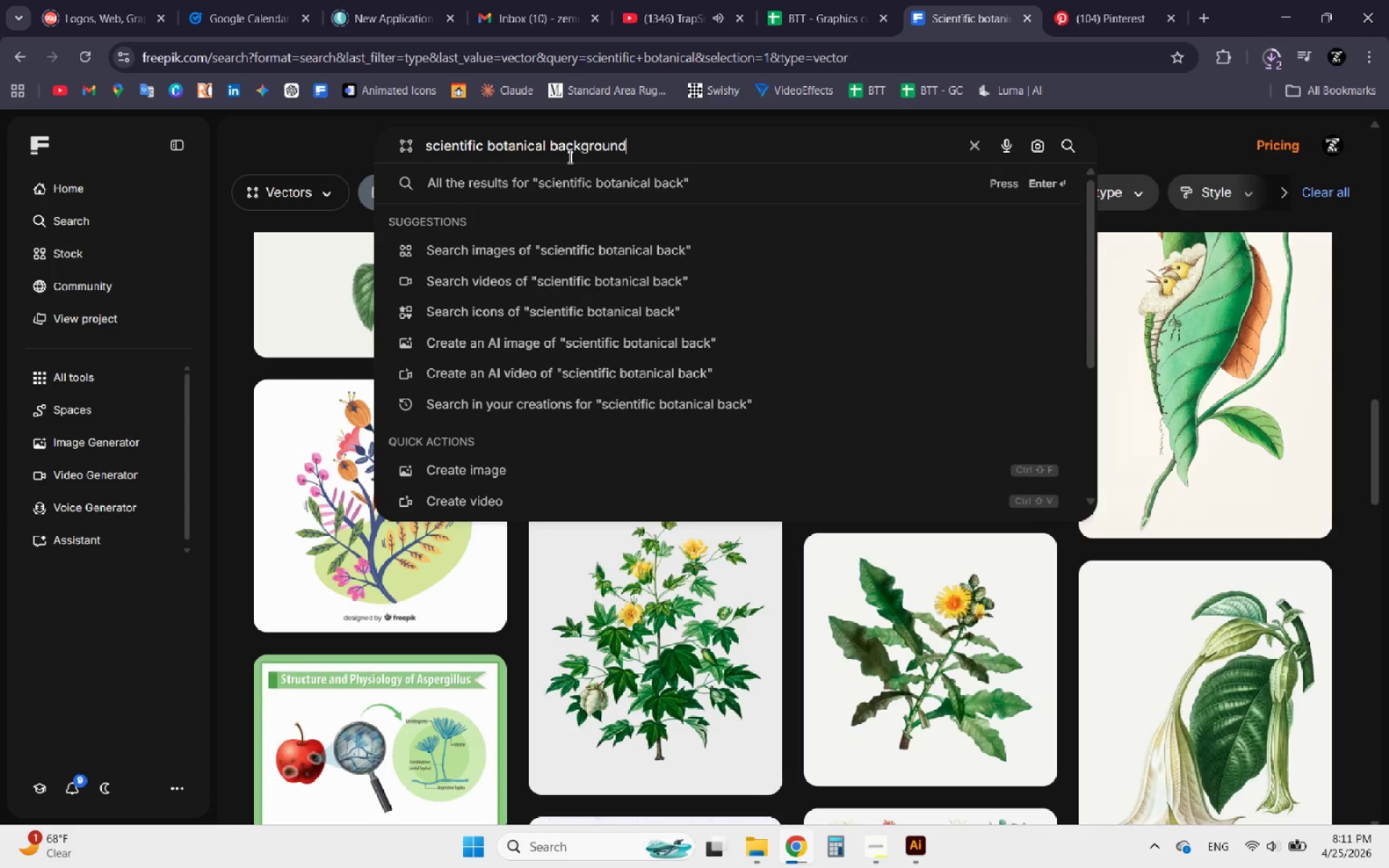 
key(Enter)
 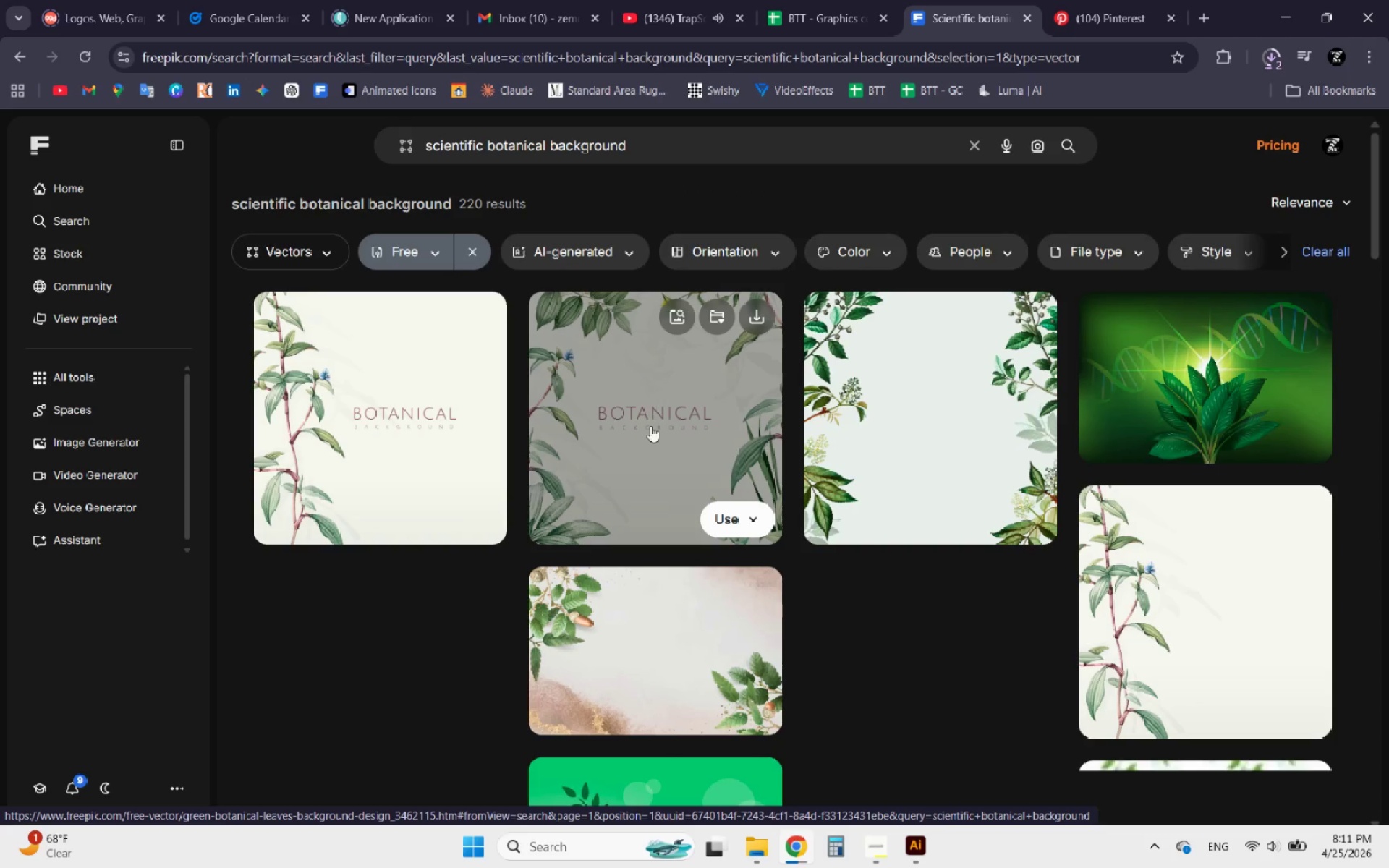 
wait(5.08)
 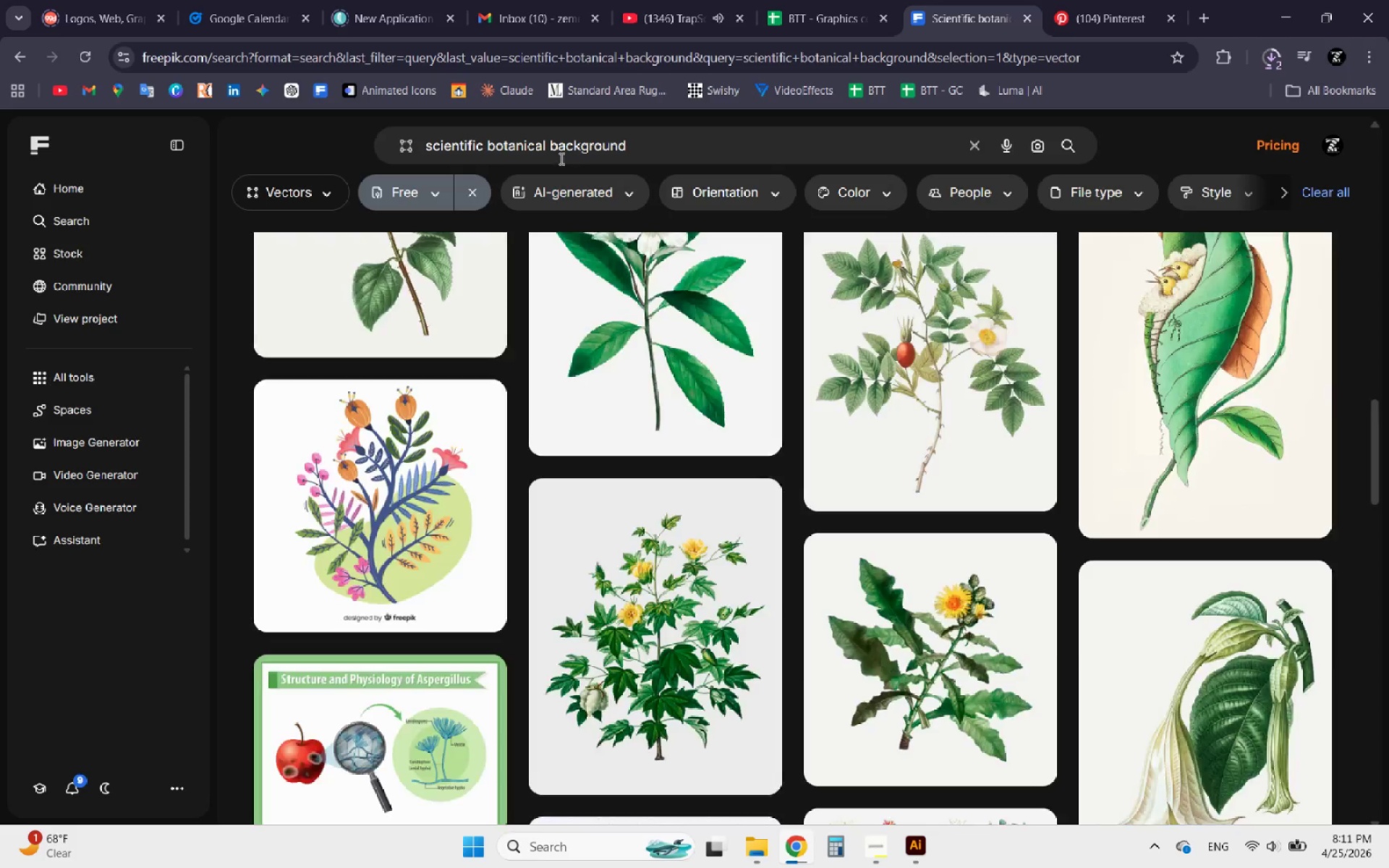 
scroll: coordinate [625, 432], scroll_direction: down, amount: 4.0
 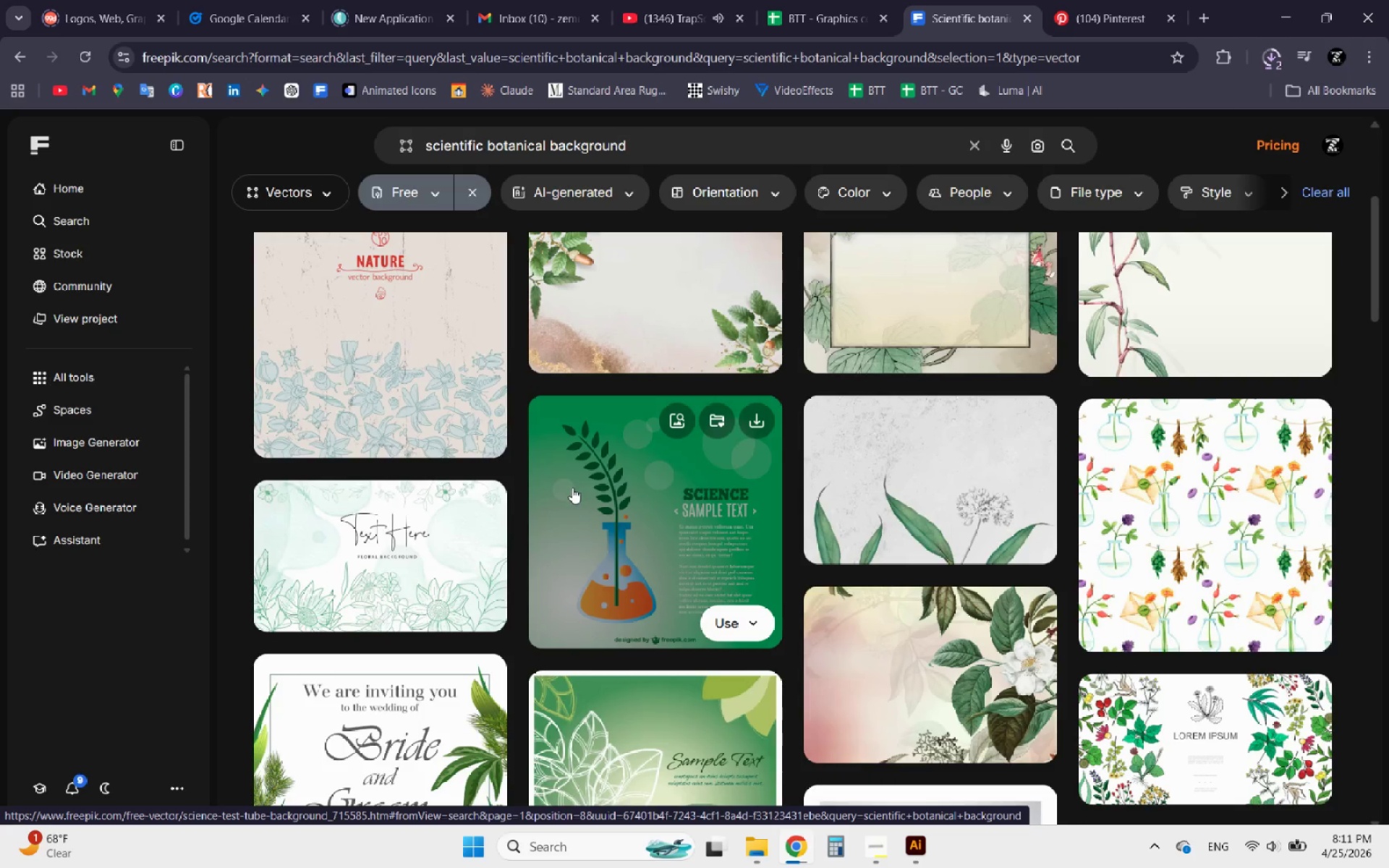 
scroll: coordinate [572, 488], scroll_direction: up, amount: 1.0
 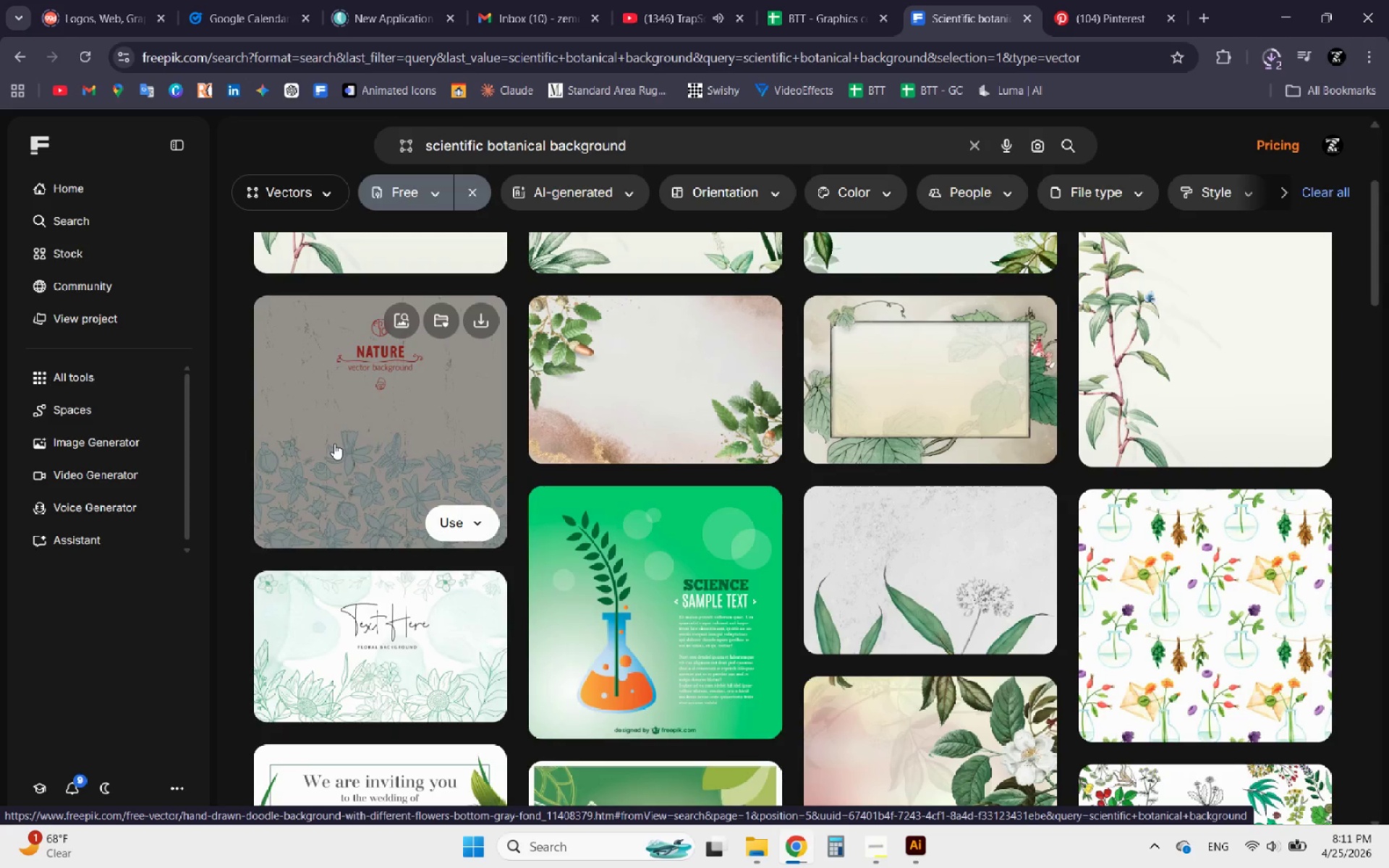 
left_click([334, 443])
 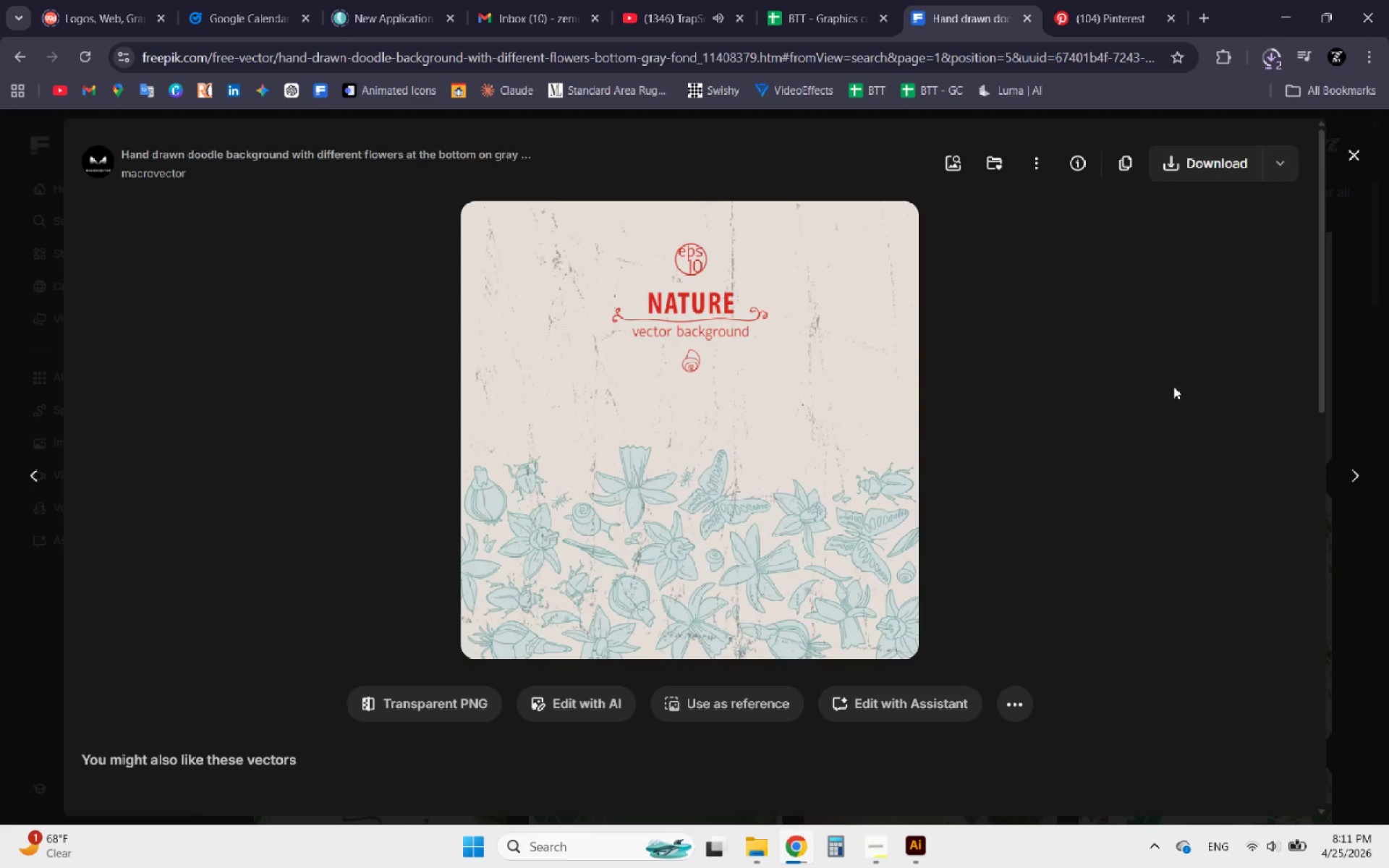 
left_click([1287, 173])
 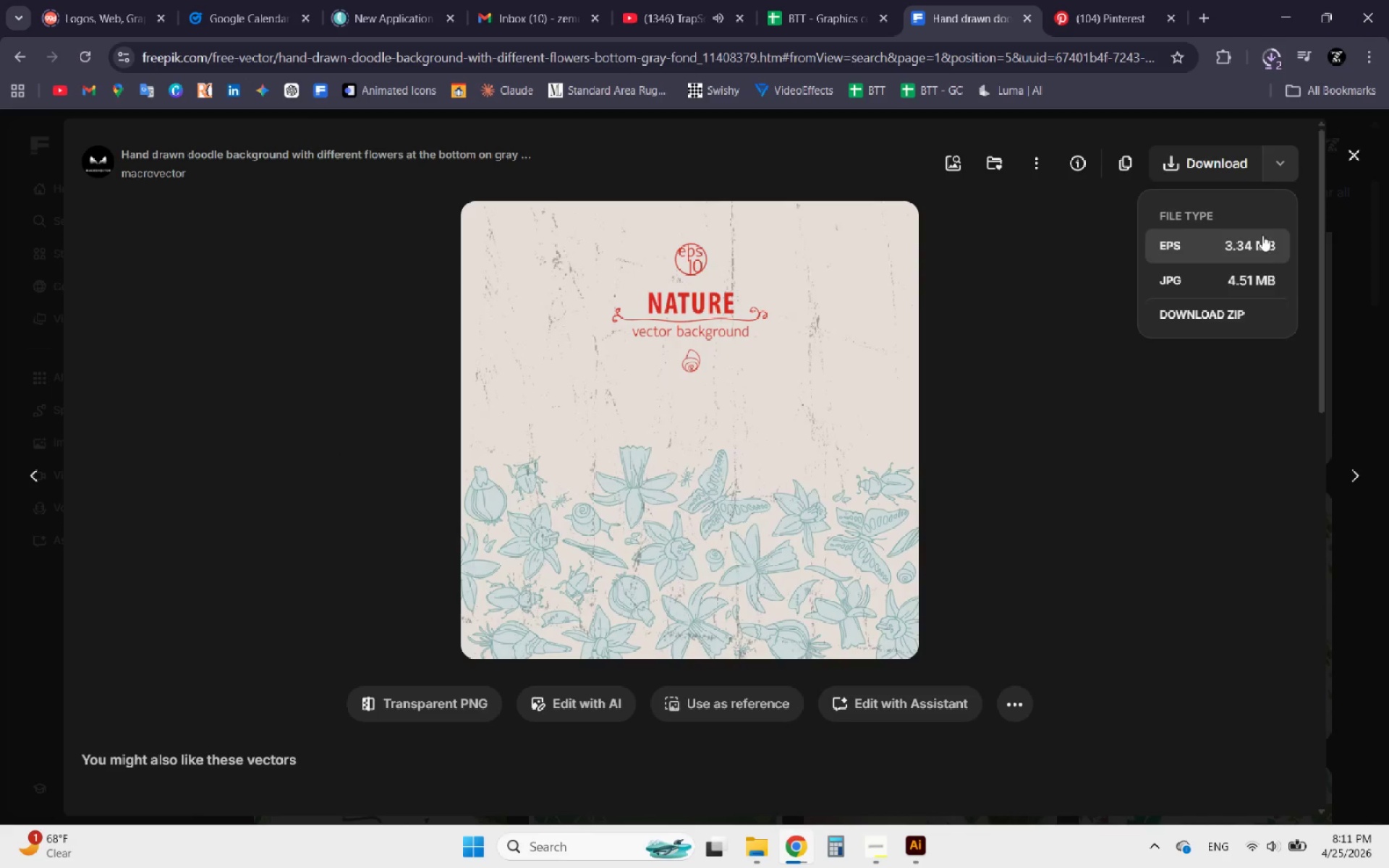 
left_click([1257, 245])
 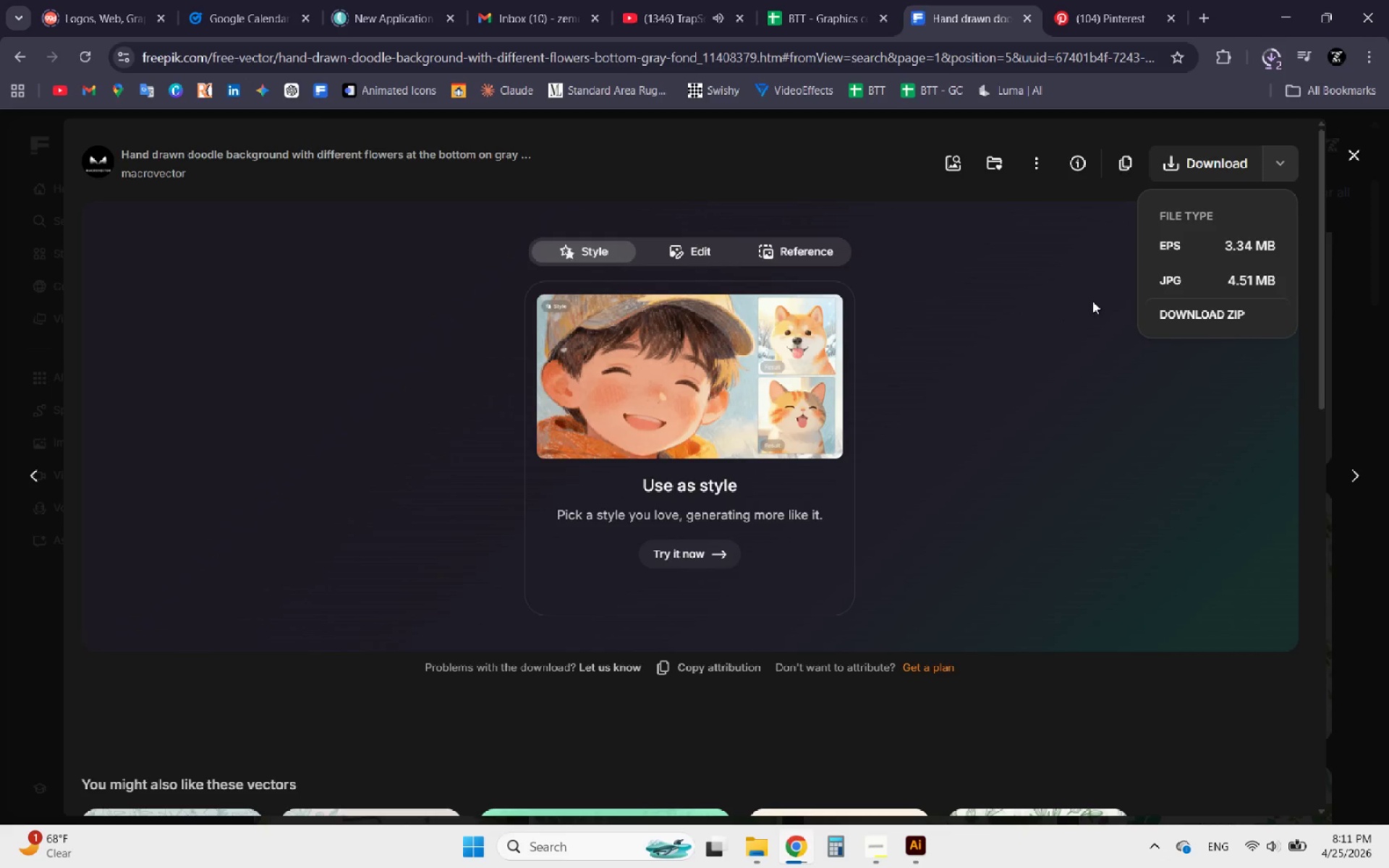 
wait(6.55)
 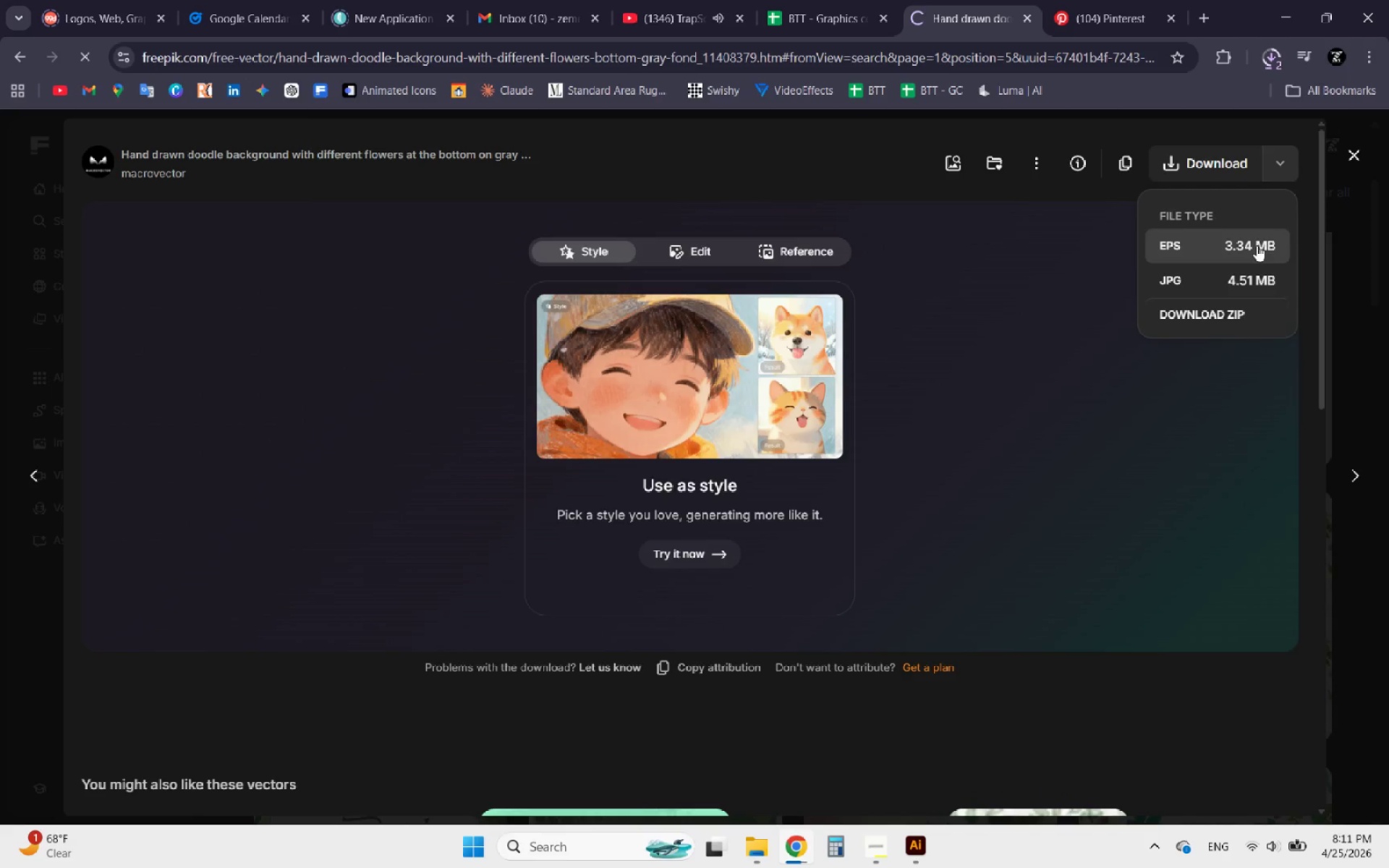 
left_click([562, 472])
 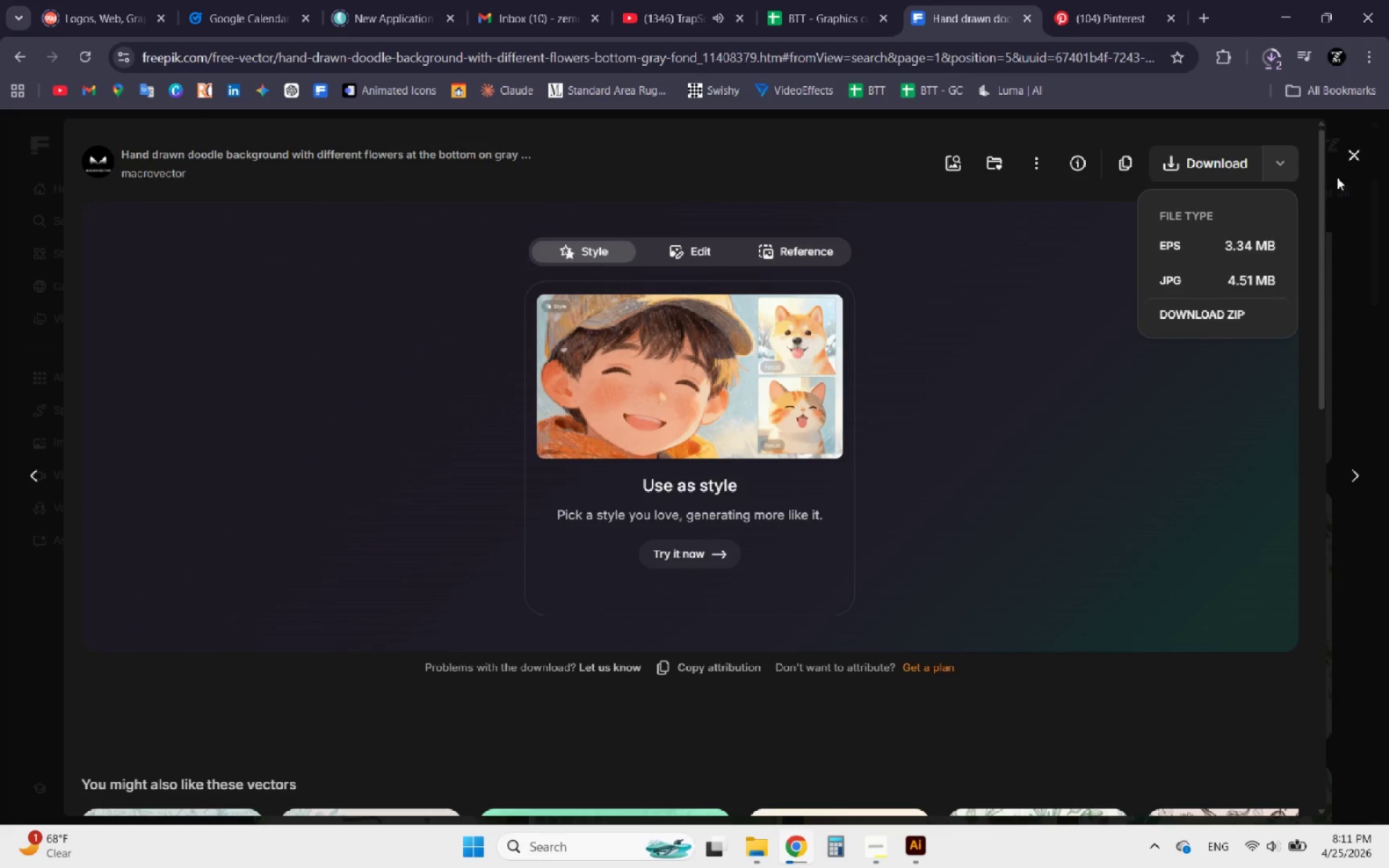 
left_click([1351, 156])
 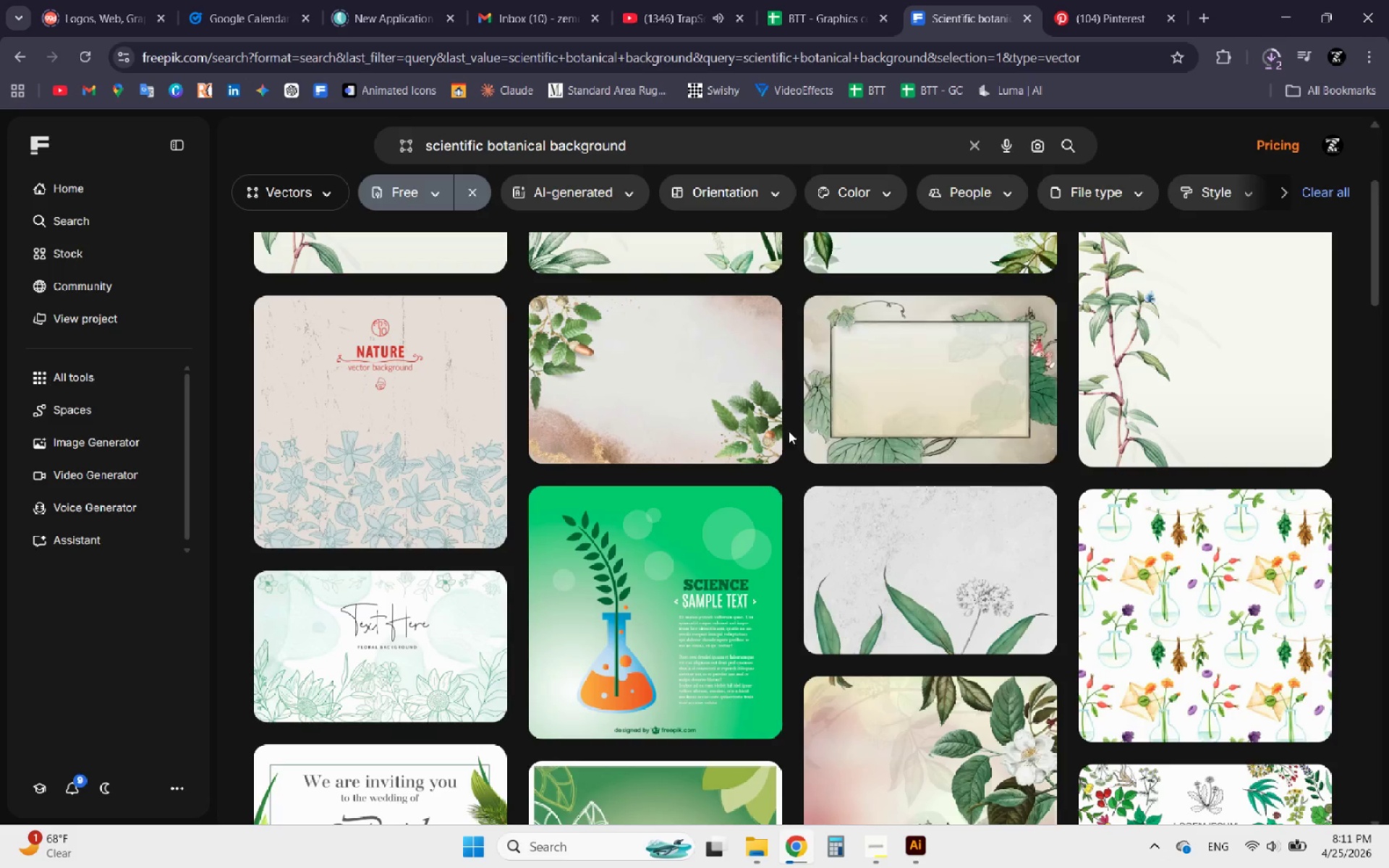 
scroll: coordinate [757, 424], scroll_direction: down, amount: 12.0
 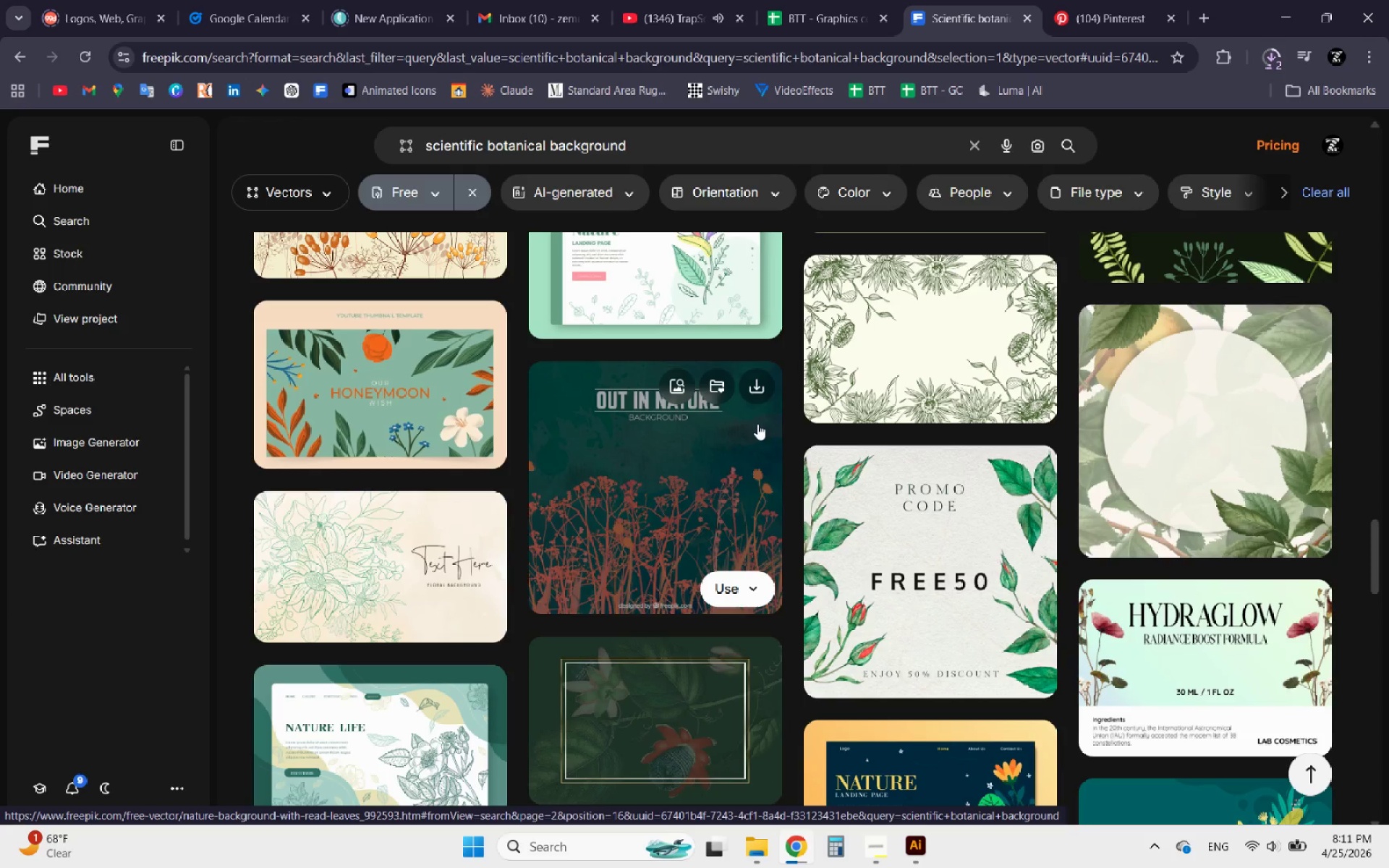 
scroll: coordinate [757, 424], scroll_direction: down, amount: 1.0
 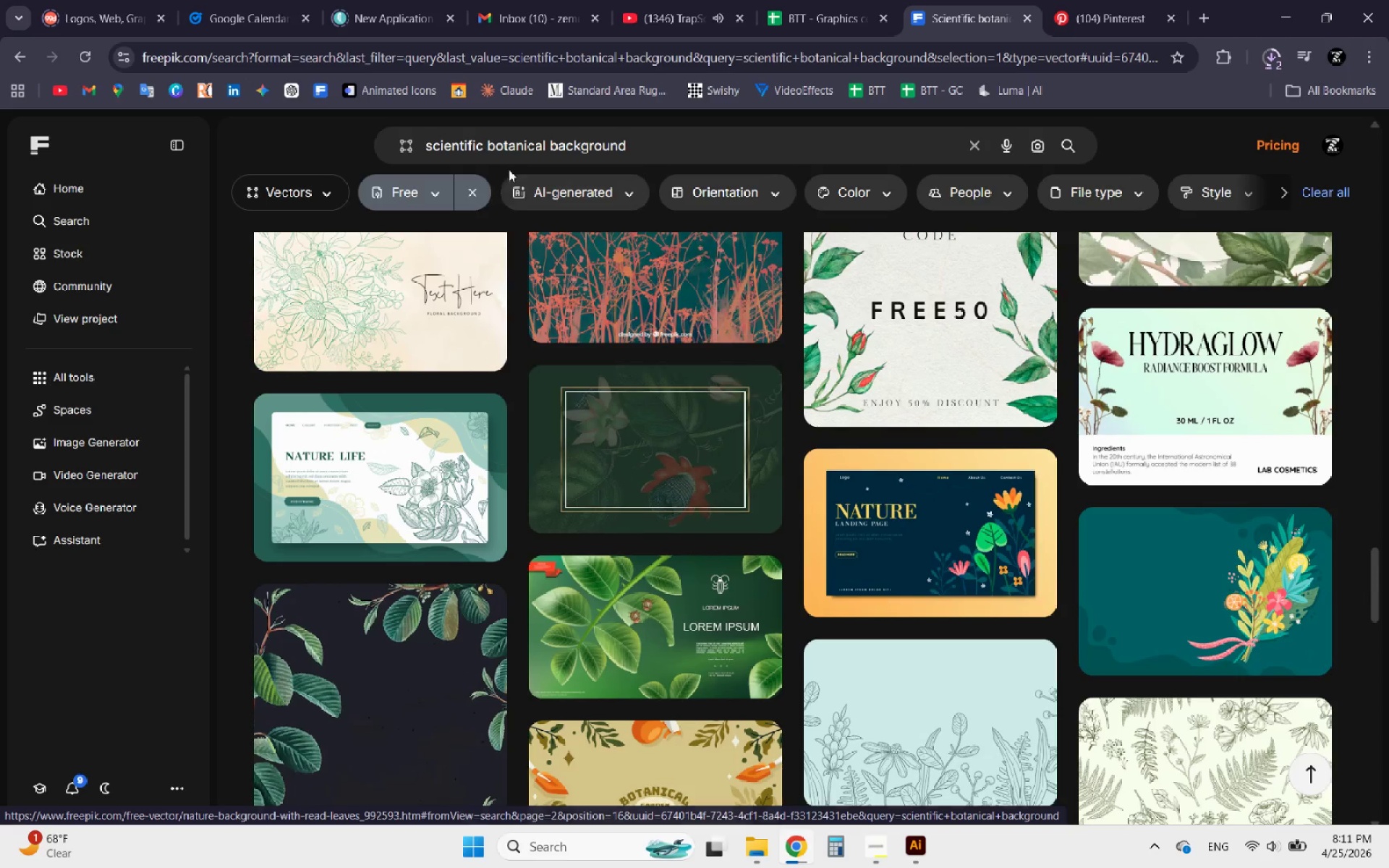 
left_click_drag(start_coordinate=[660, 148], to_coordinate=[279, 120])
 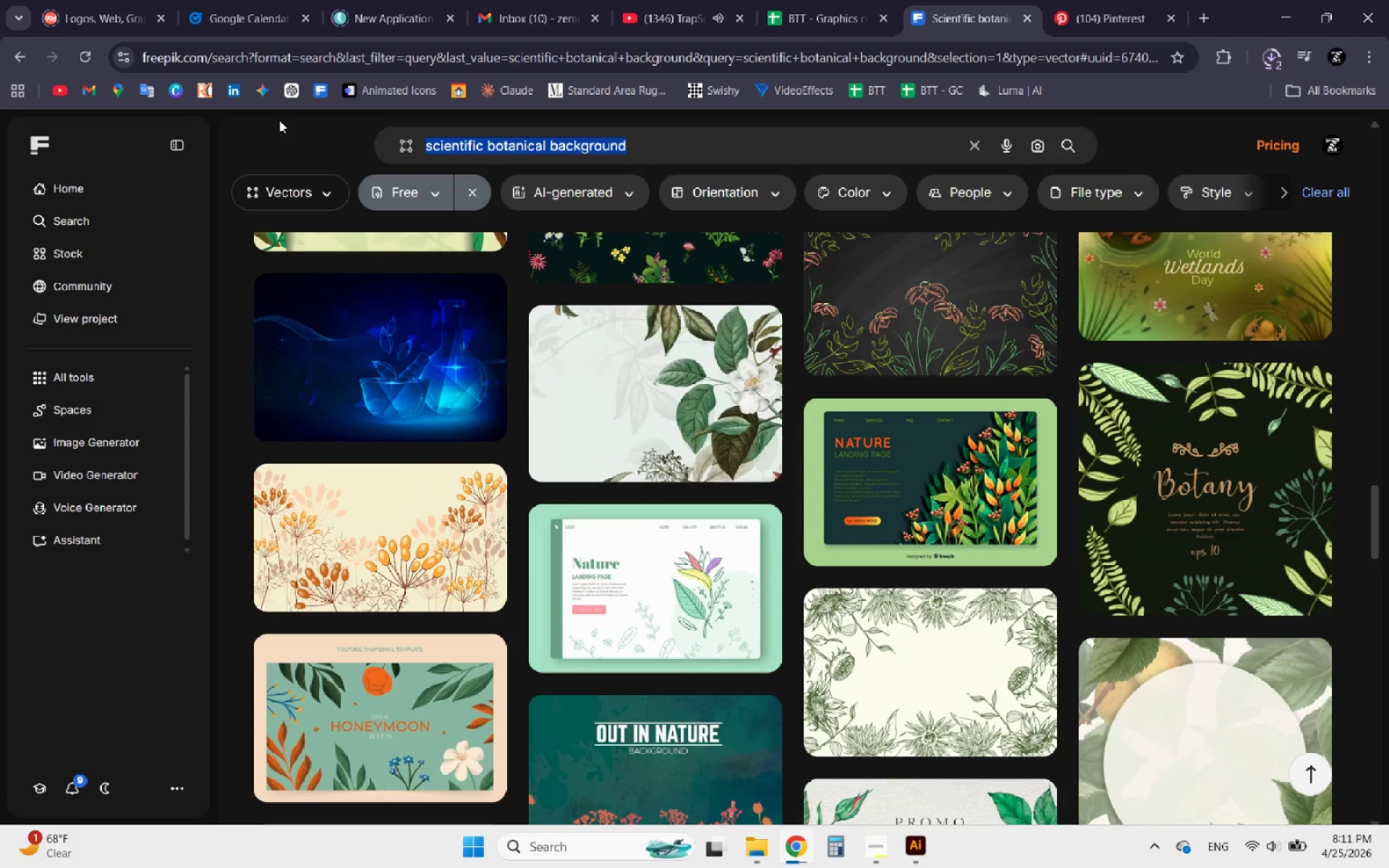 
key(Control+V)
 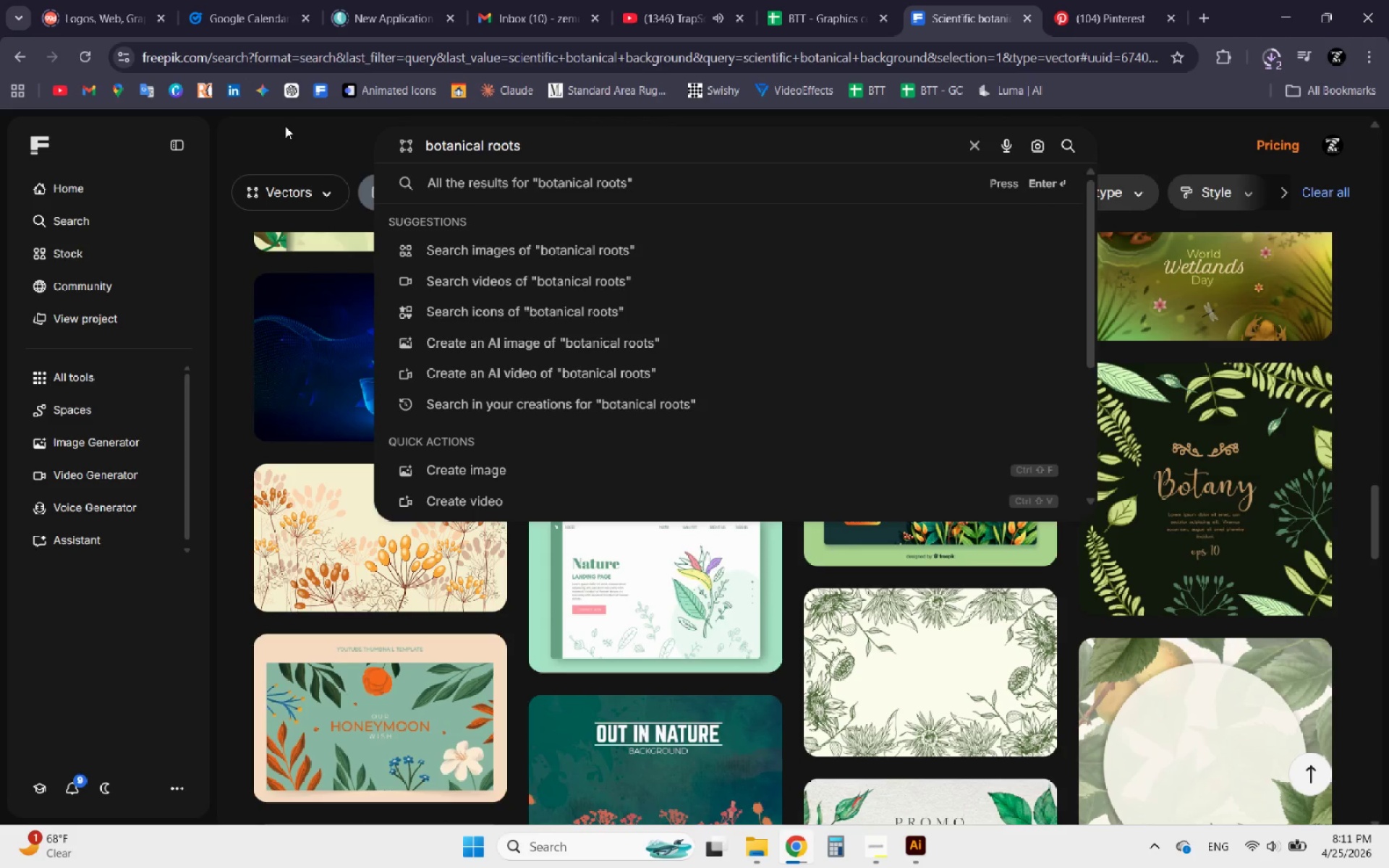 
key(Enter)
 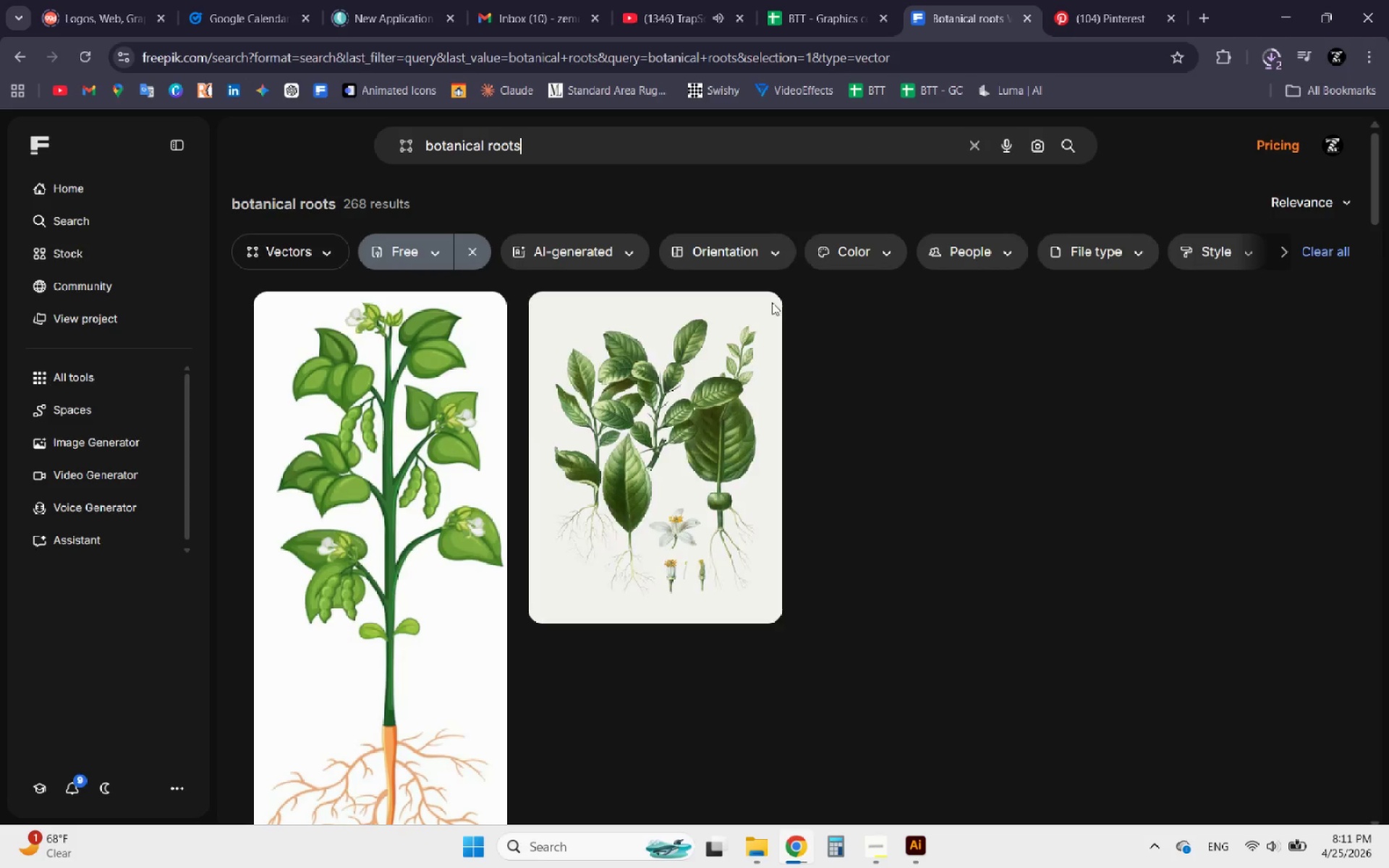 
scroll: coordinate [696, 327], scroll_direction: down, amount: 2.0
 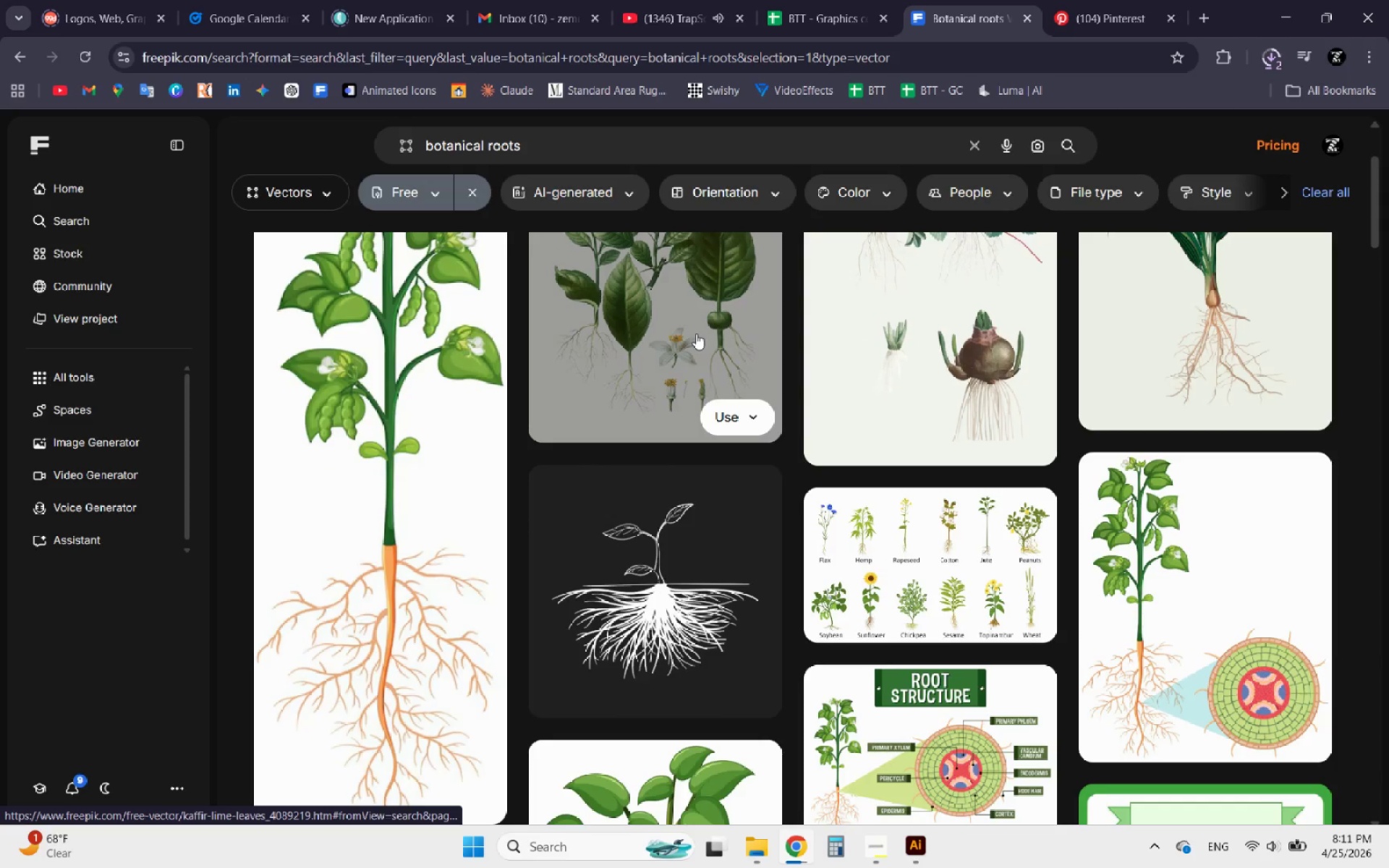 
scroll: coordinate [696, 333], scroll_direction: up, amount: 1.0
 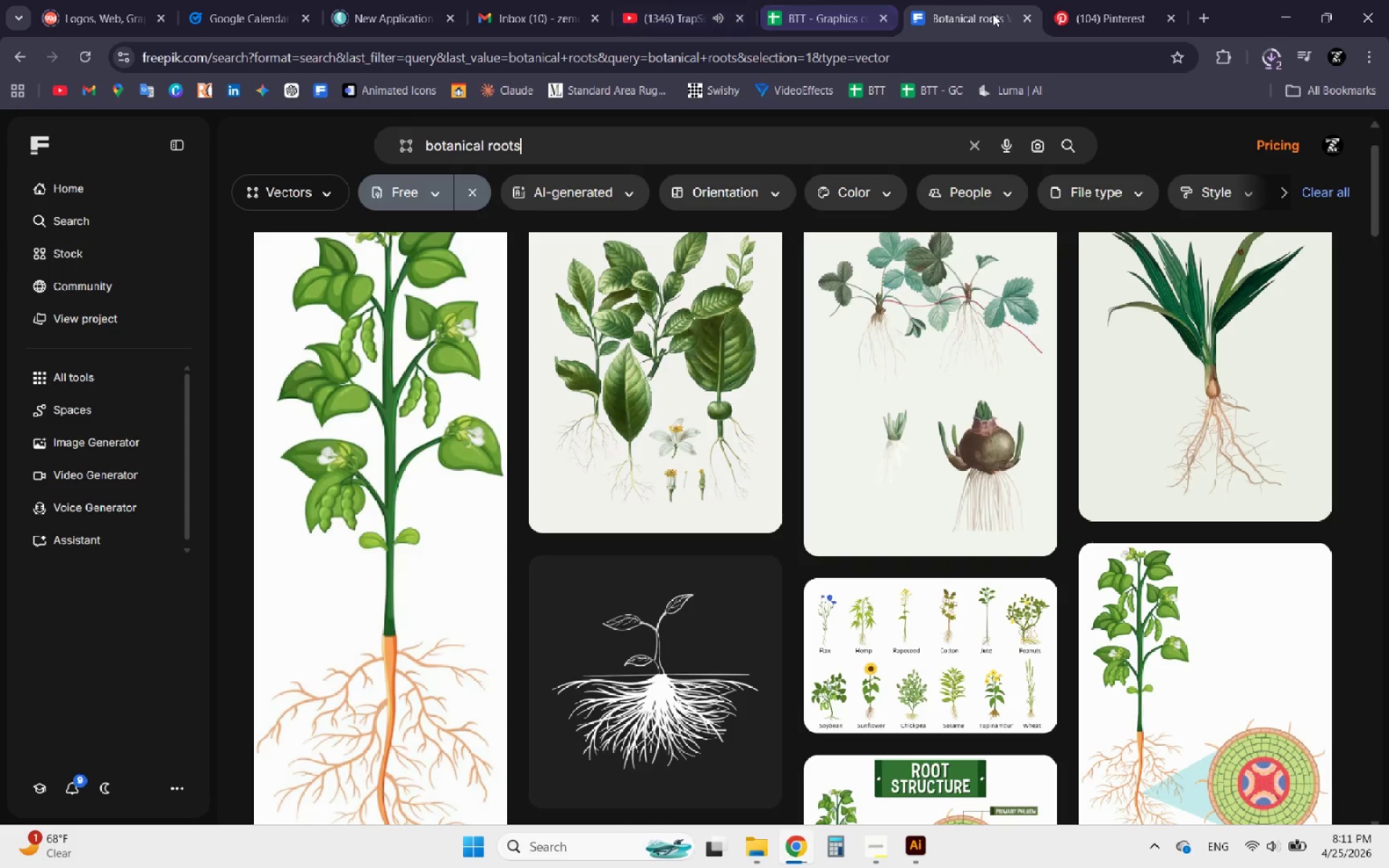 
left_click([1106, 10])
 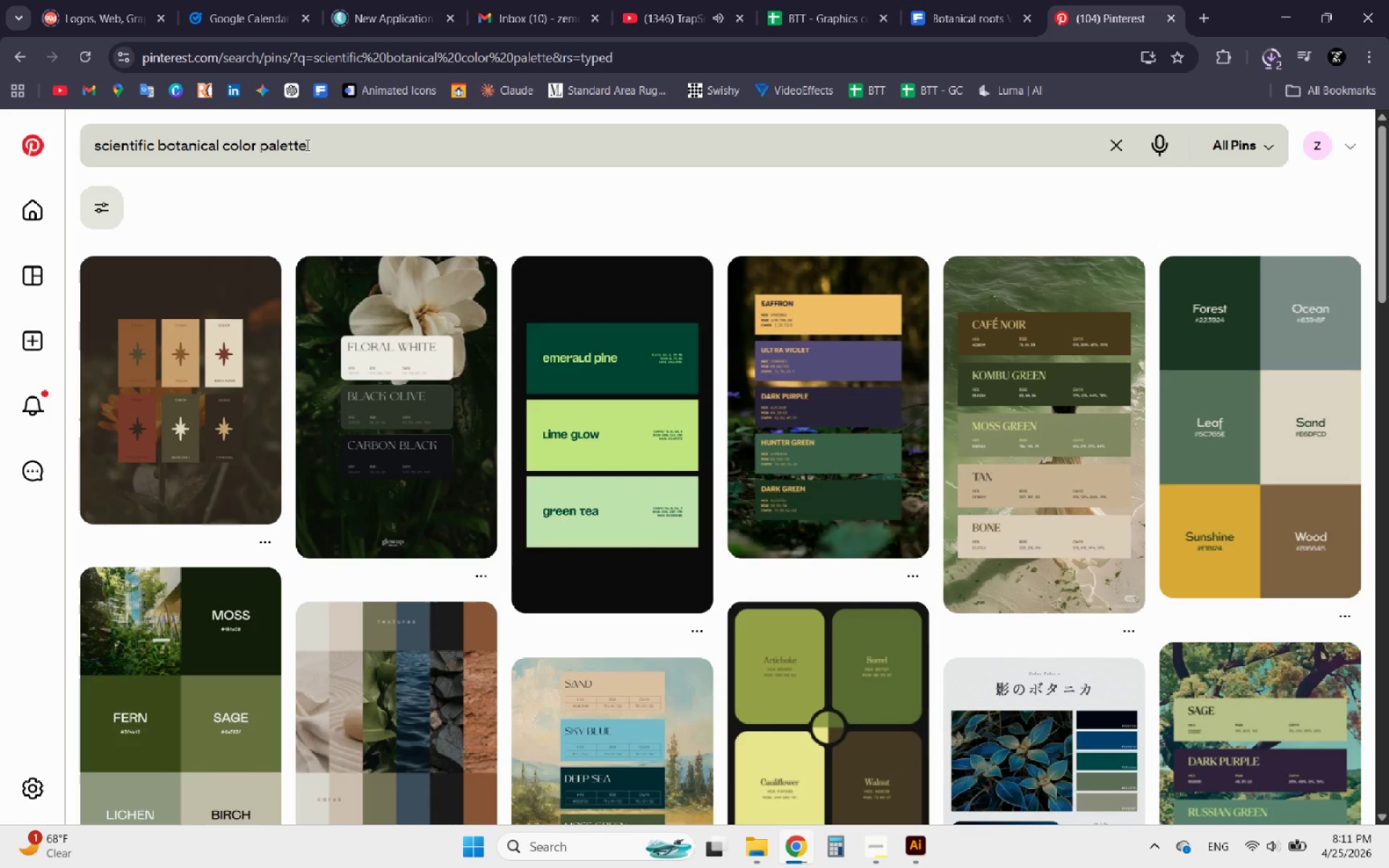 
left_click_drag(start_coordinate=[331, 147], to_coordinate=[0, 105])
 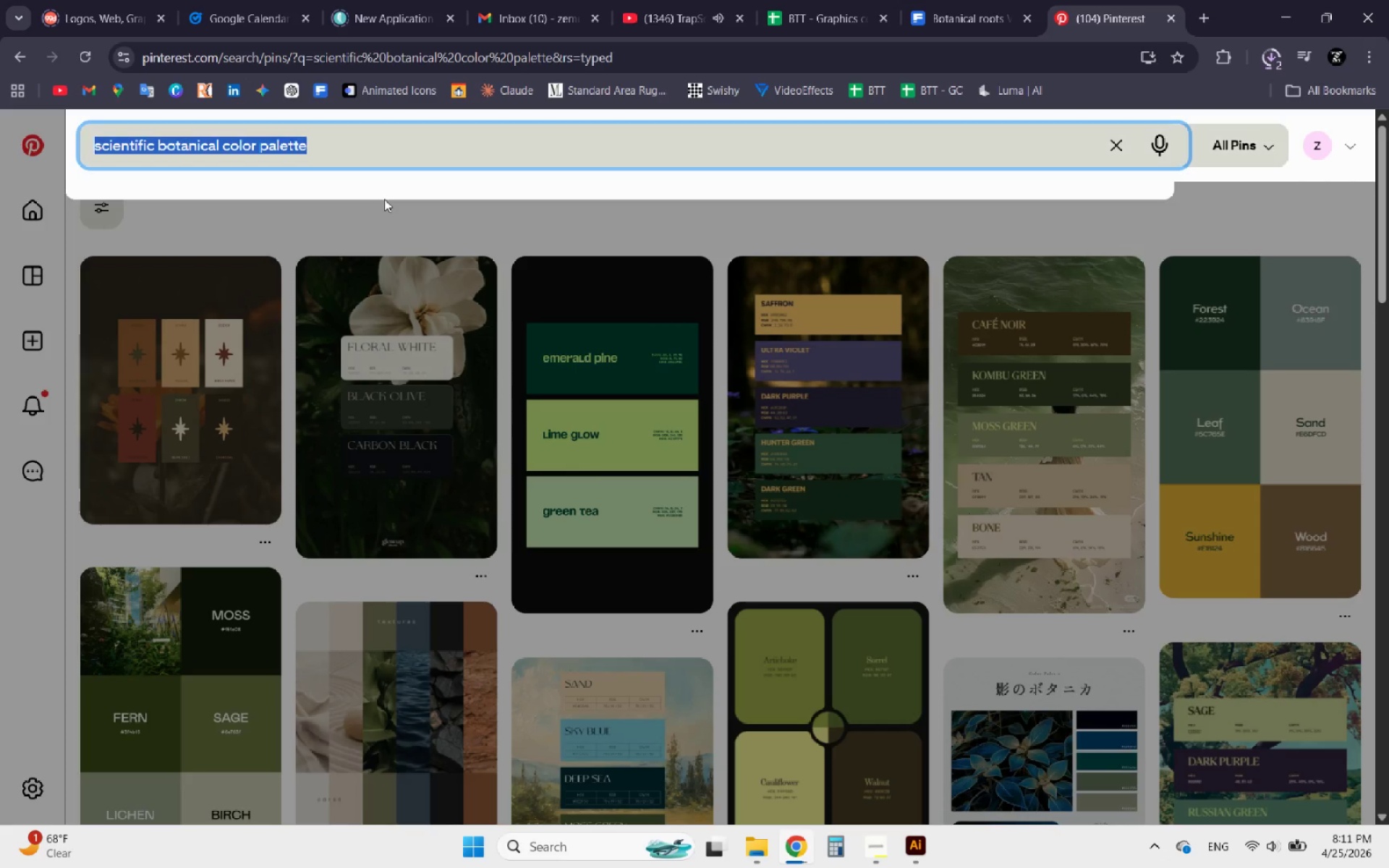 
left_click([386, 219])
 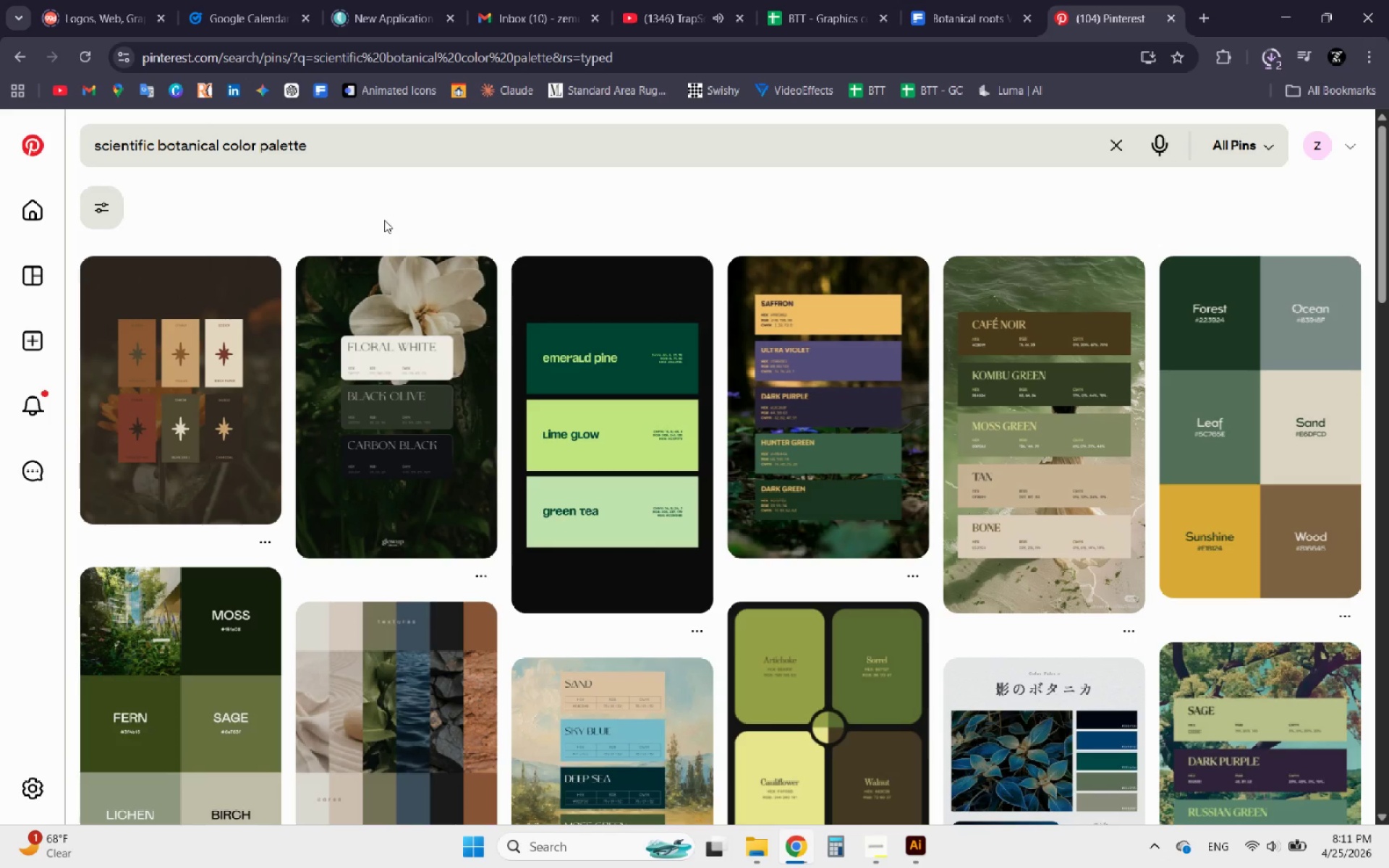 
left_click_drag(start_coordinate=[373, 146], to_coordinate=[0, 135])
 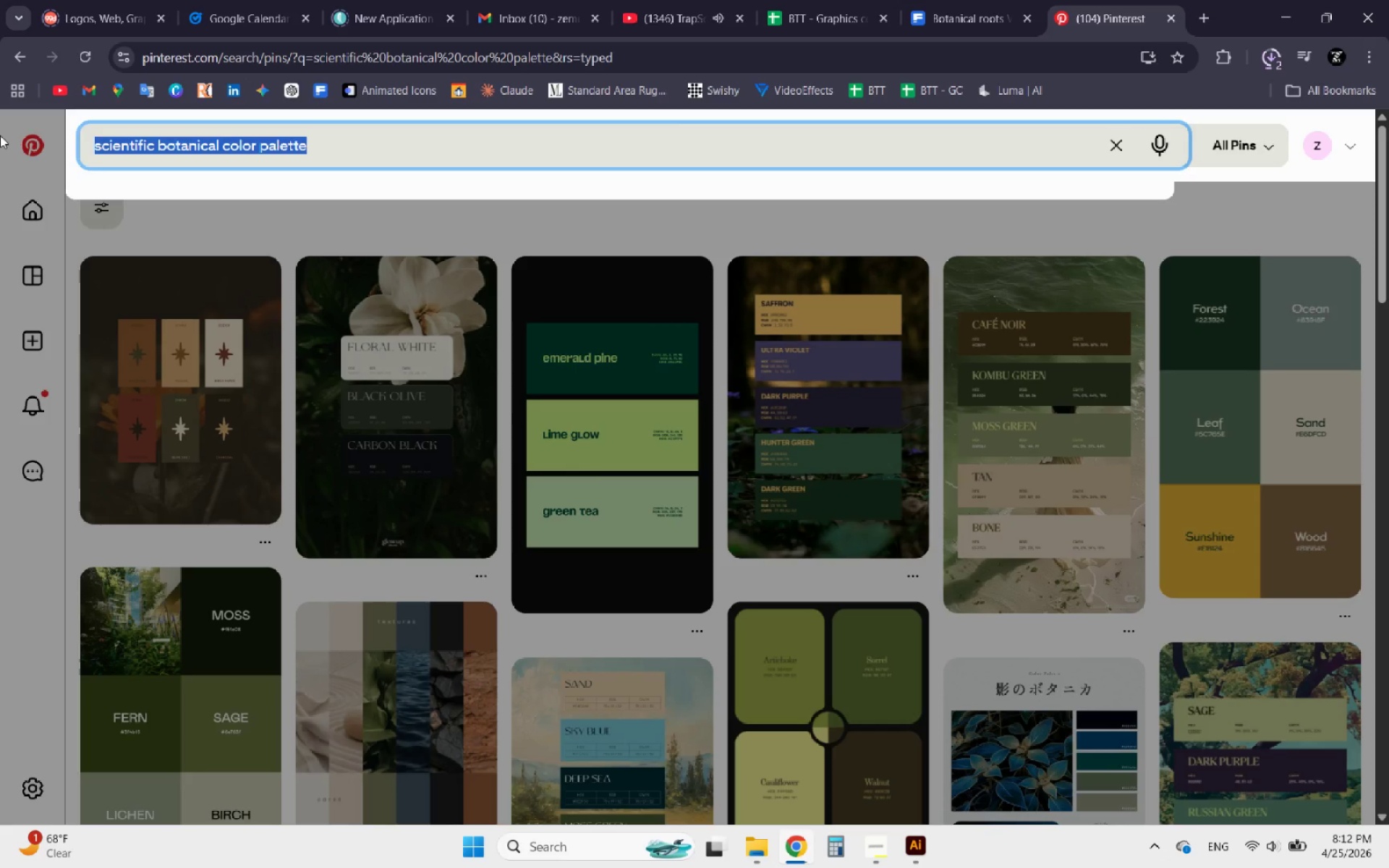 
key(Control+V)
 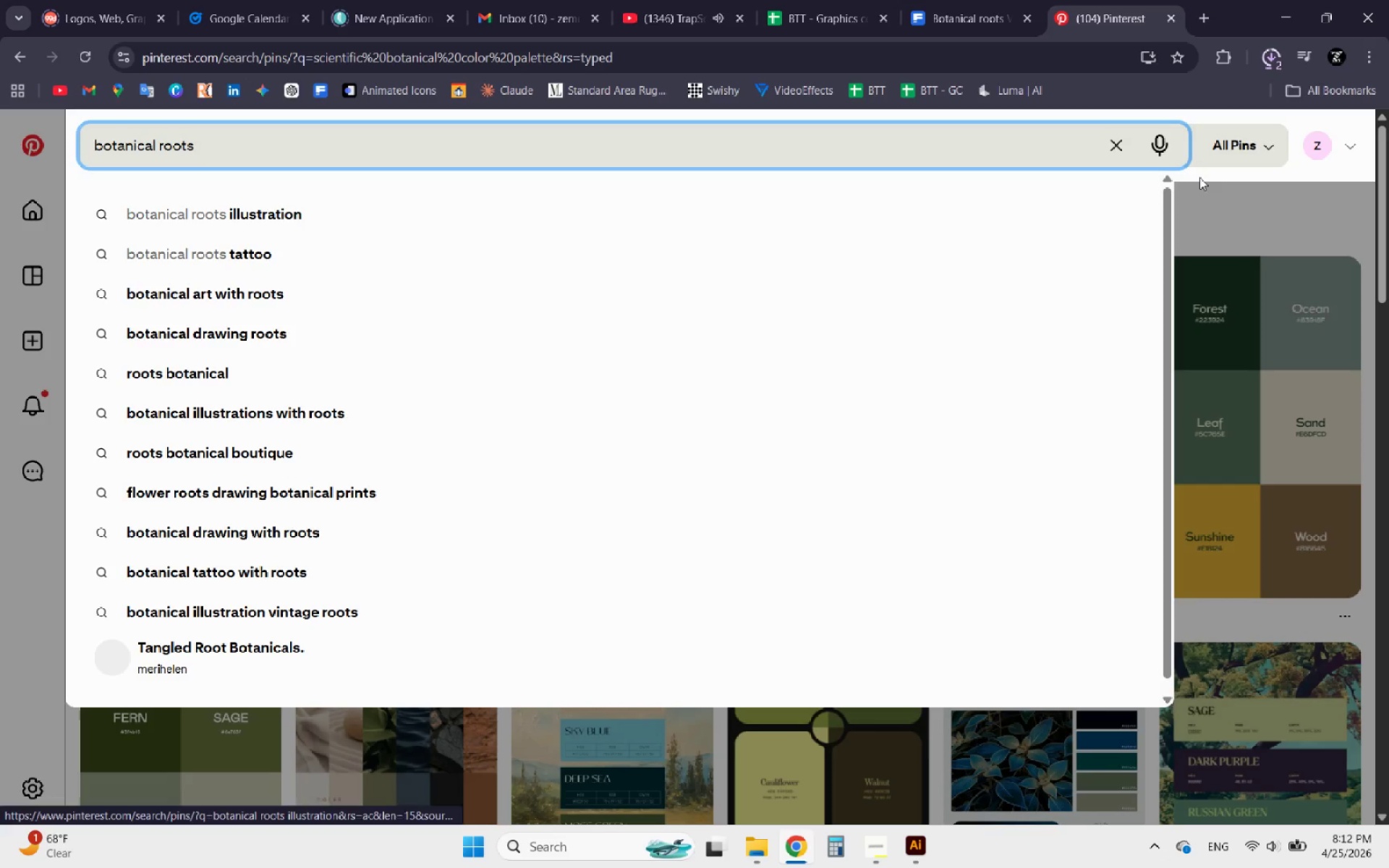 
left_click([1248, 201])
 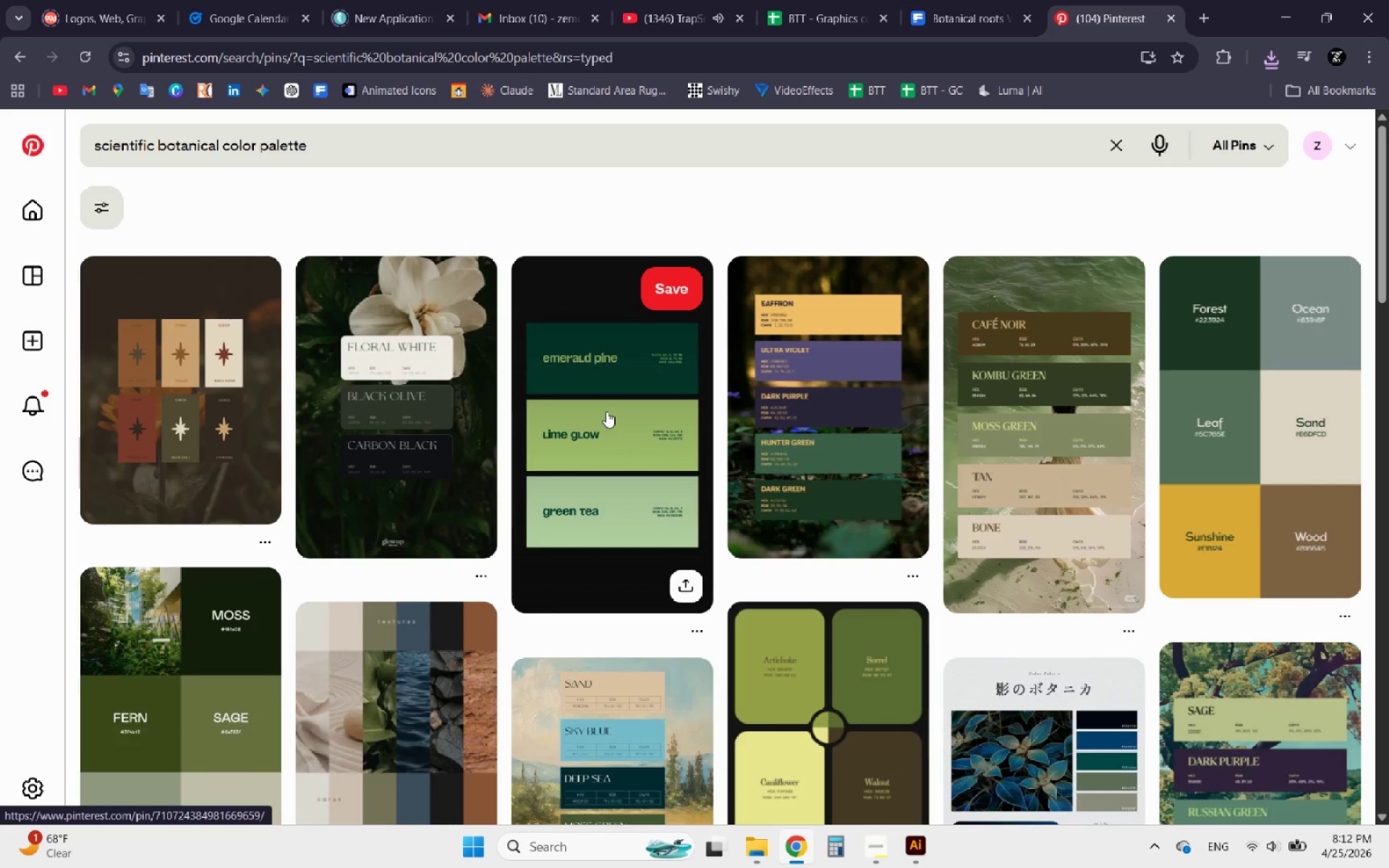 
wait(12.0)
 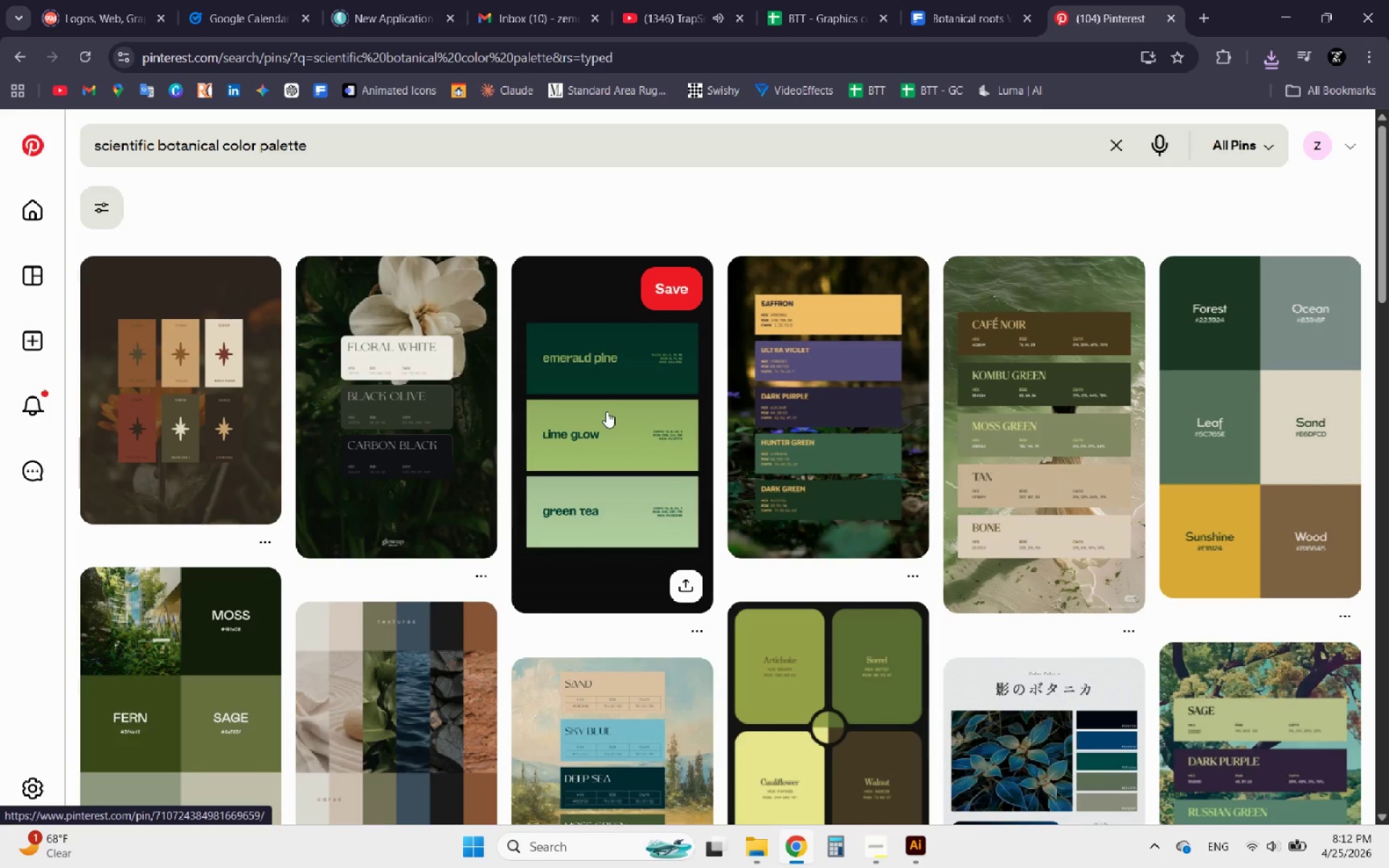 
left_click([626, 408])
 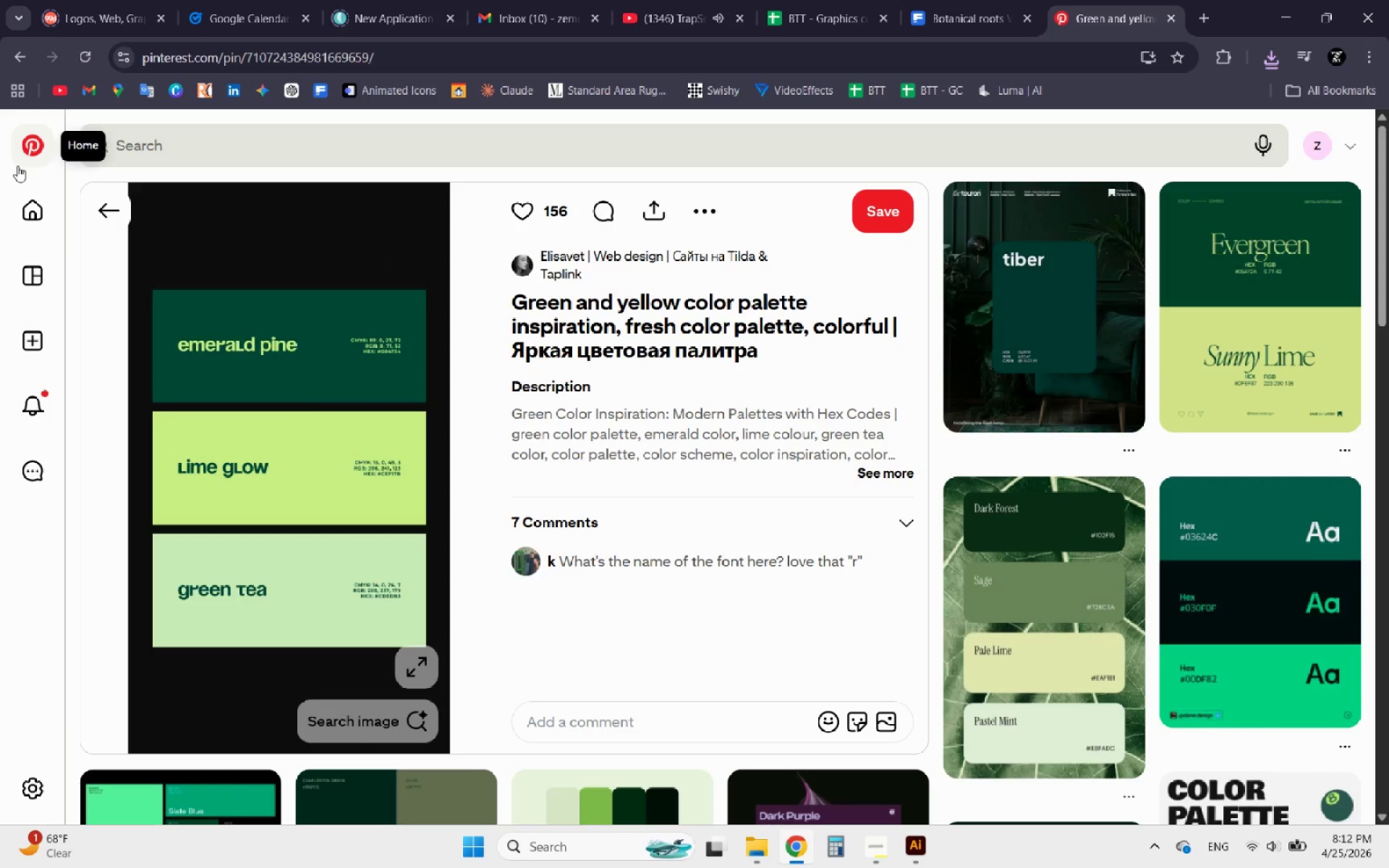 
left_click([111, 202])
 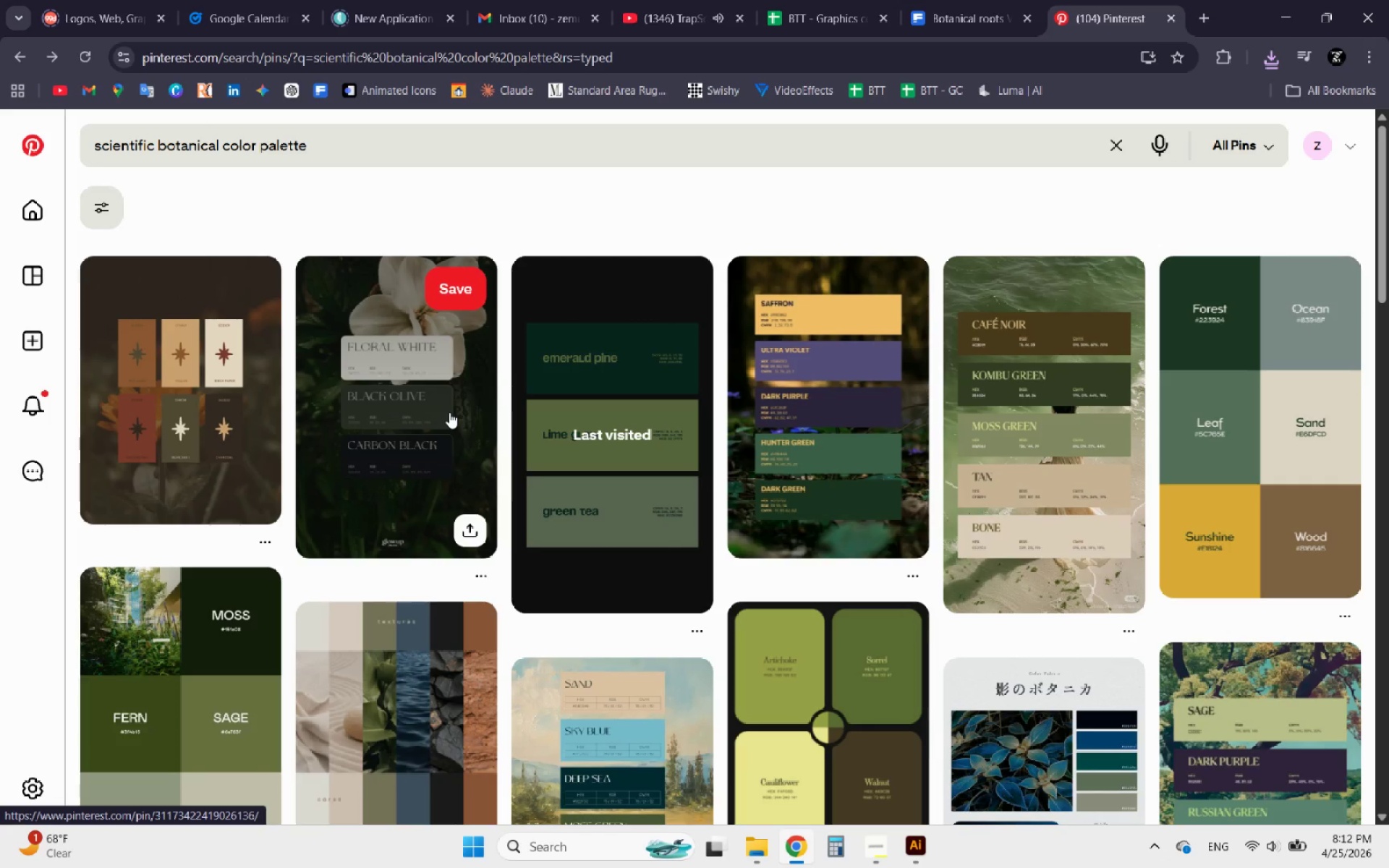 
wait(7.64)
 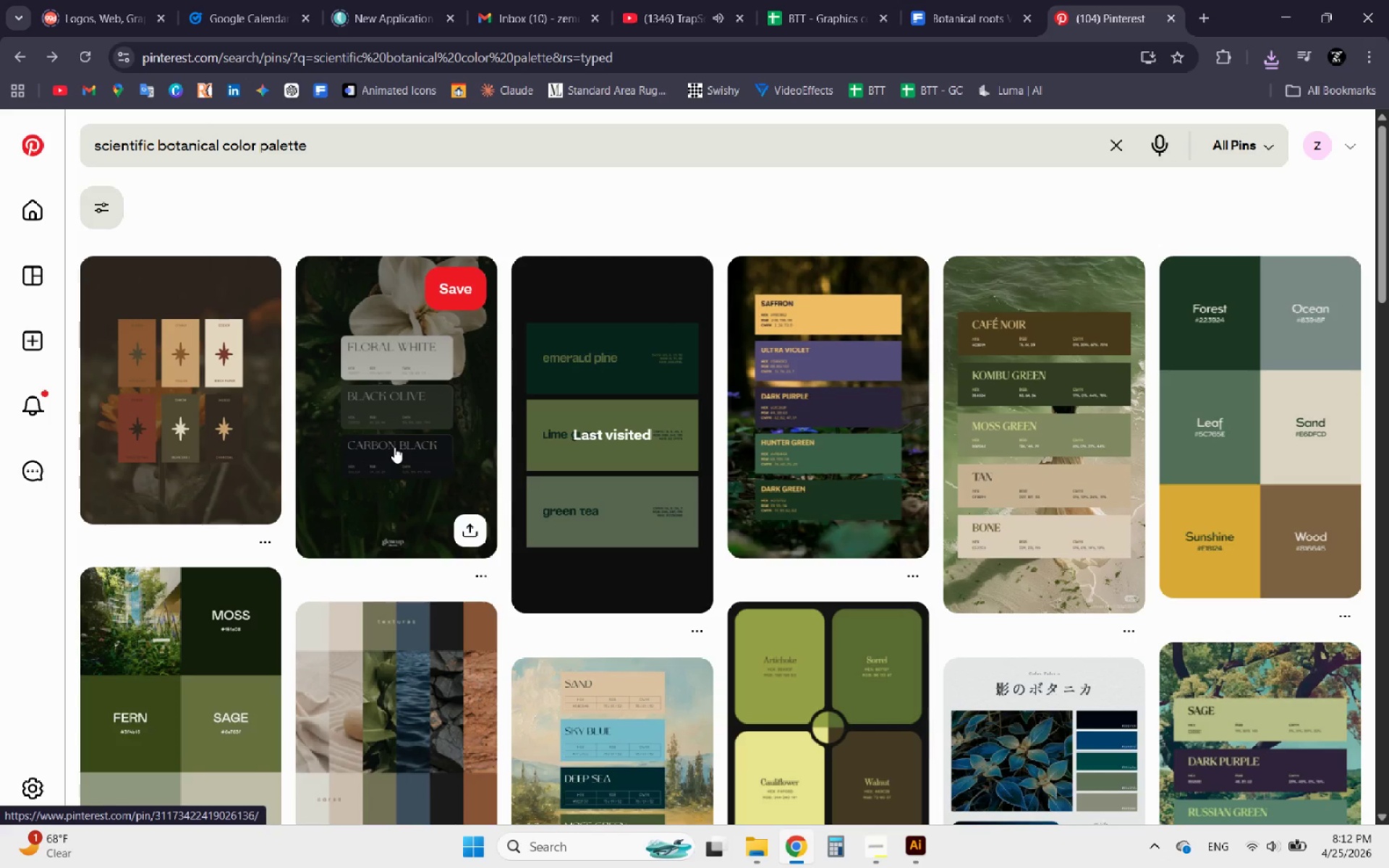 
scroll: coordinate [449, 412], scroll_direction: down, amount: 3.0
 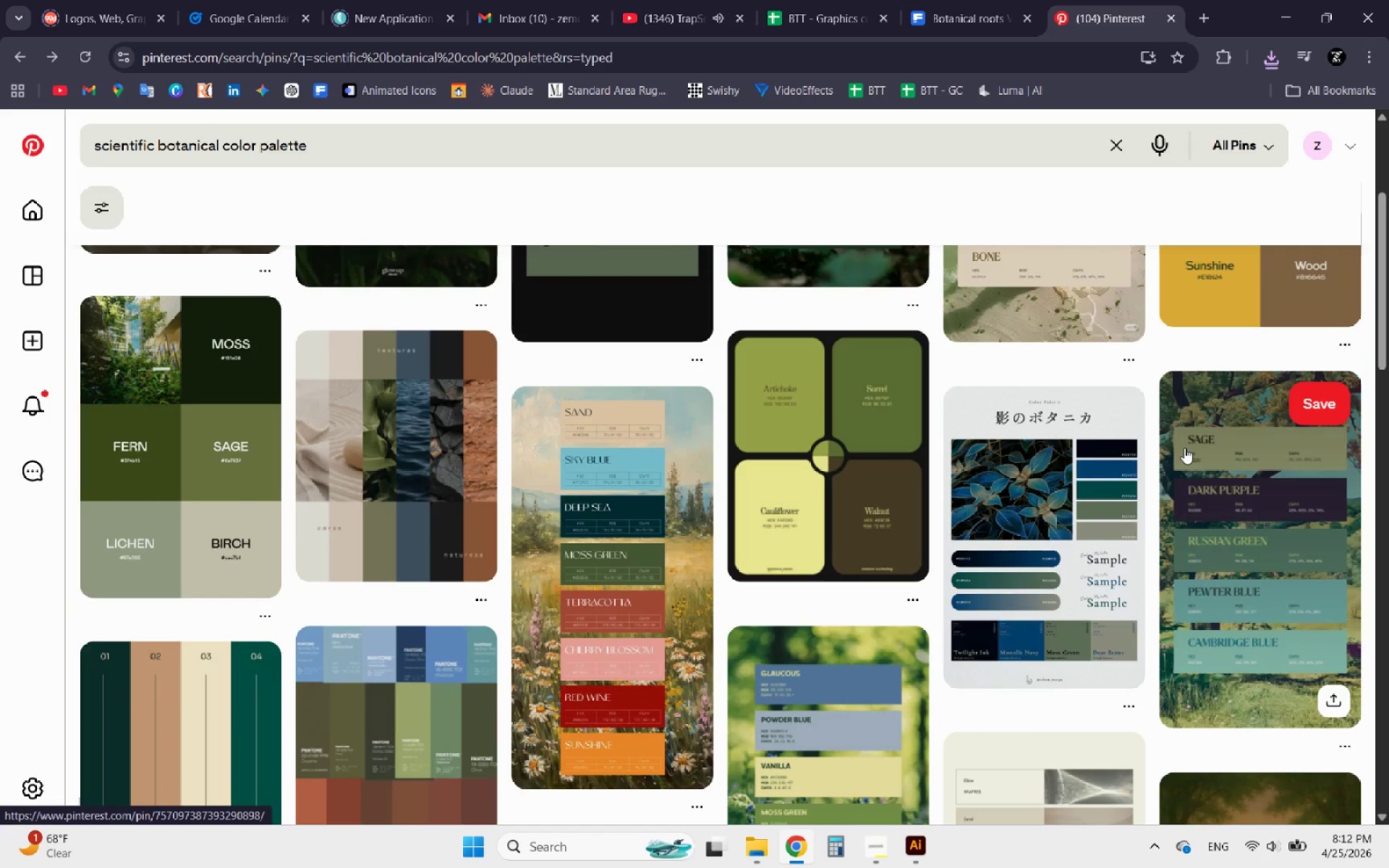 
scroll: coordinate [1176, 439], scroll_direction: up, amount: 4.0
 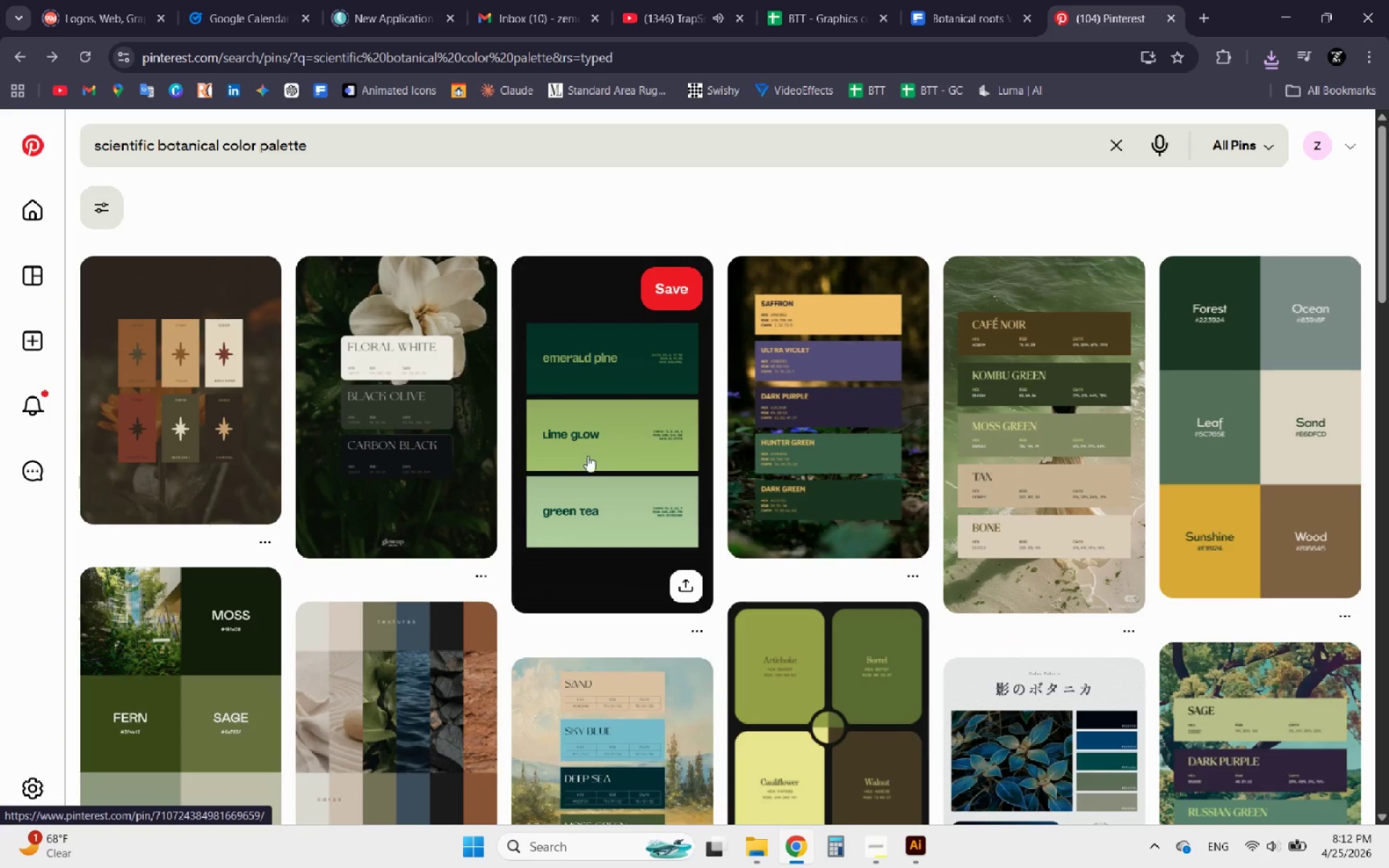 
left_click([566, 451])
 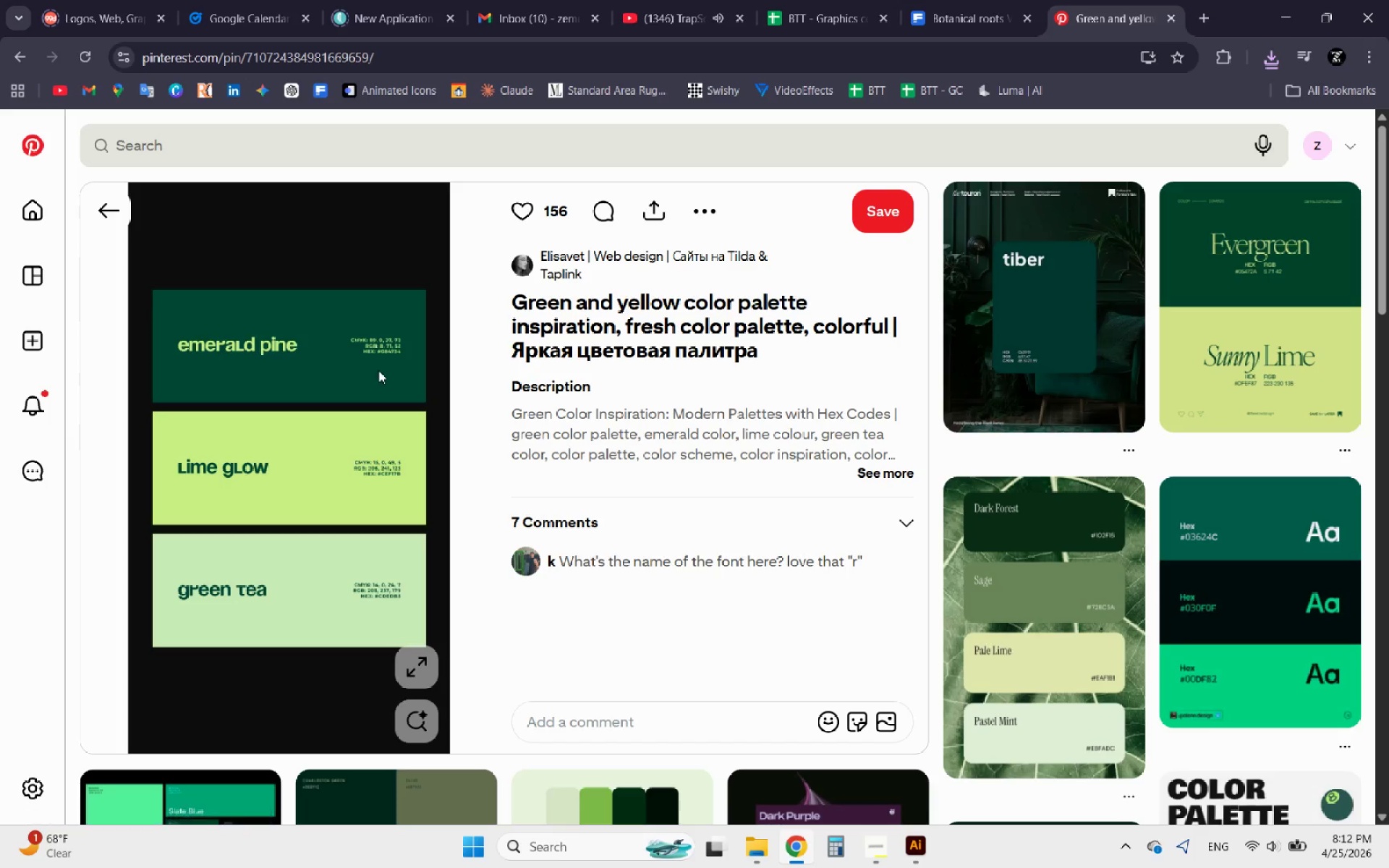 
right_click([295, 359])
 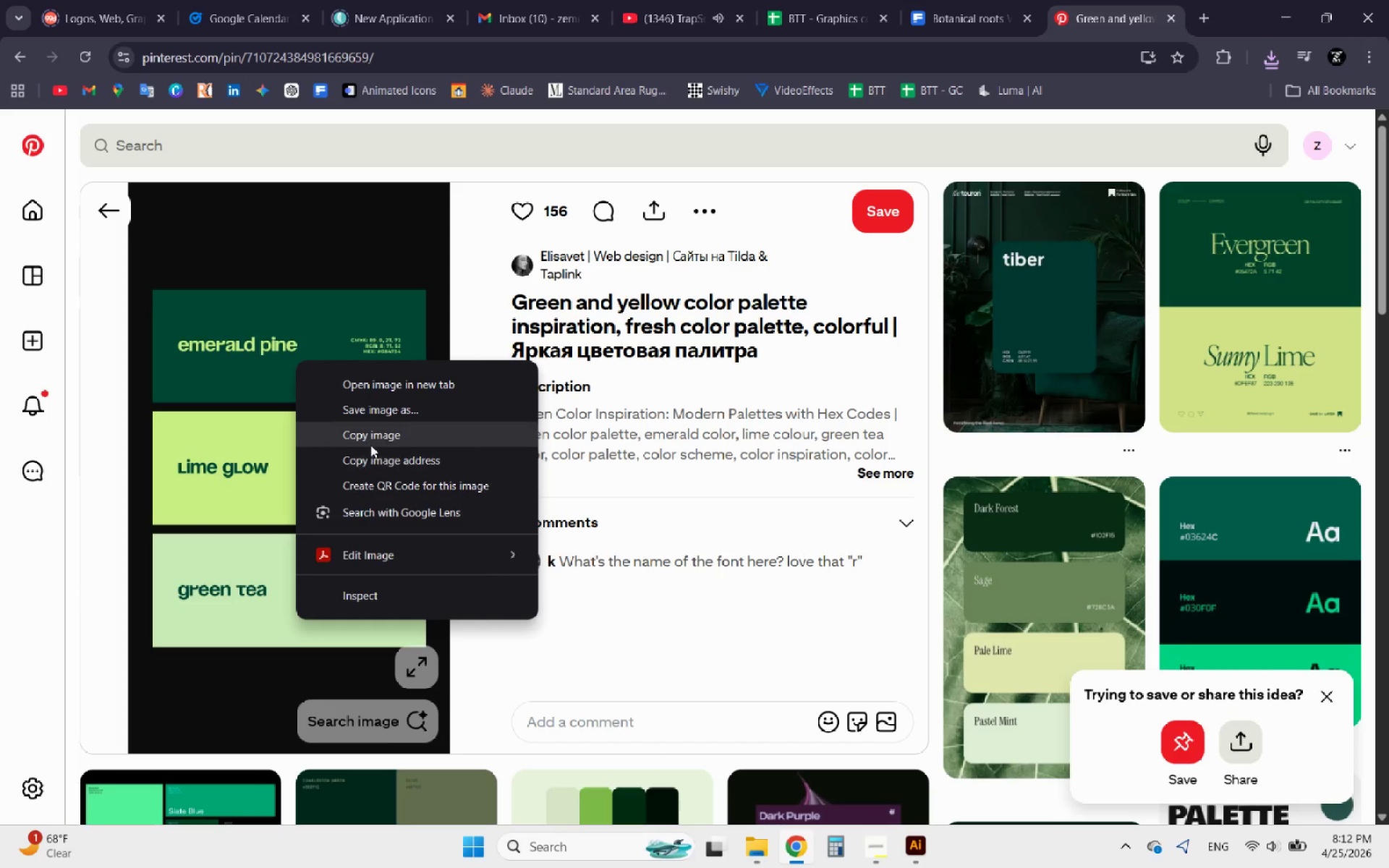 
left_click([373, 436])
 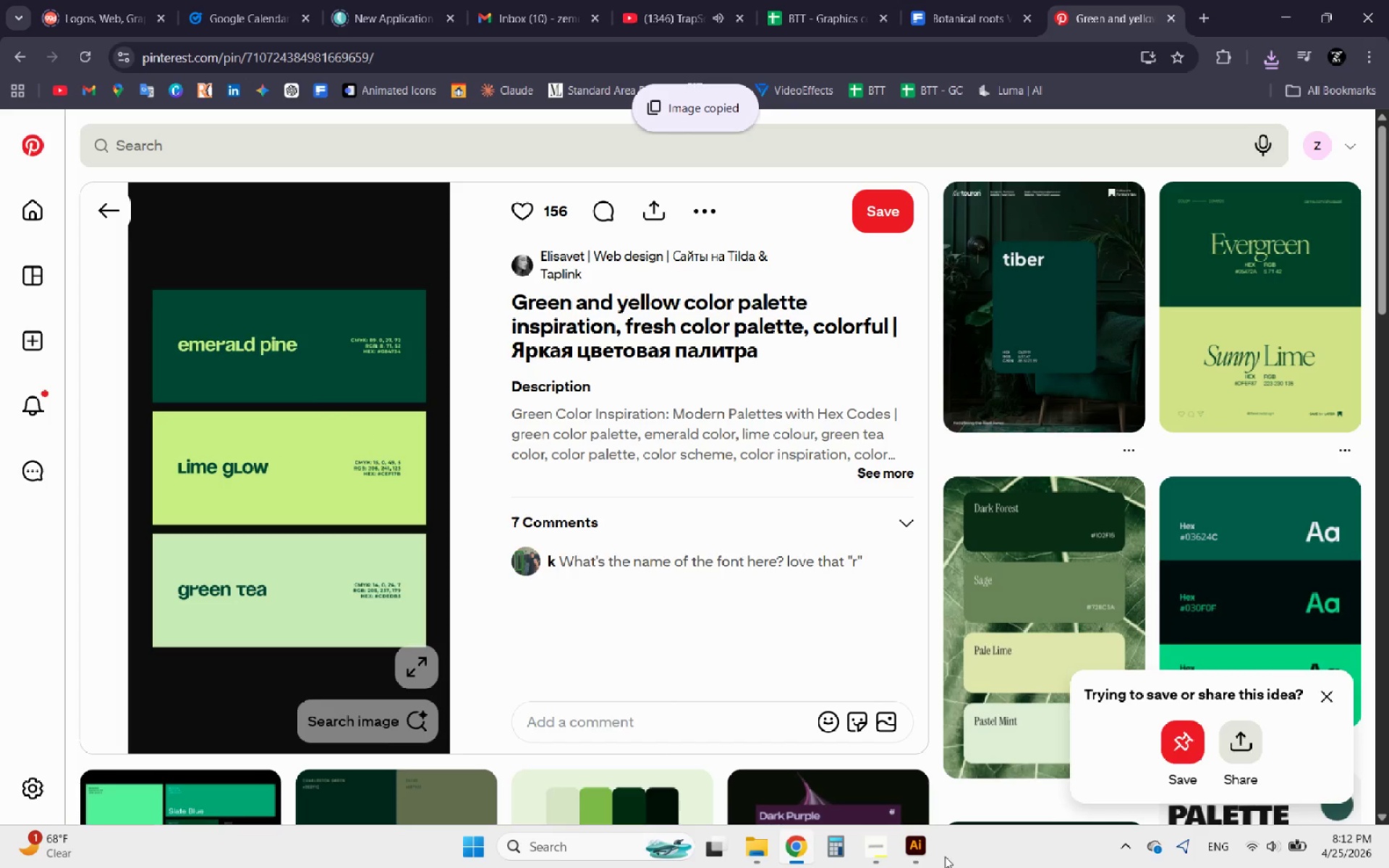 
left_click([922, 849])
 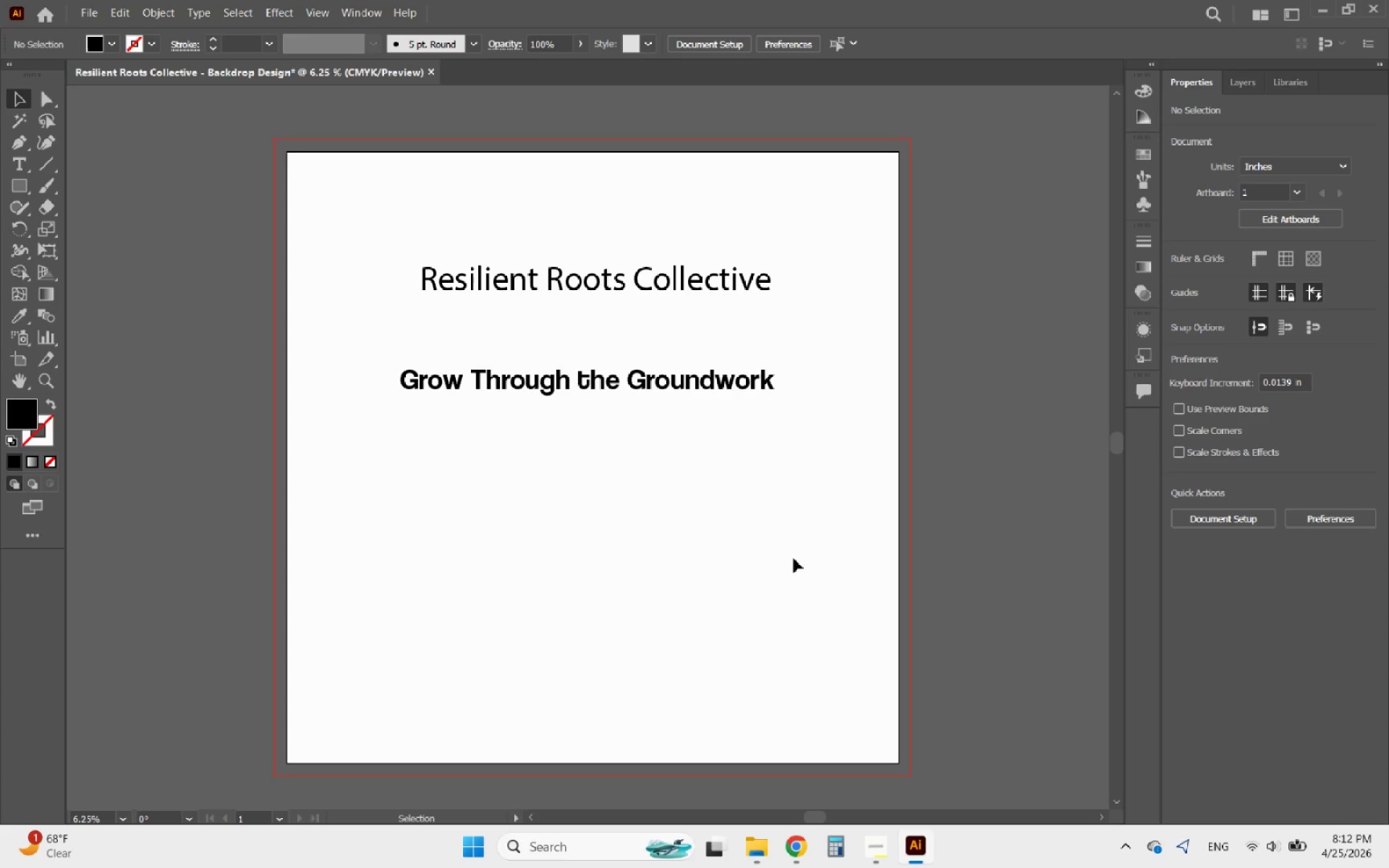 
left_click([794, 558])
 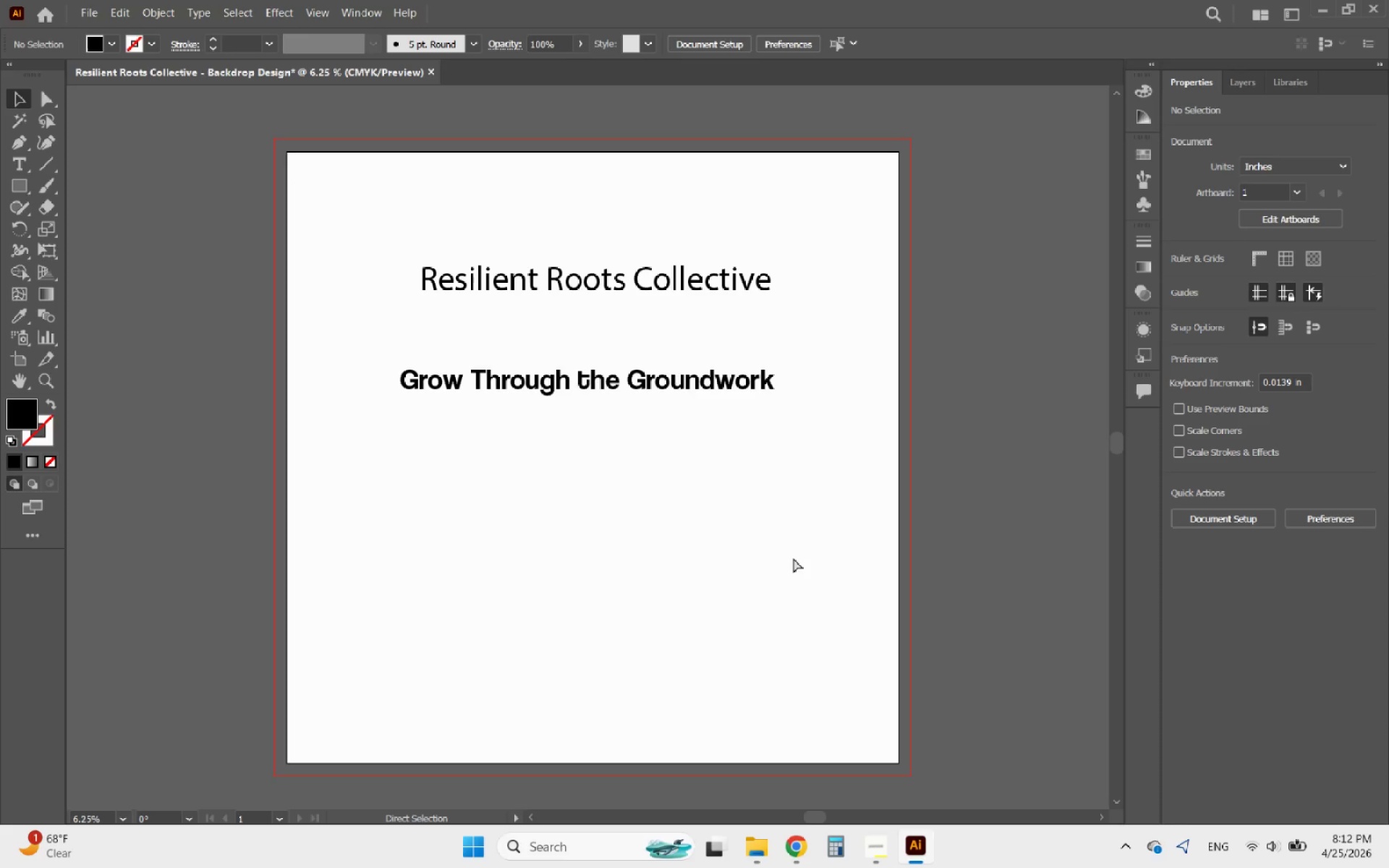 
key(Control+V)
 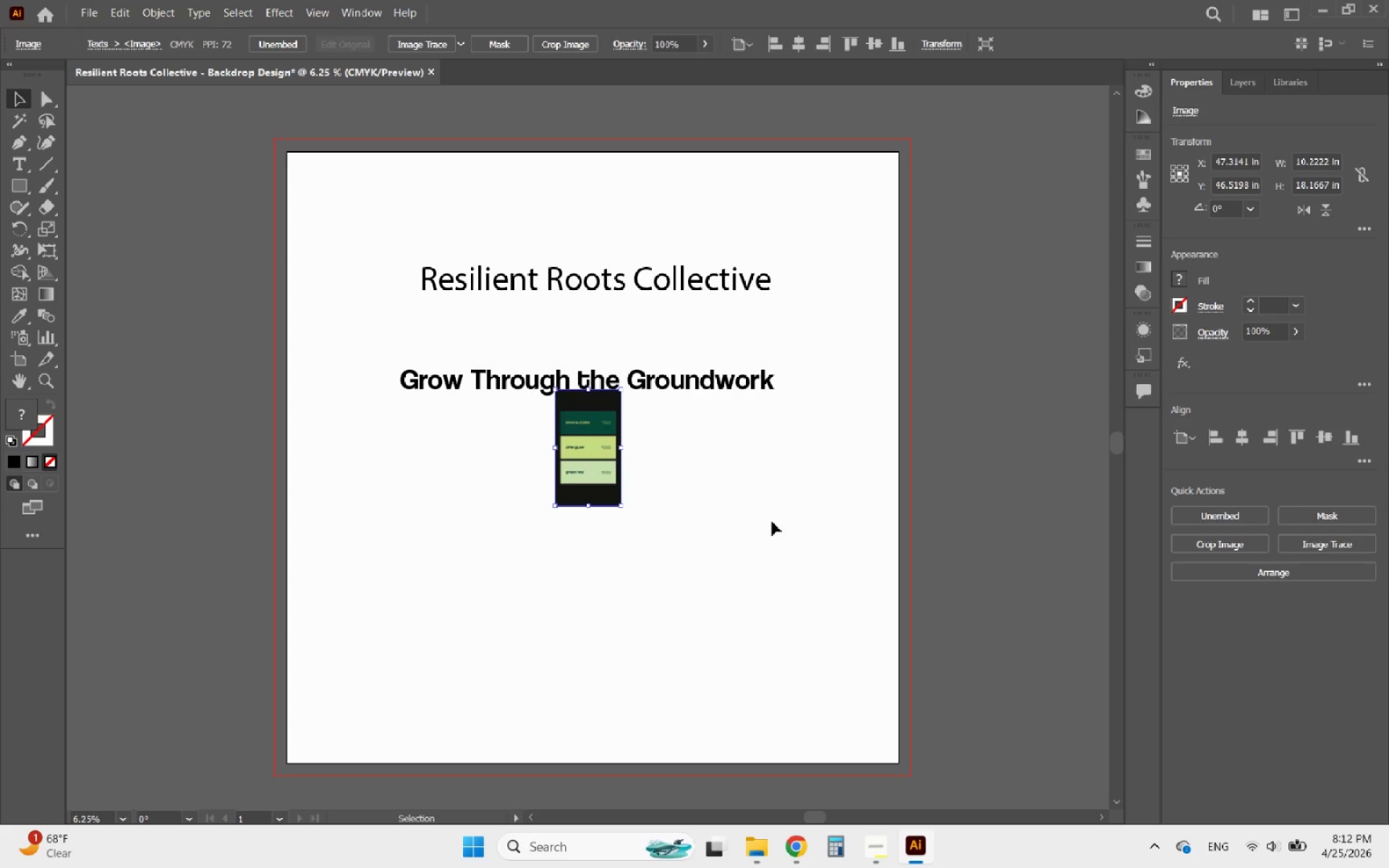 
key(Alt+AltLeft)
 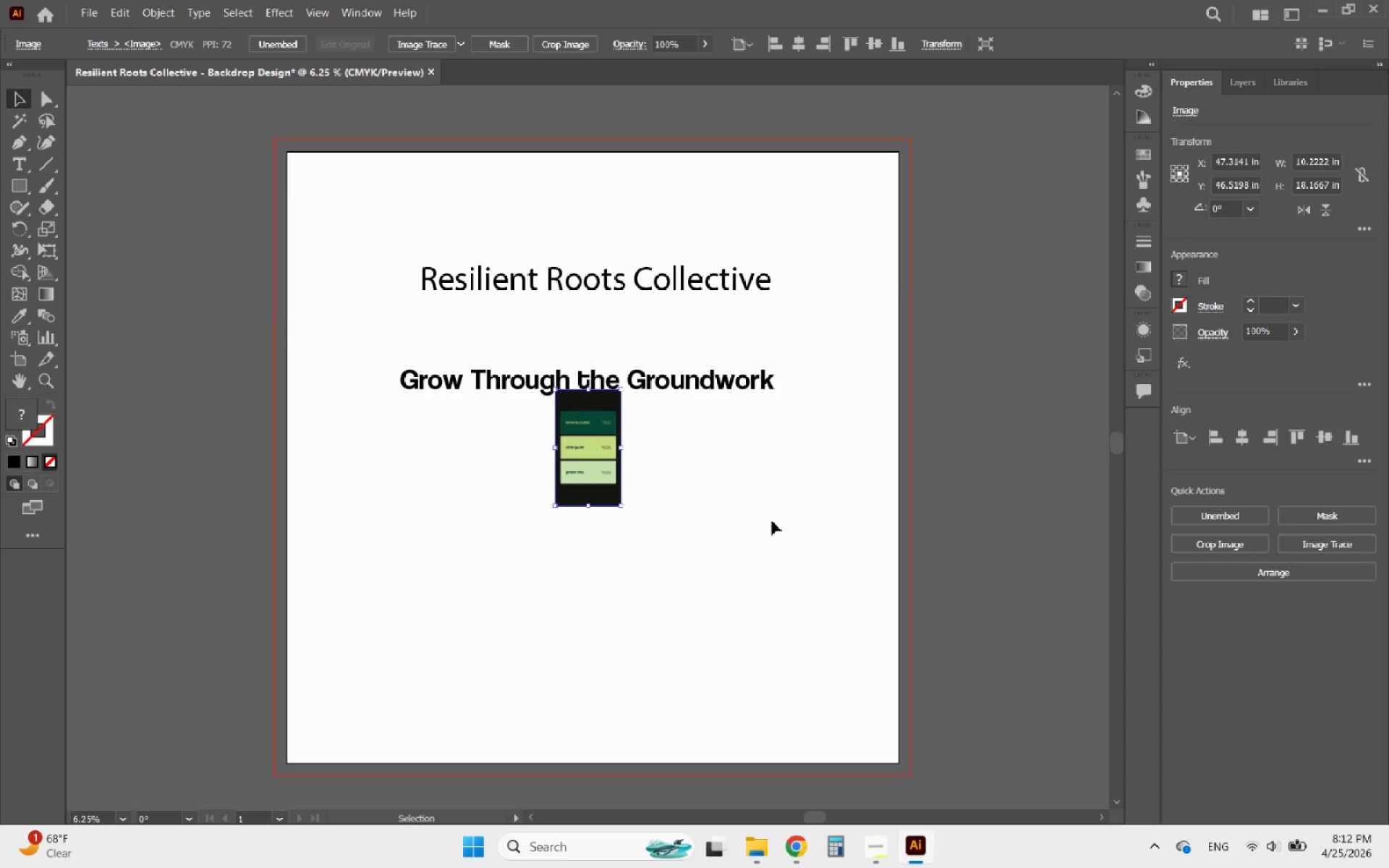 
scroll: coordinate [772, 521], scroll_direction: down, amount: 3.0
 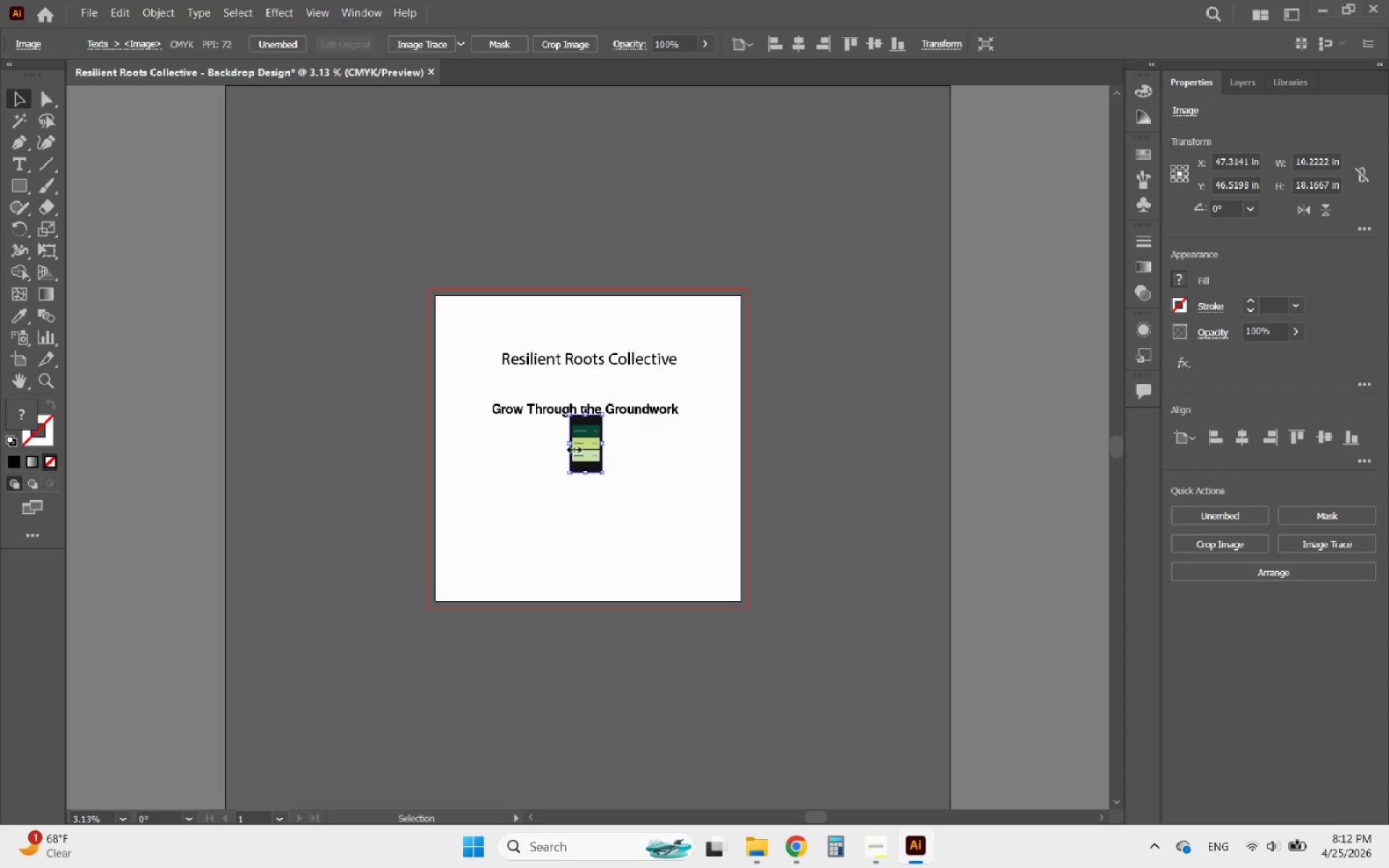 
left_click_drag(start_coordinate=[581, 448], to_coordinate=[572, 251])
 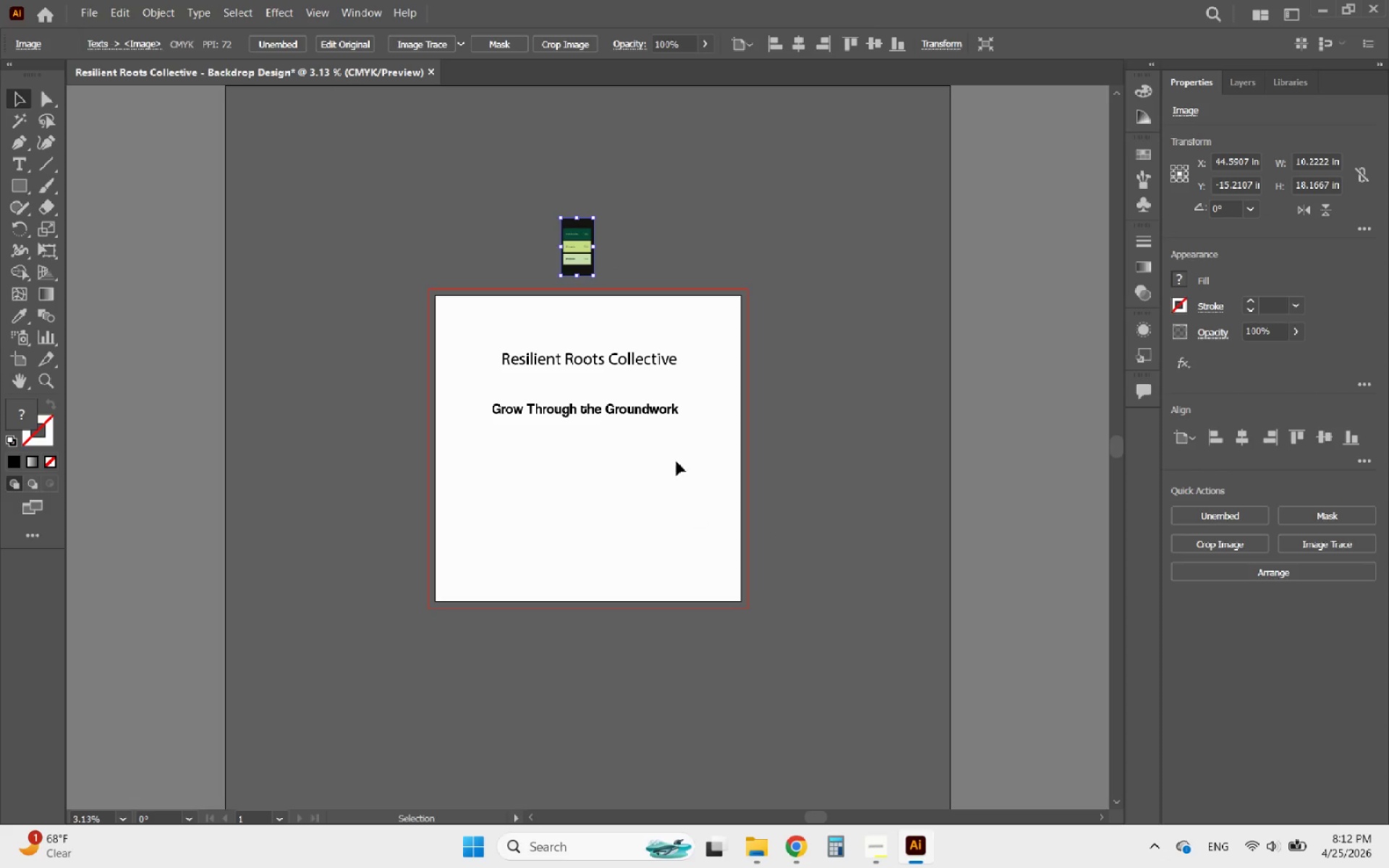 
hold_key(key=AltLeft, duration=1.77)
scroll: coordinate [551, 380], scroll_direction: up, amount: 4.0
 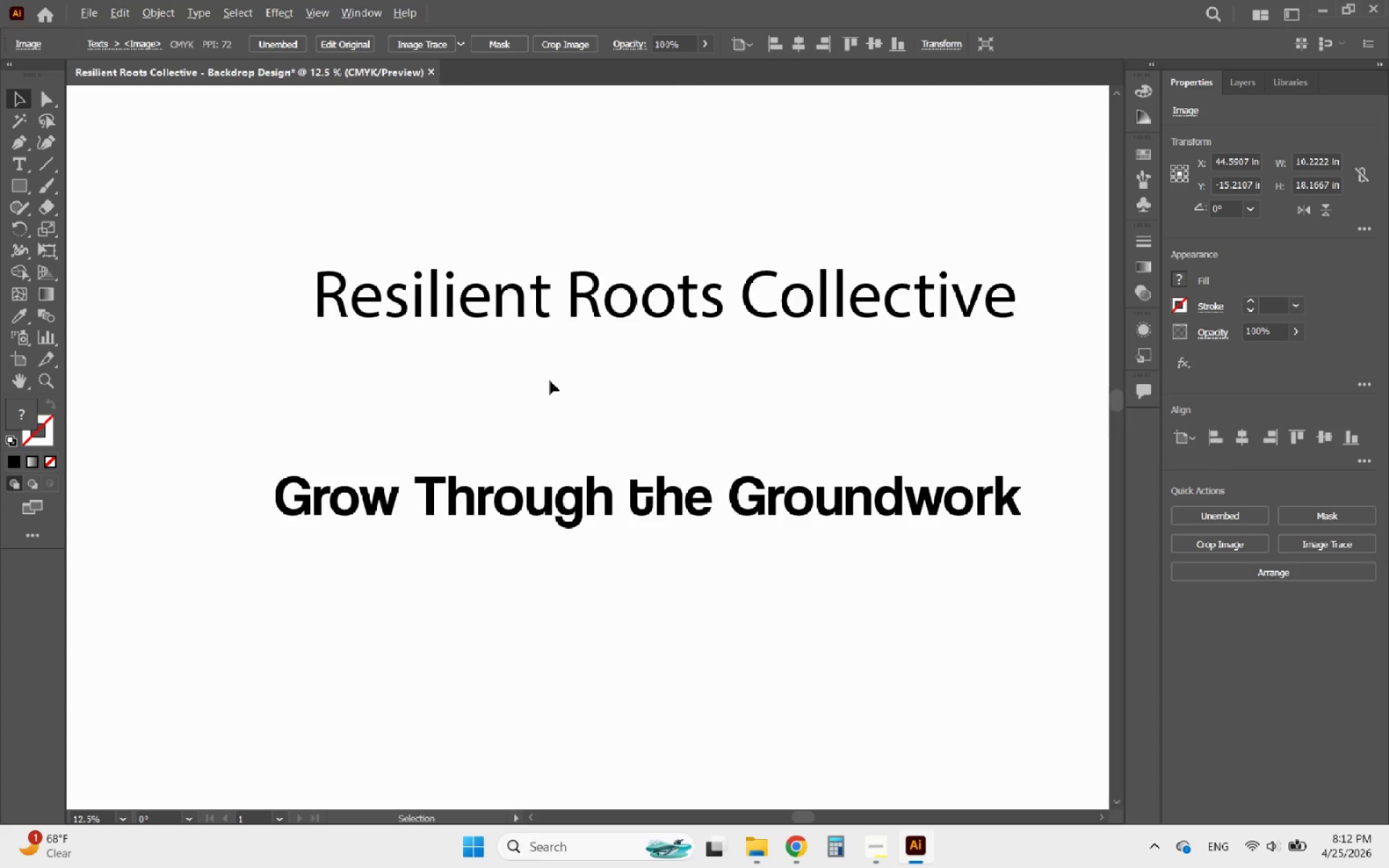 
scroll: coordinate [550, 380], scroll_direction: down, amount: 4.0
 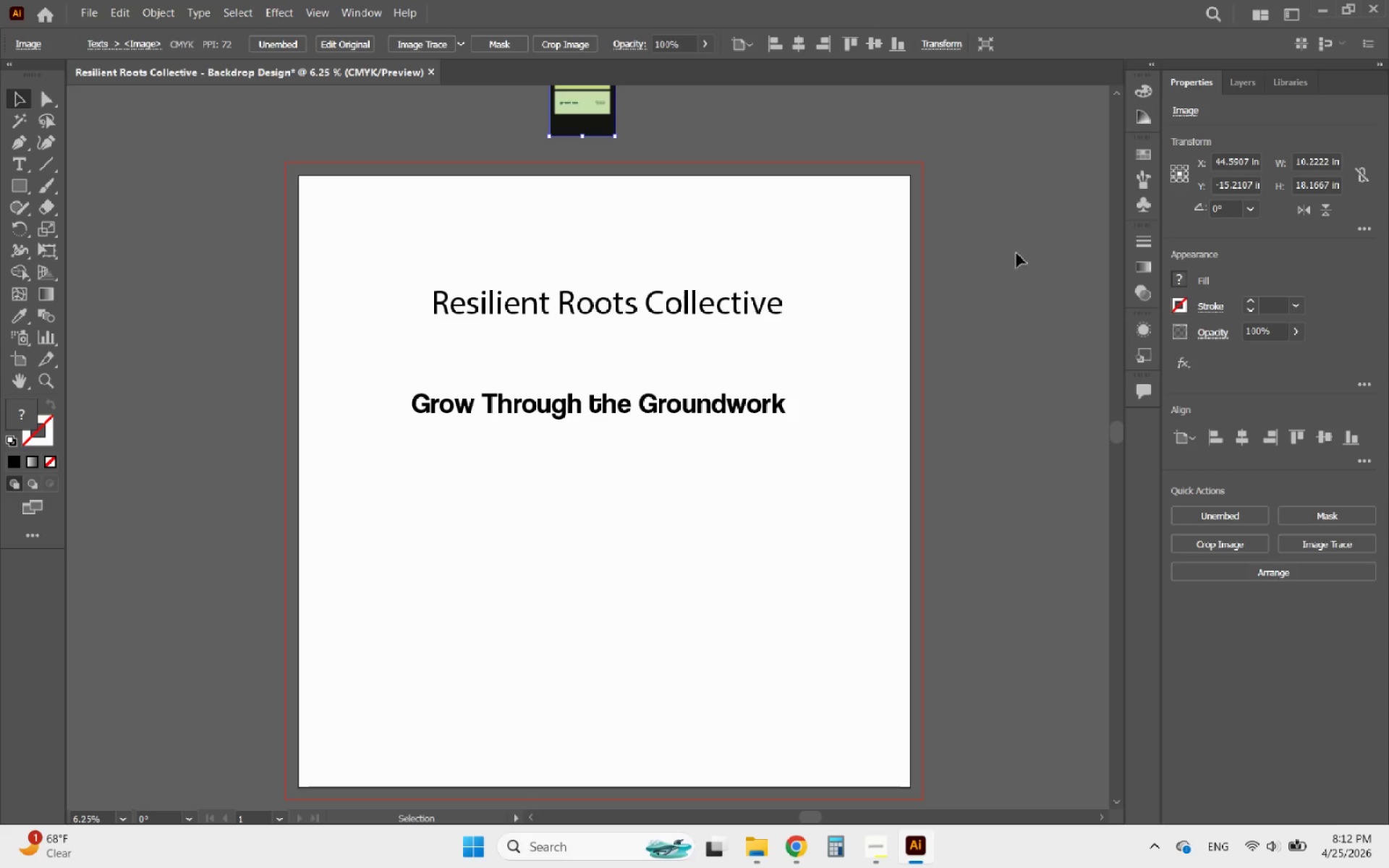 
wait(6.38)
 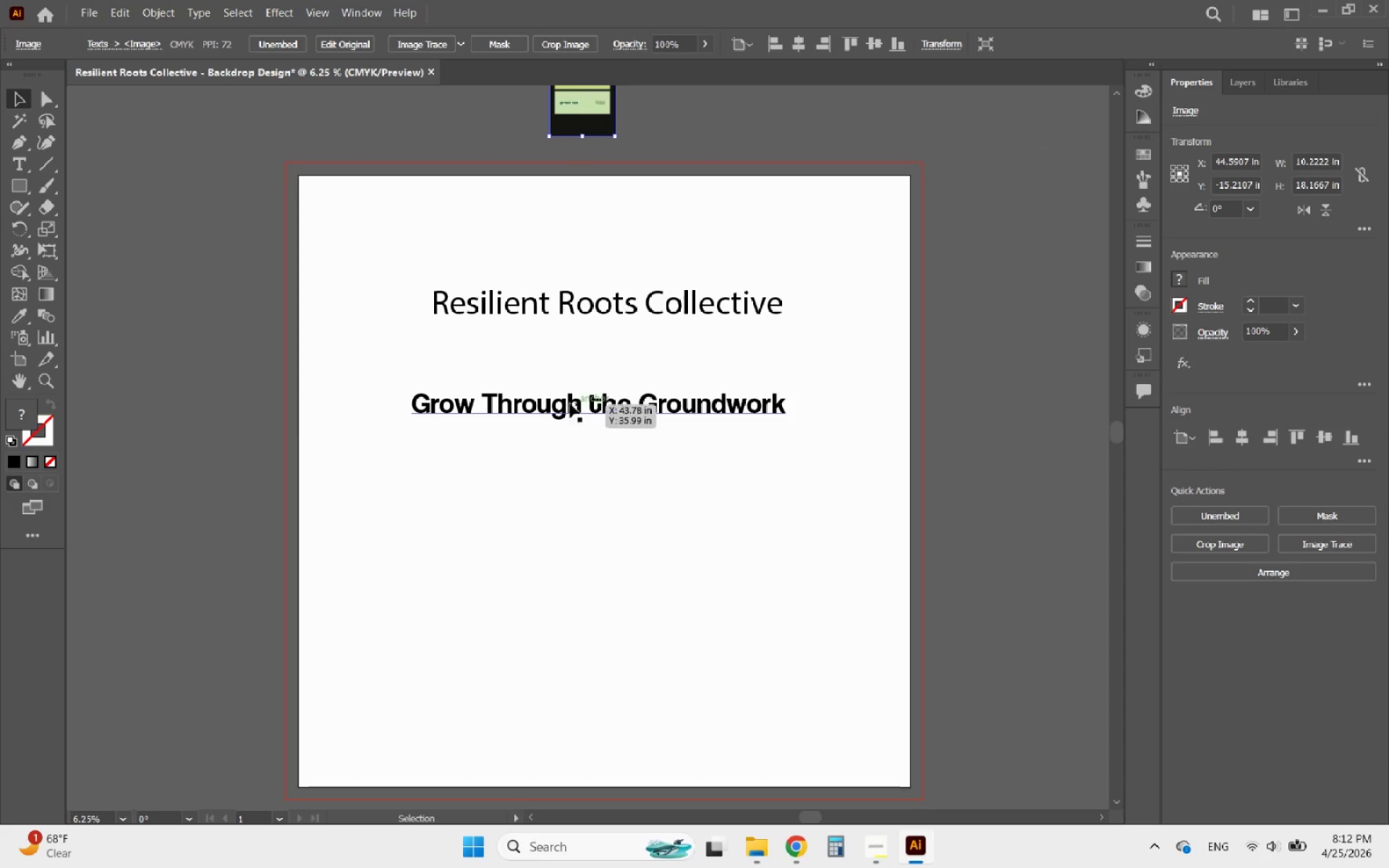 
left_click([19, 365])
 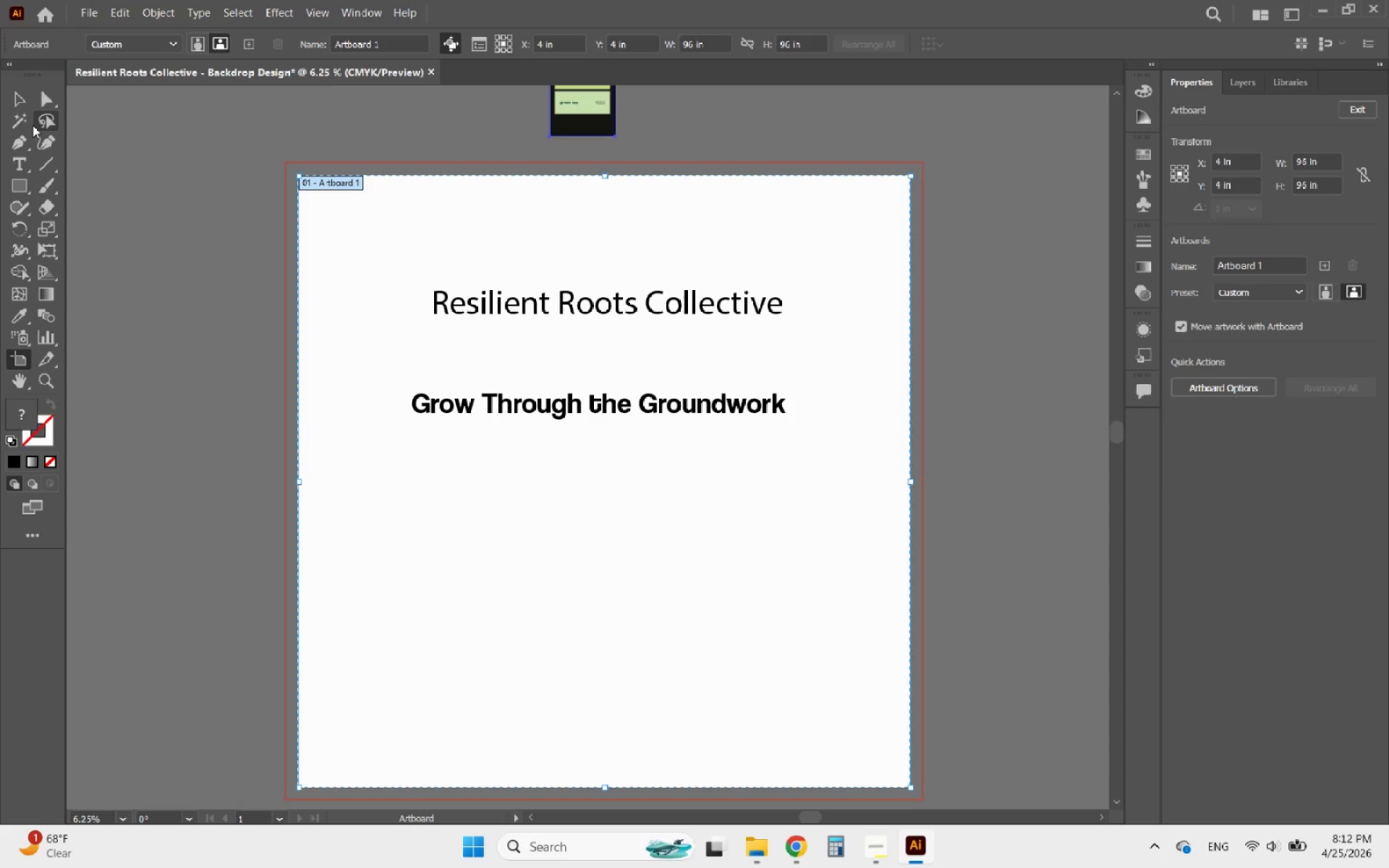 
left_click([17, 97])
 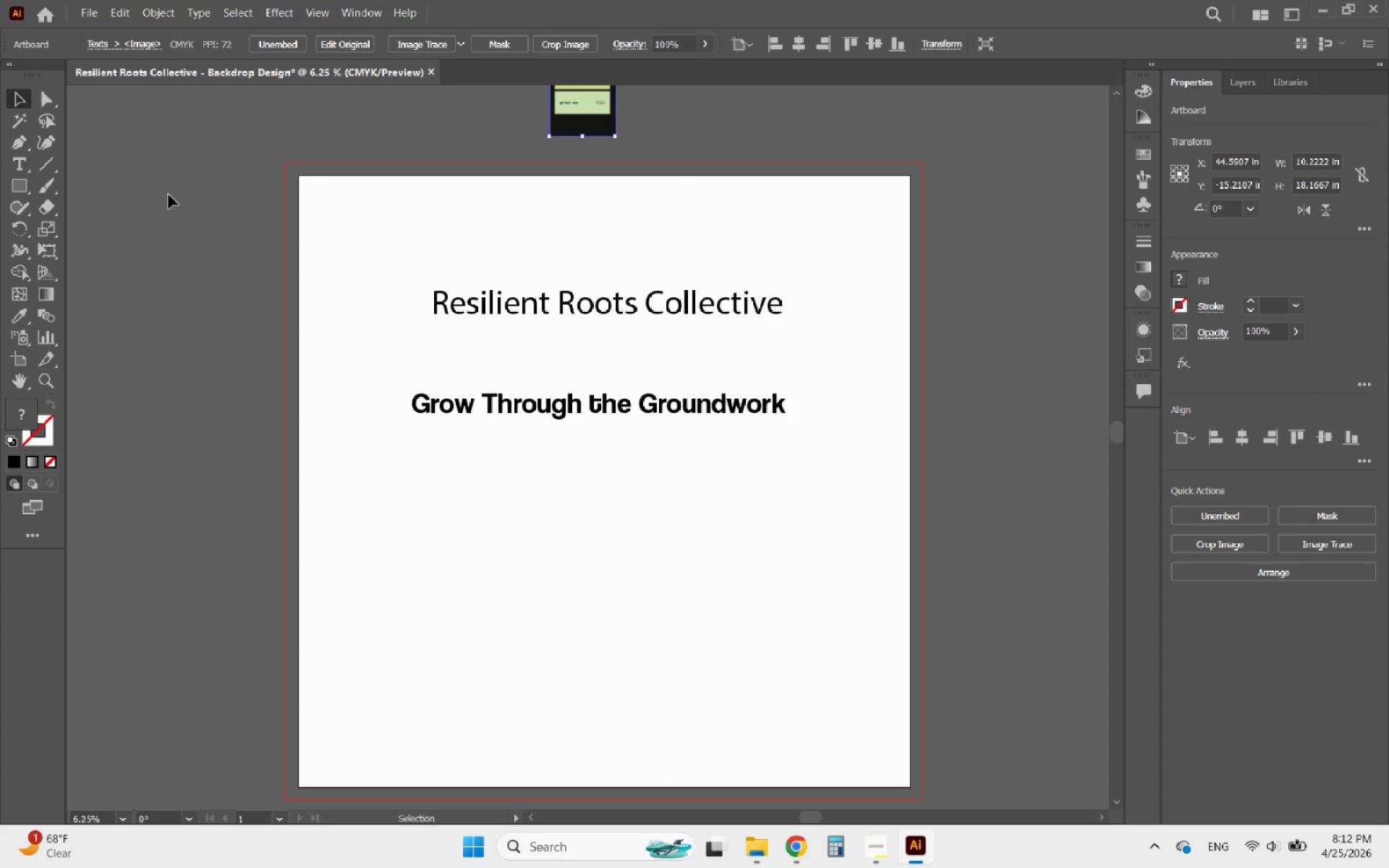 
left_click([9, 180])
 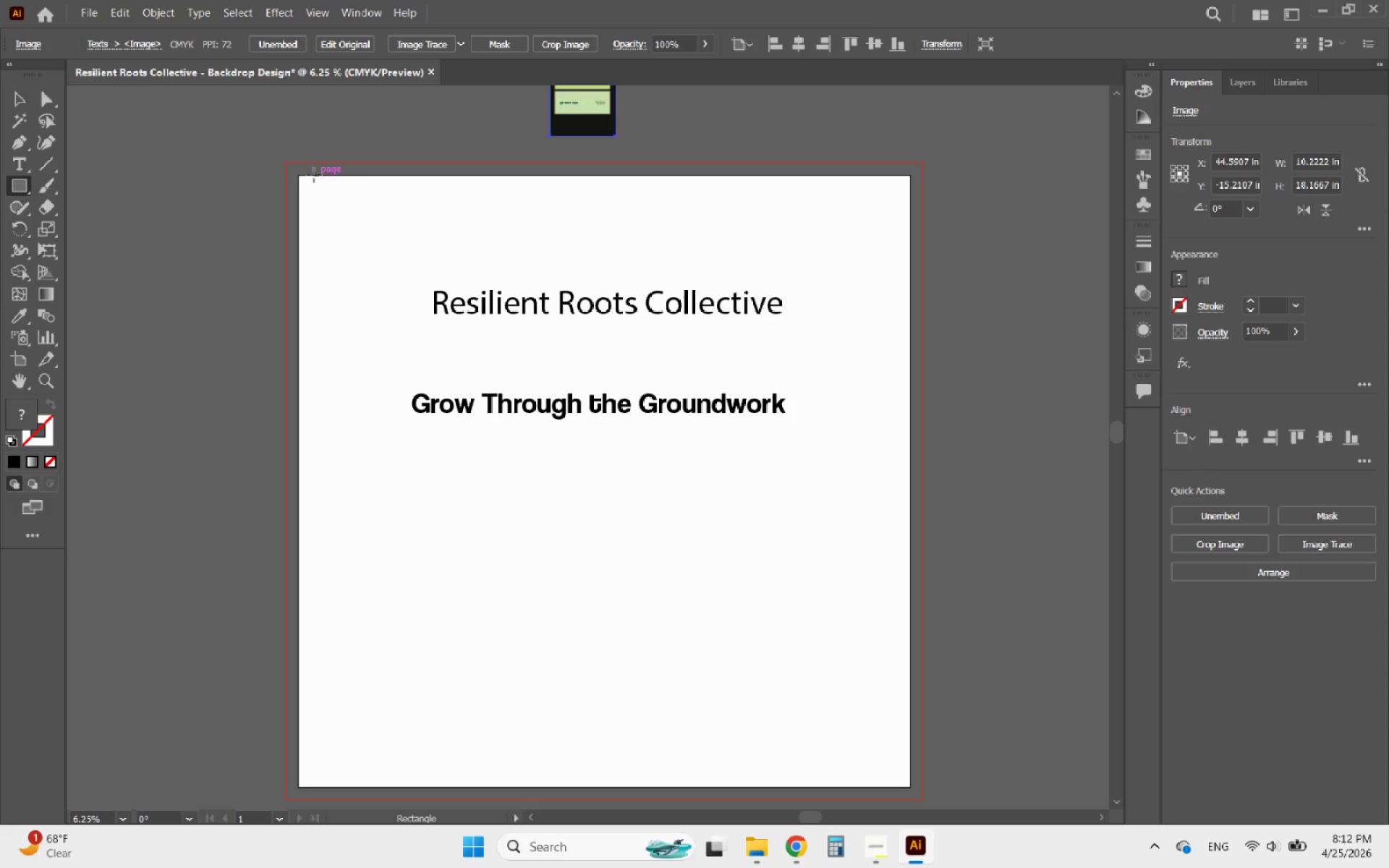 
left_click_drag(start_coordinate=[299, 175], to_coordinate=[344, 161])
 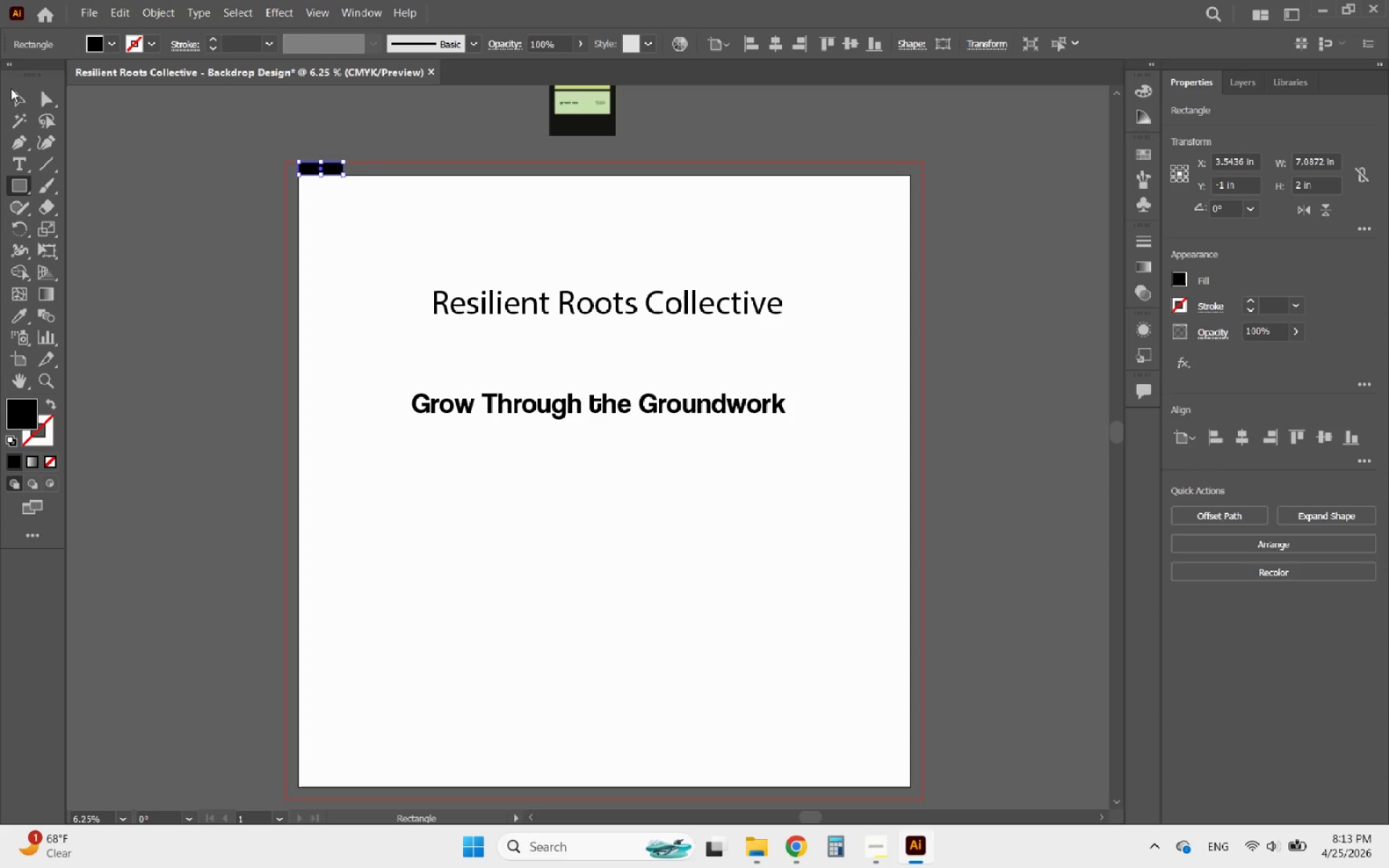 
left_click([13, 90])
 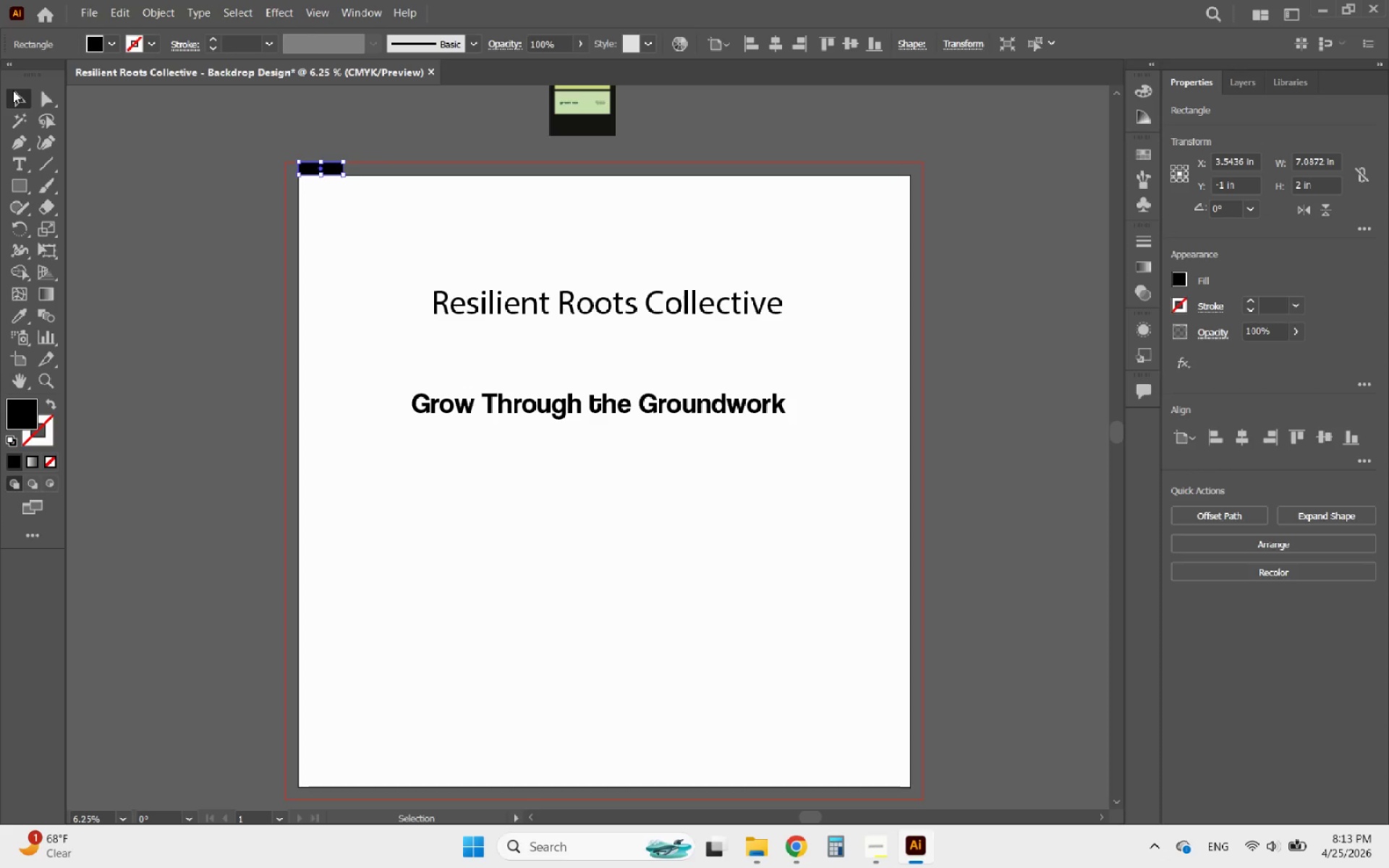 
key(Delete)
 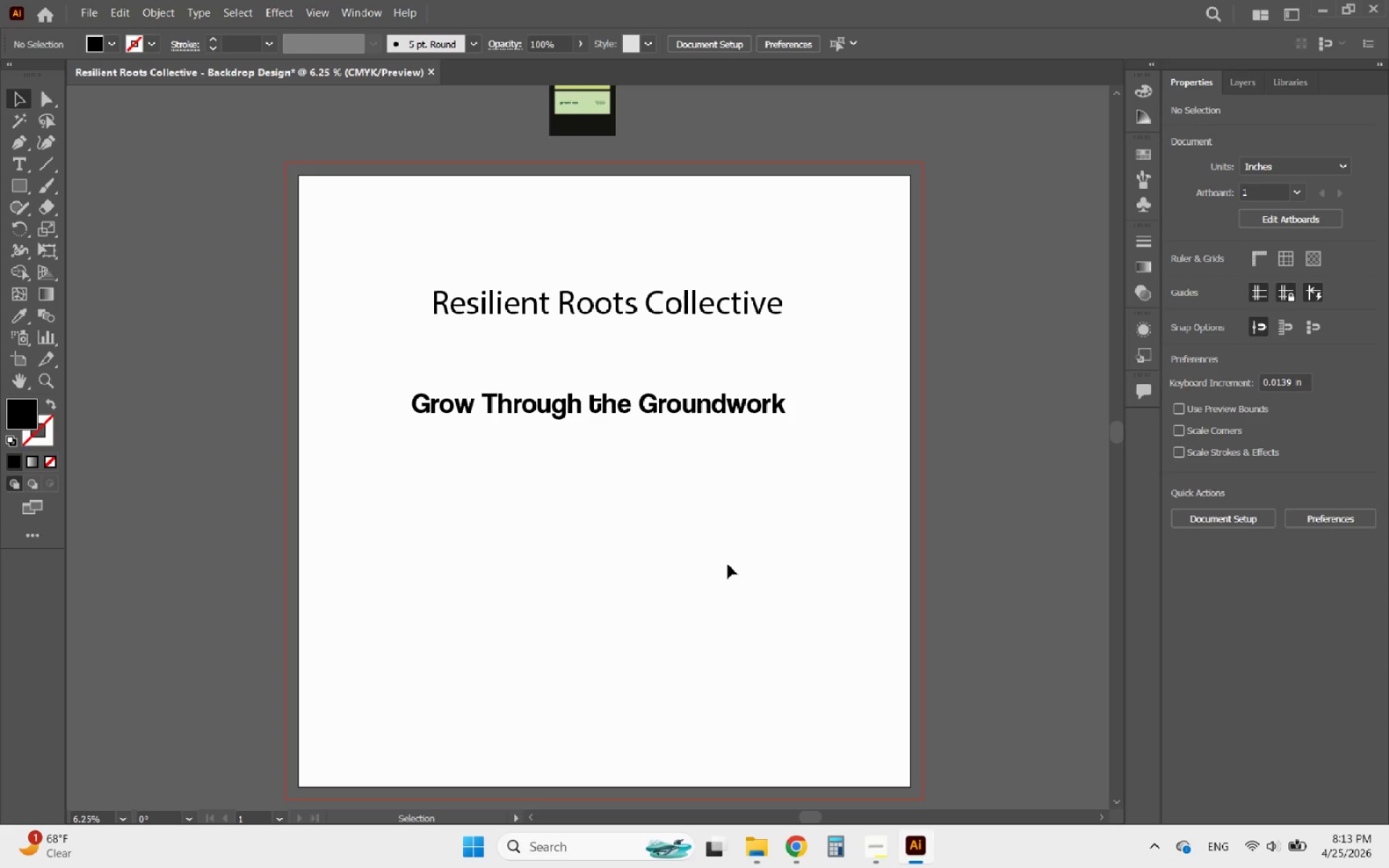 
scroll: coordinate [724, 563], scroll_direction: up, amount: 4.0
 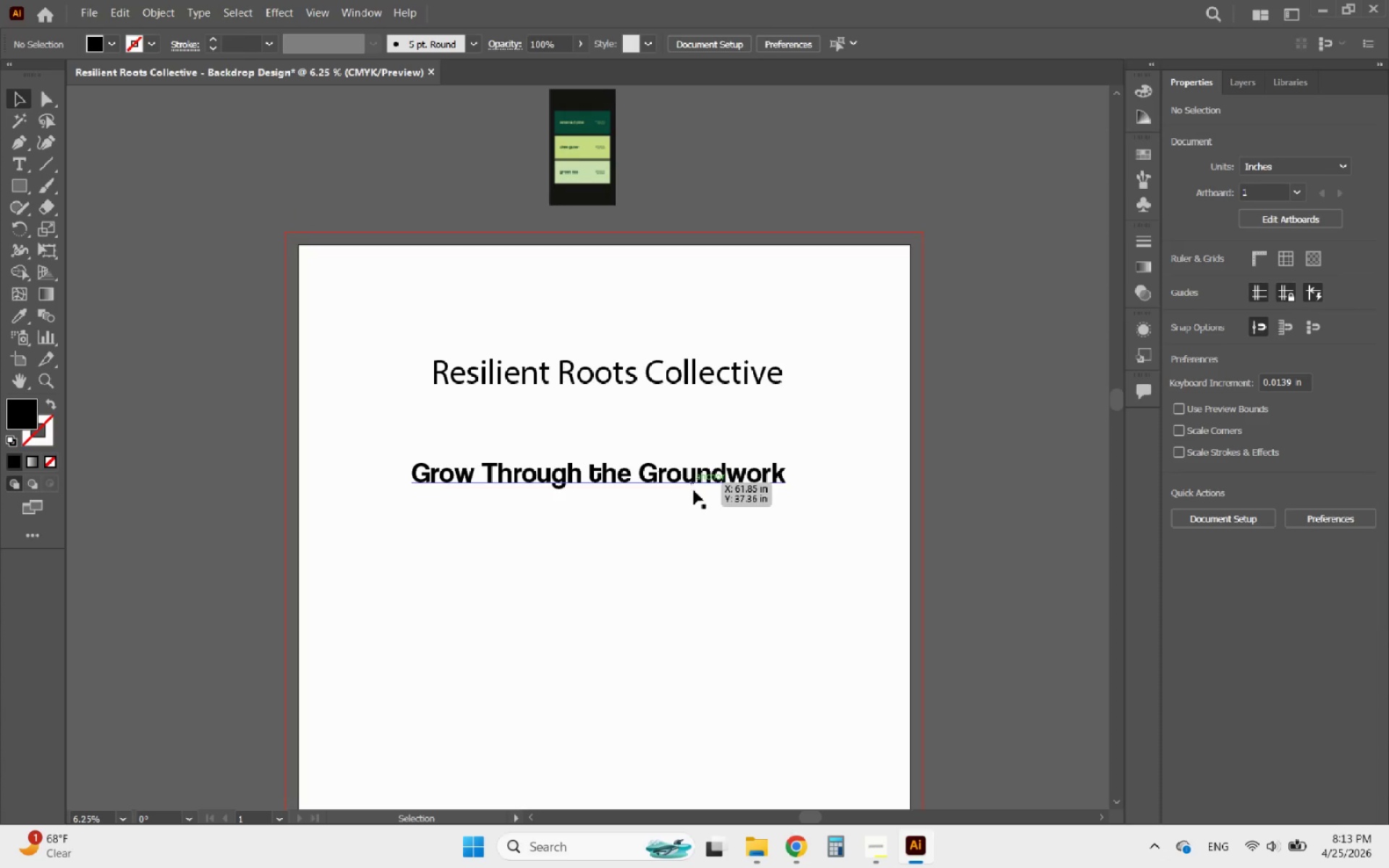 
hold_key(key=AltLeft, duration=1.02)
scroll: coordinate [710, 556], scroll_direction: down, amount: 2.0
 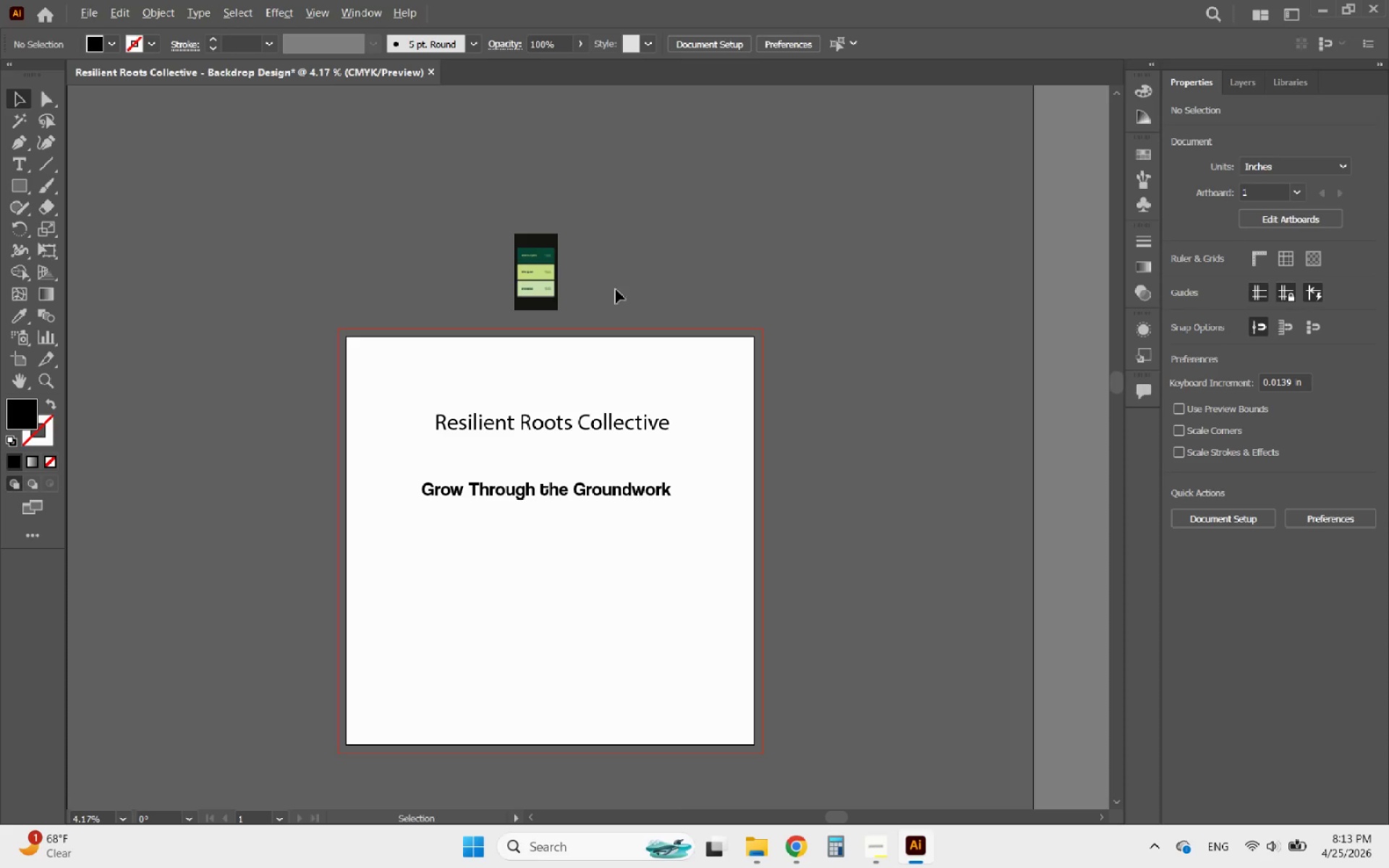 
hold_key(key=AltLeft, duration=0.39)
 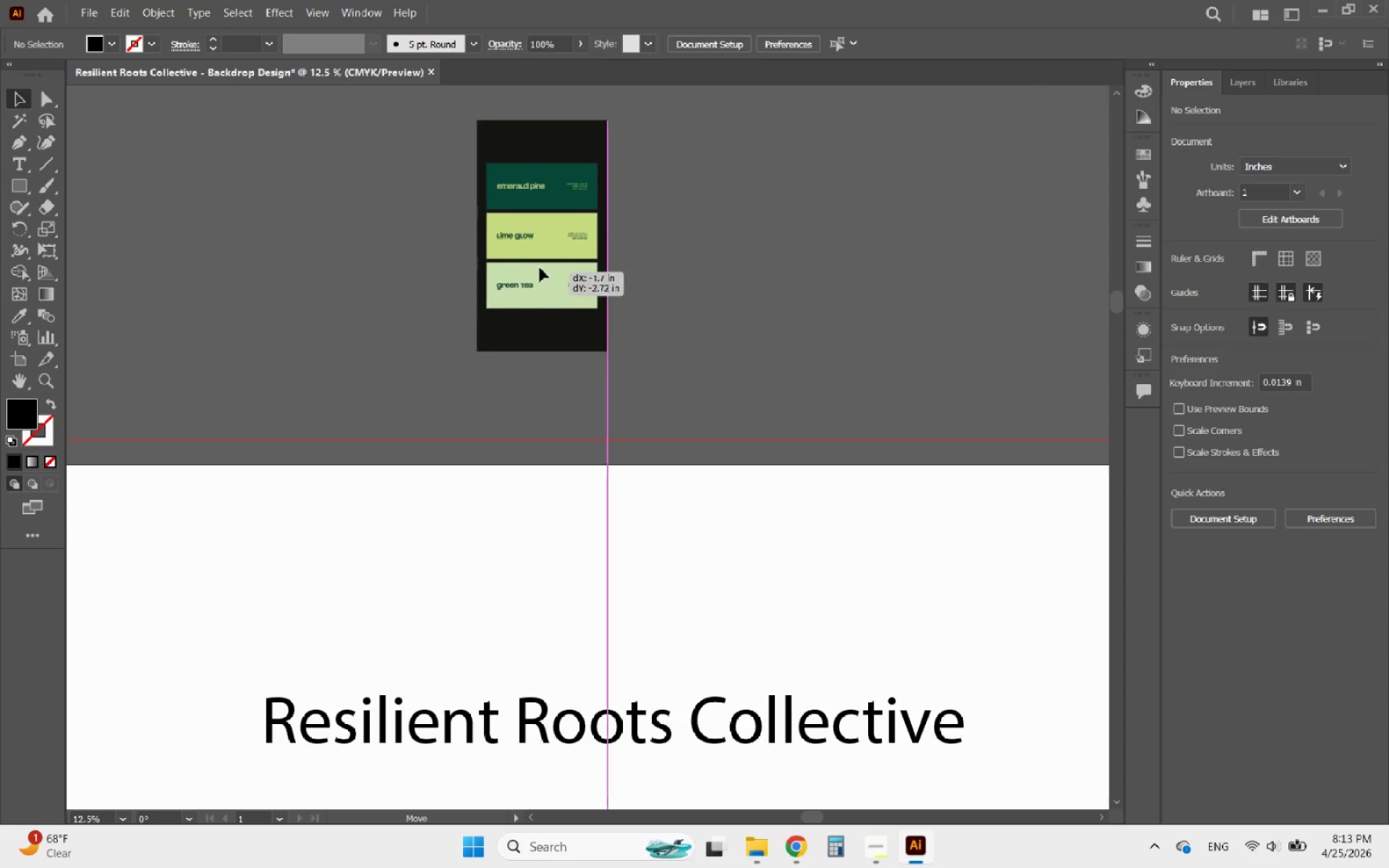 
scroll: coordinate [522, 268], scroll_direction: up, amount: 4.0
 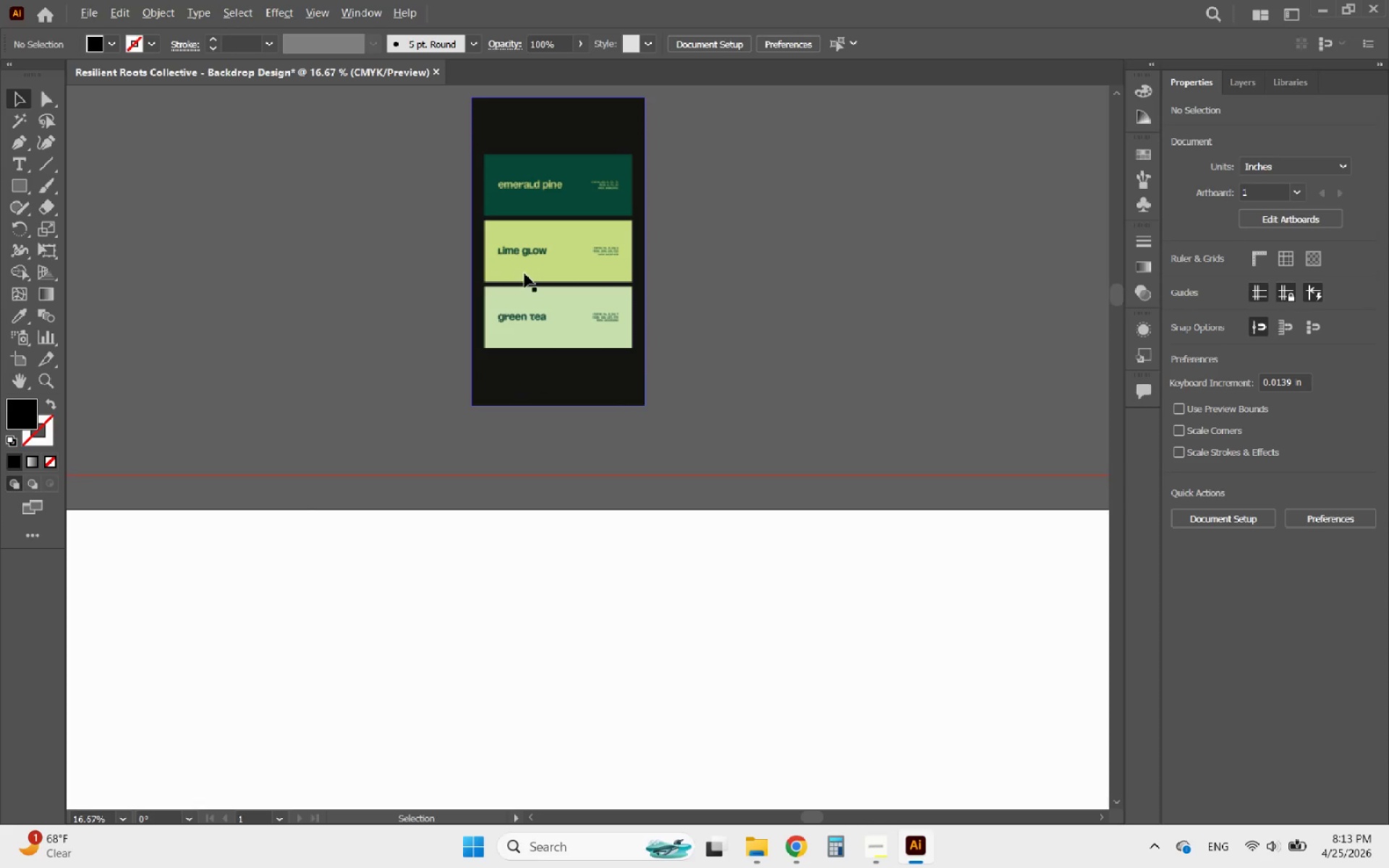 
scroll: coordinate [579, 330], scroll_direction: down, amount: 1.0
 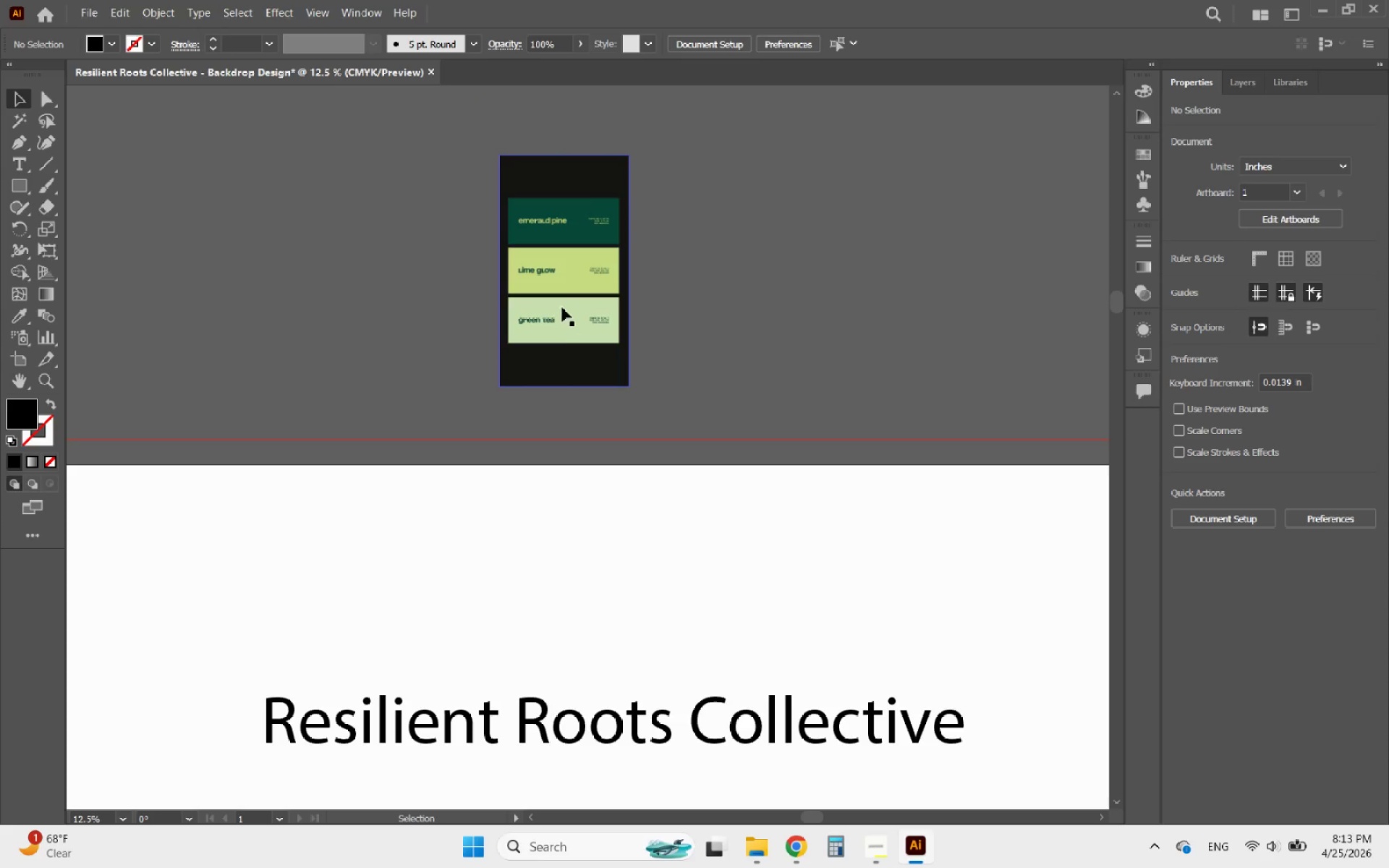 
left_click_drag(start_coordinate=[562, 307], to_coordinate=[514, 251])
 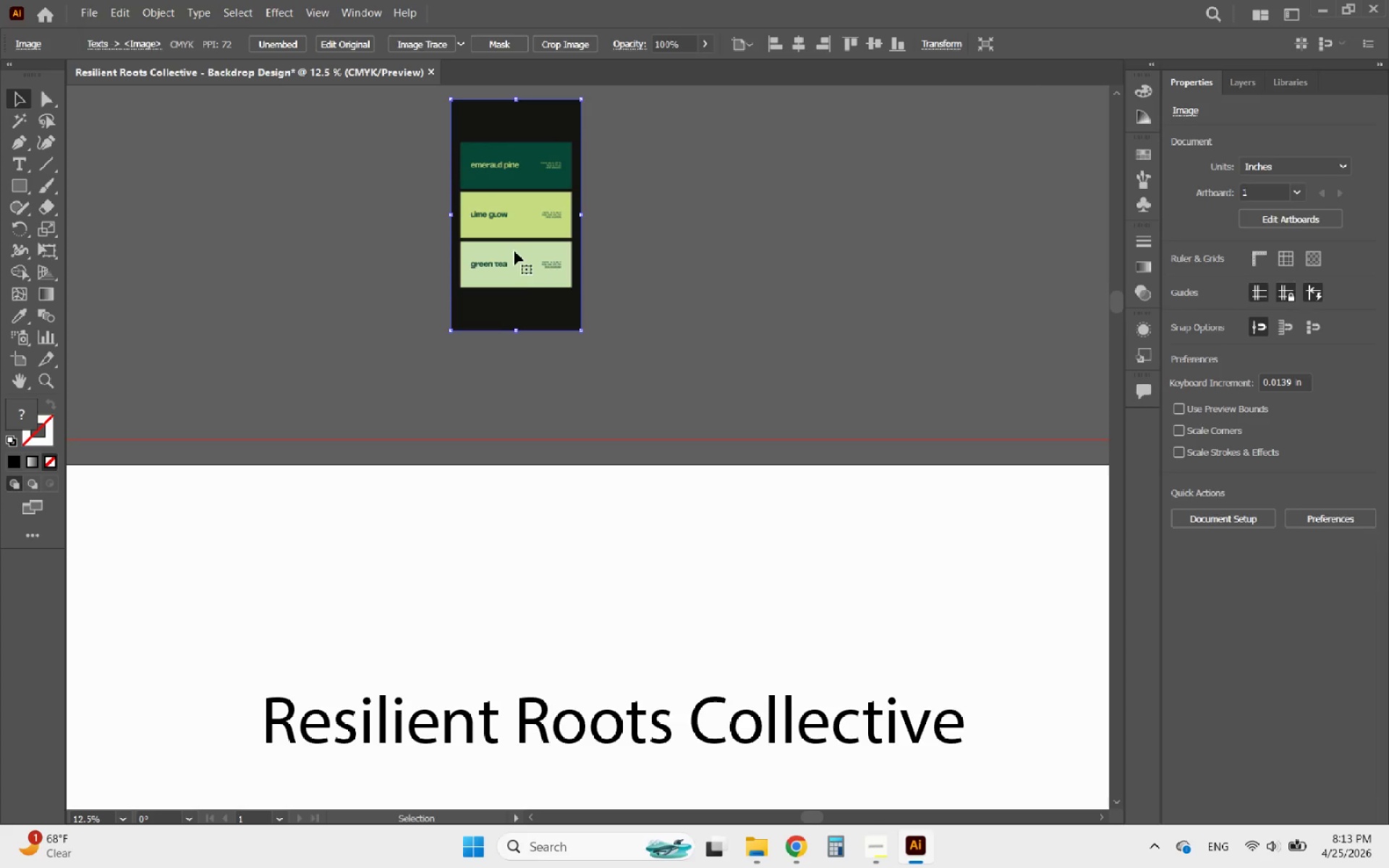 
hold_key(key=AltLeft, duration=0.39)
 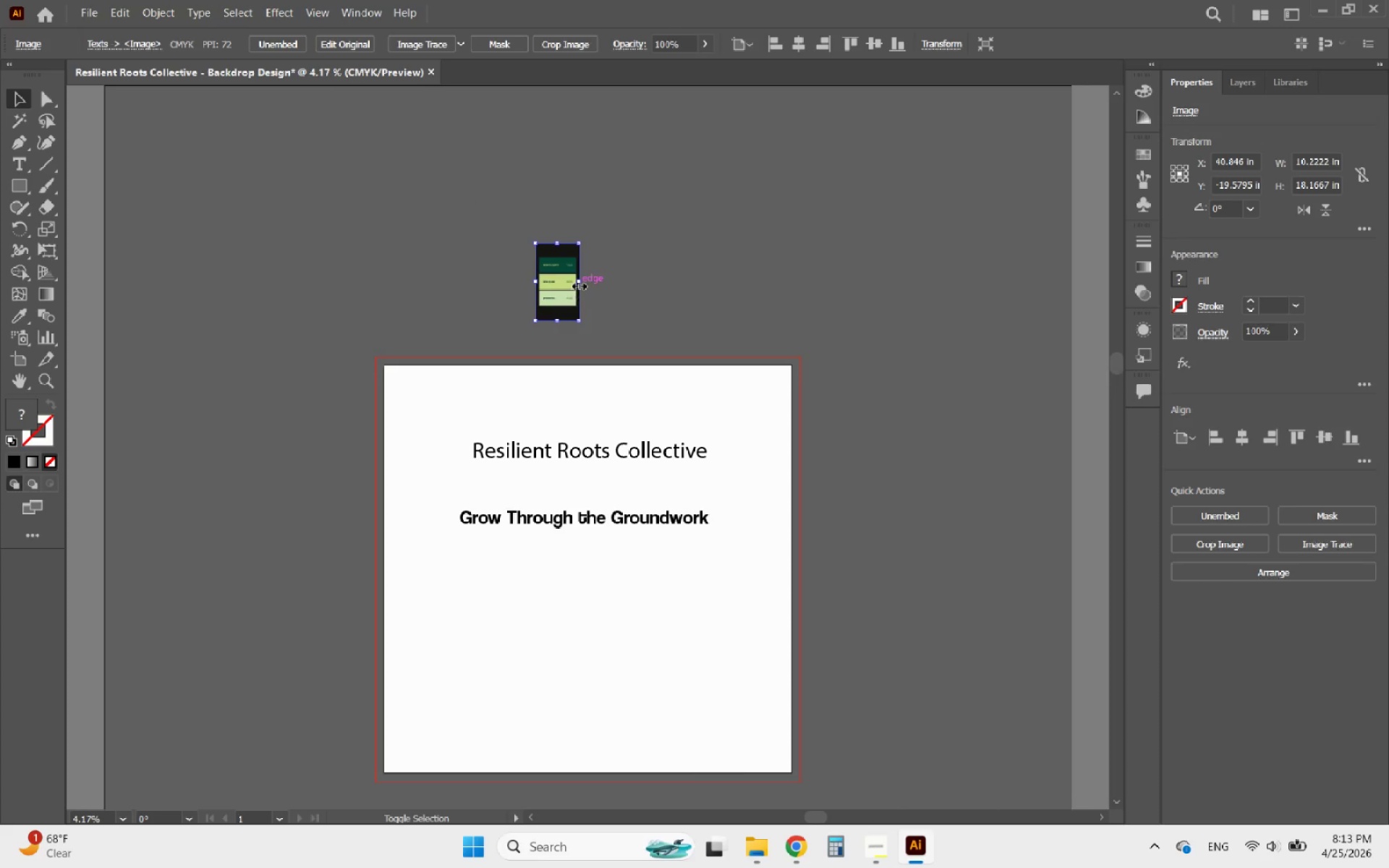 
hold_key(key=ShiftLeft, duration=0.91)
 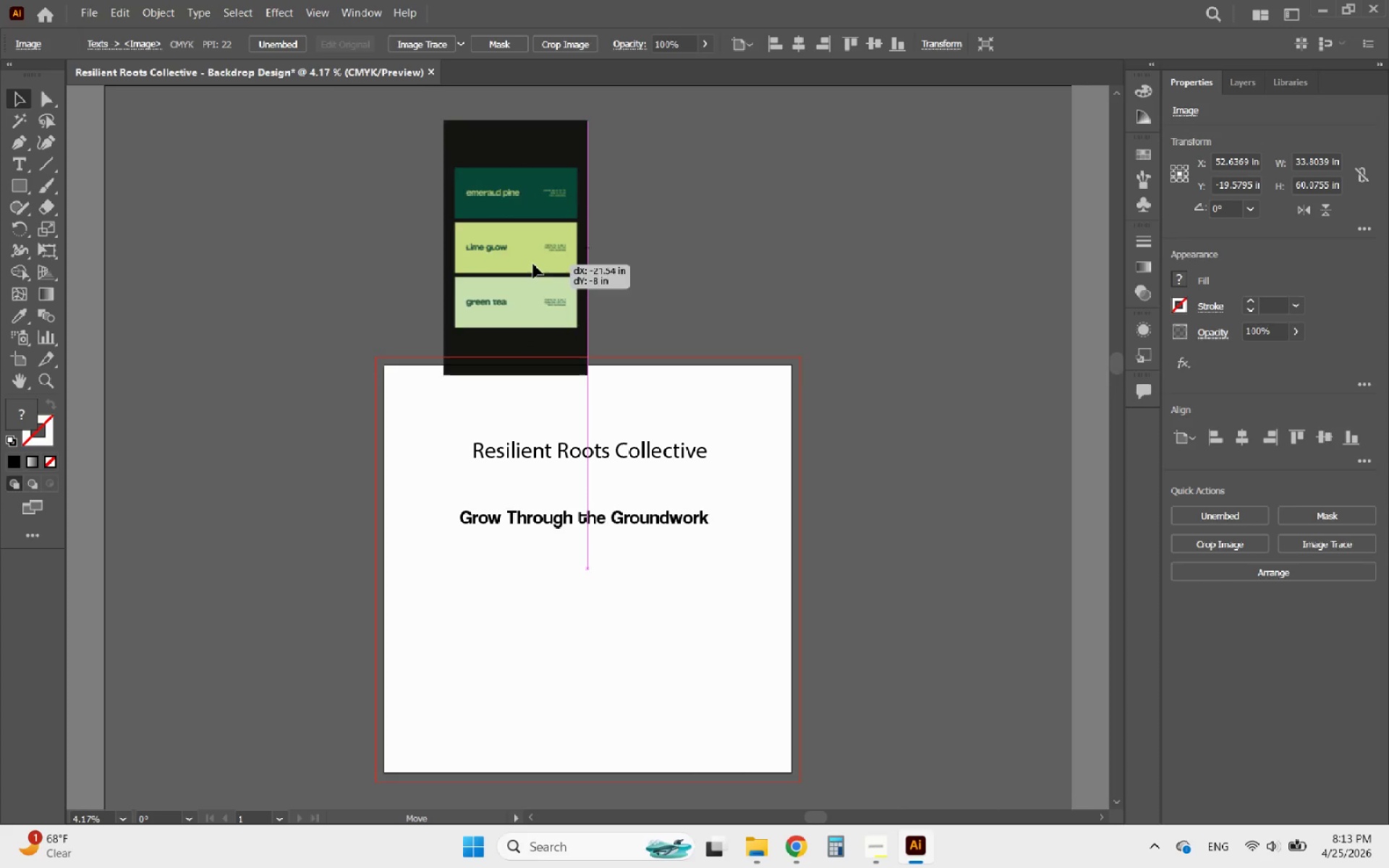 
scroll: coordinate [543, 323], scroll_direction: down, amount: 3.0
 